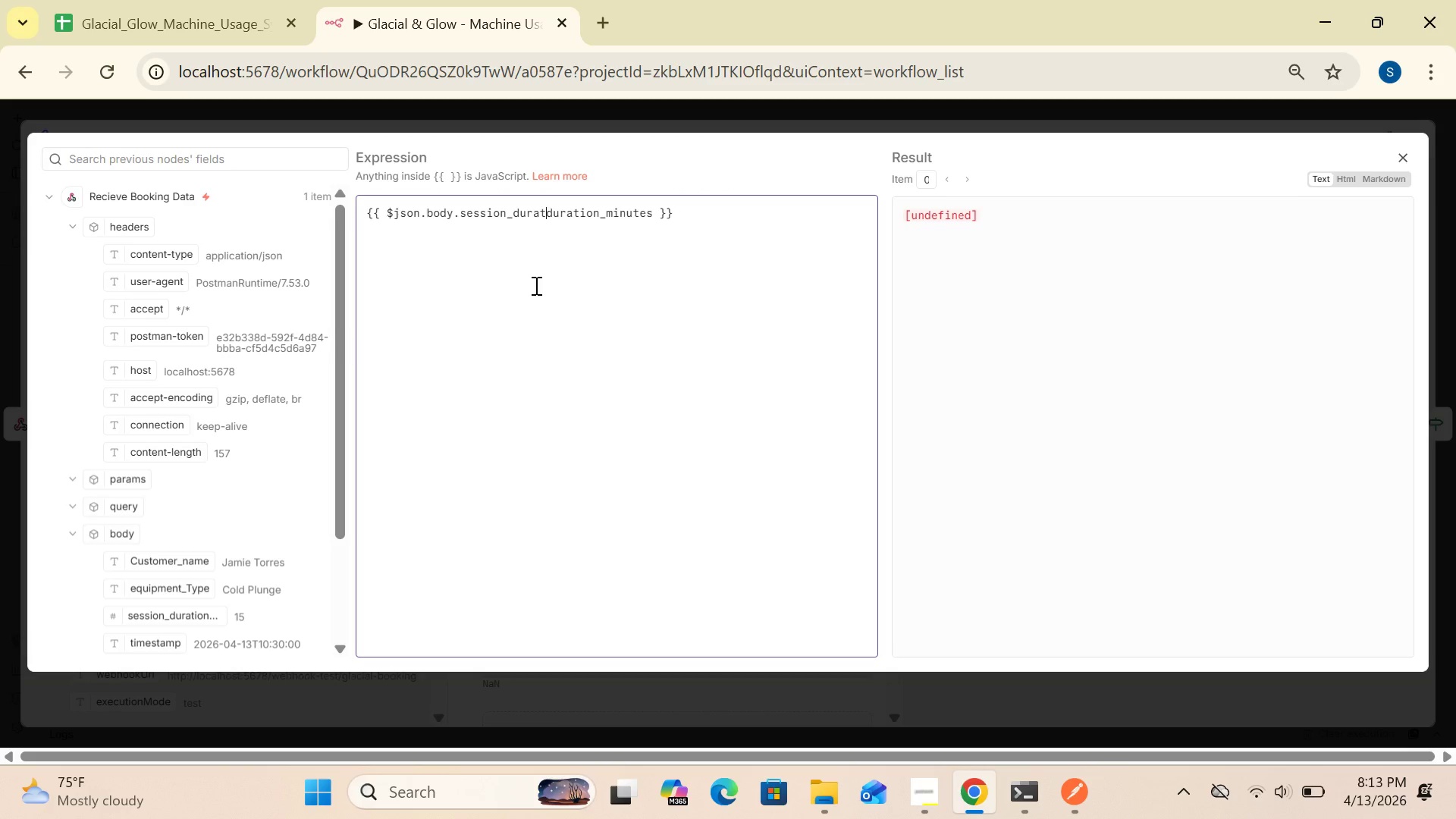 
key(Backspace)
 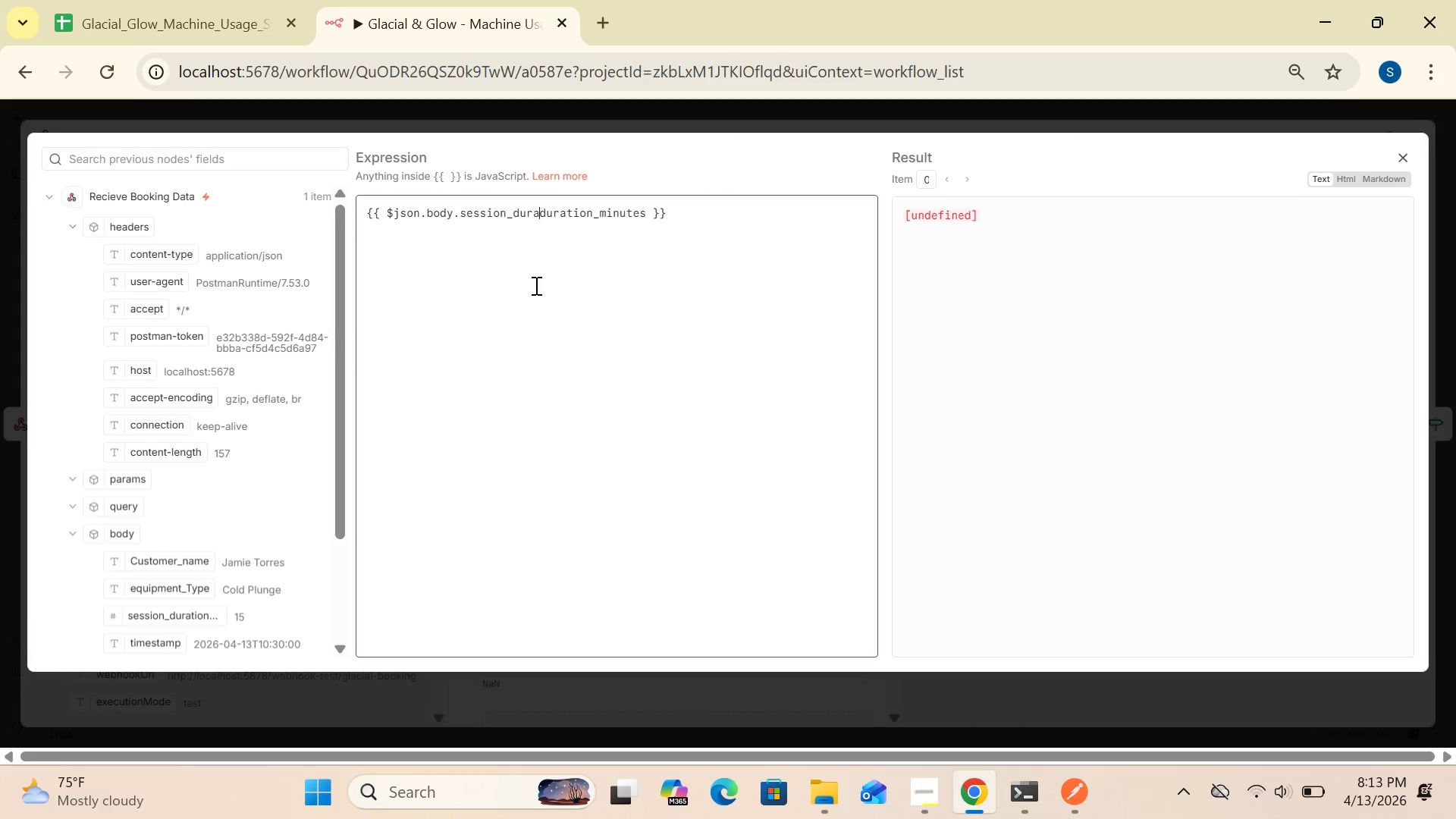 
key(Backspace)
 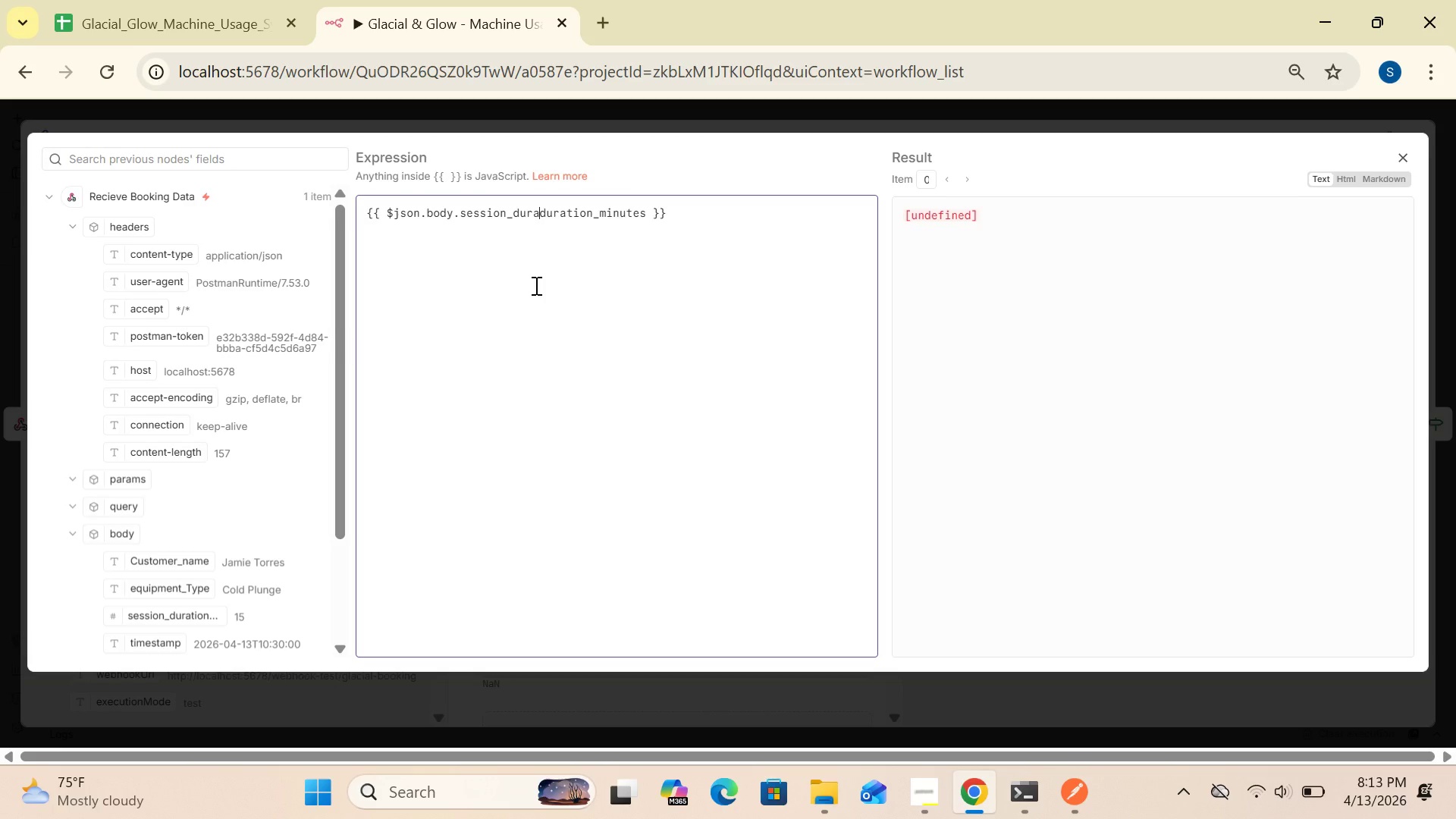 
key(Backspace)
 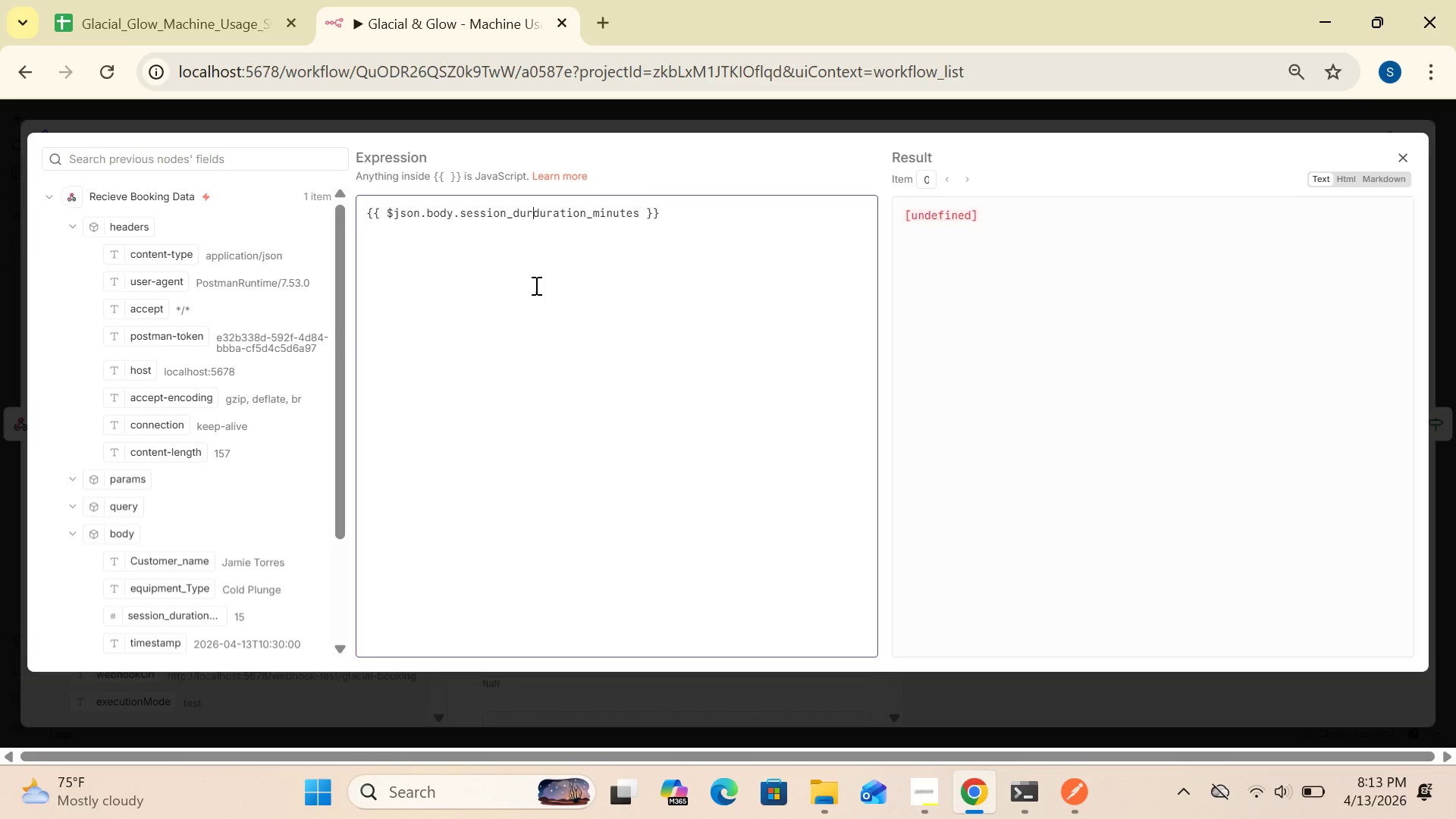 
key(Backspace)
 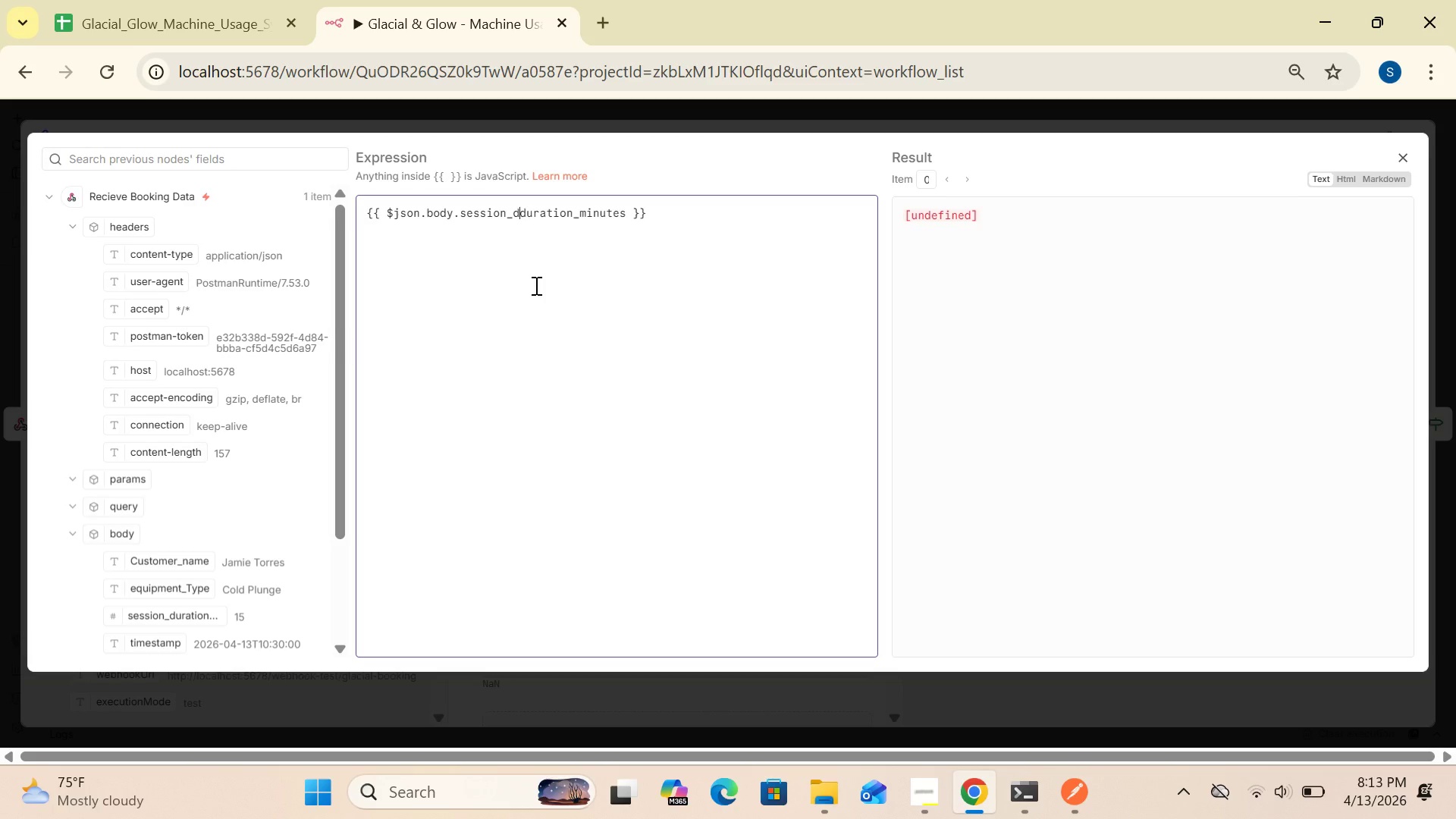 
key(Backspace)
 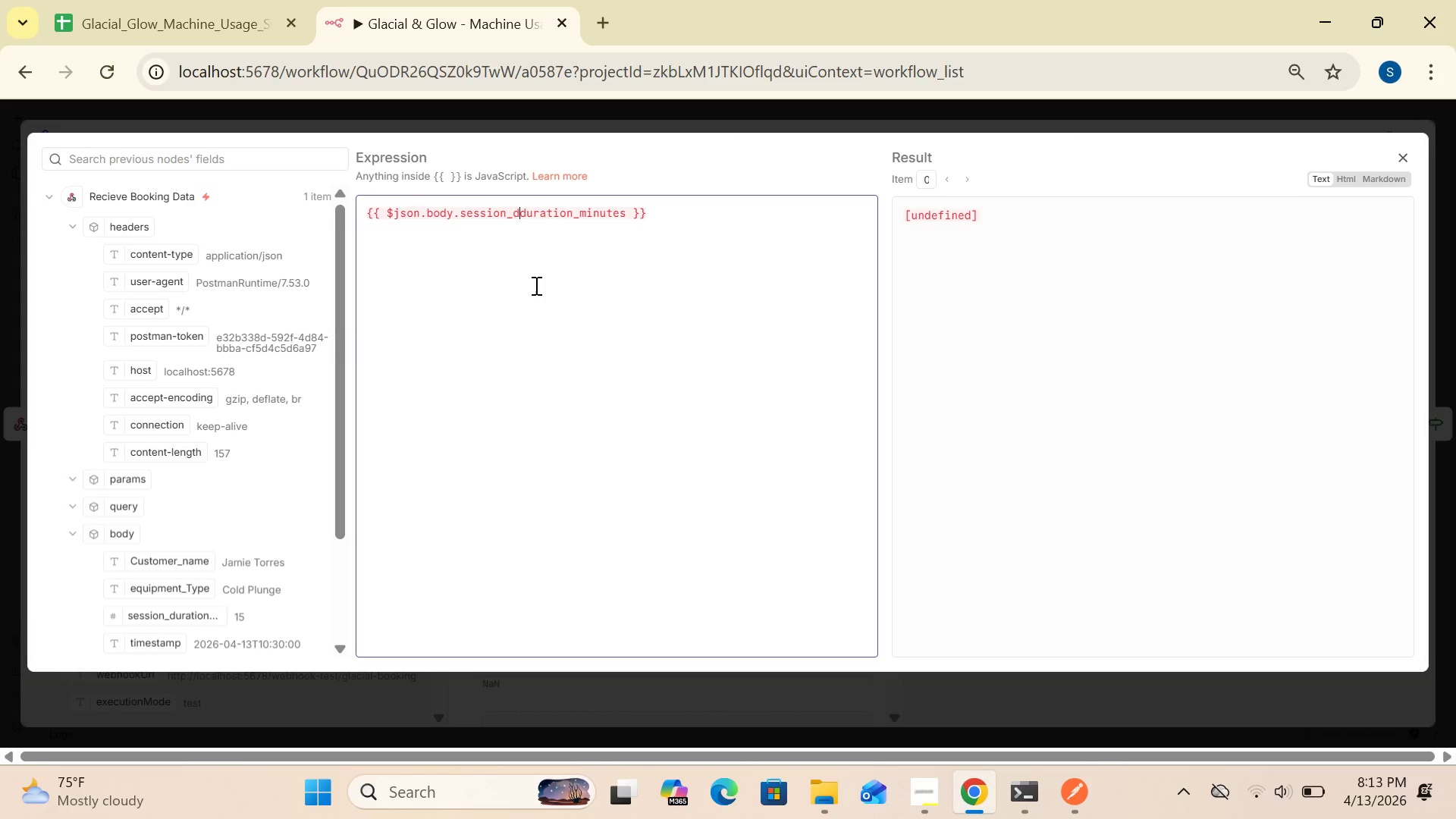 
key(Backspace)
 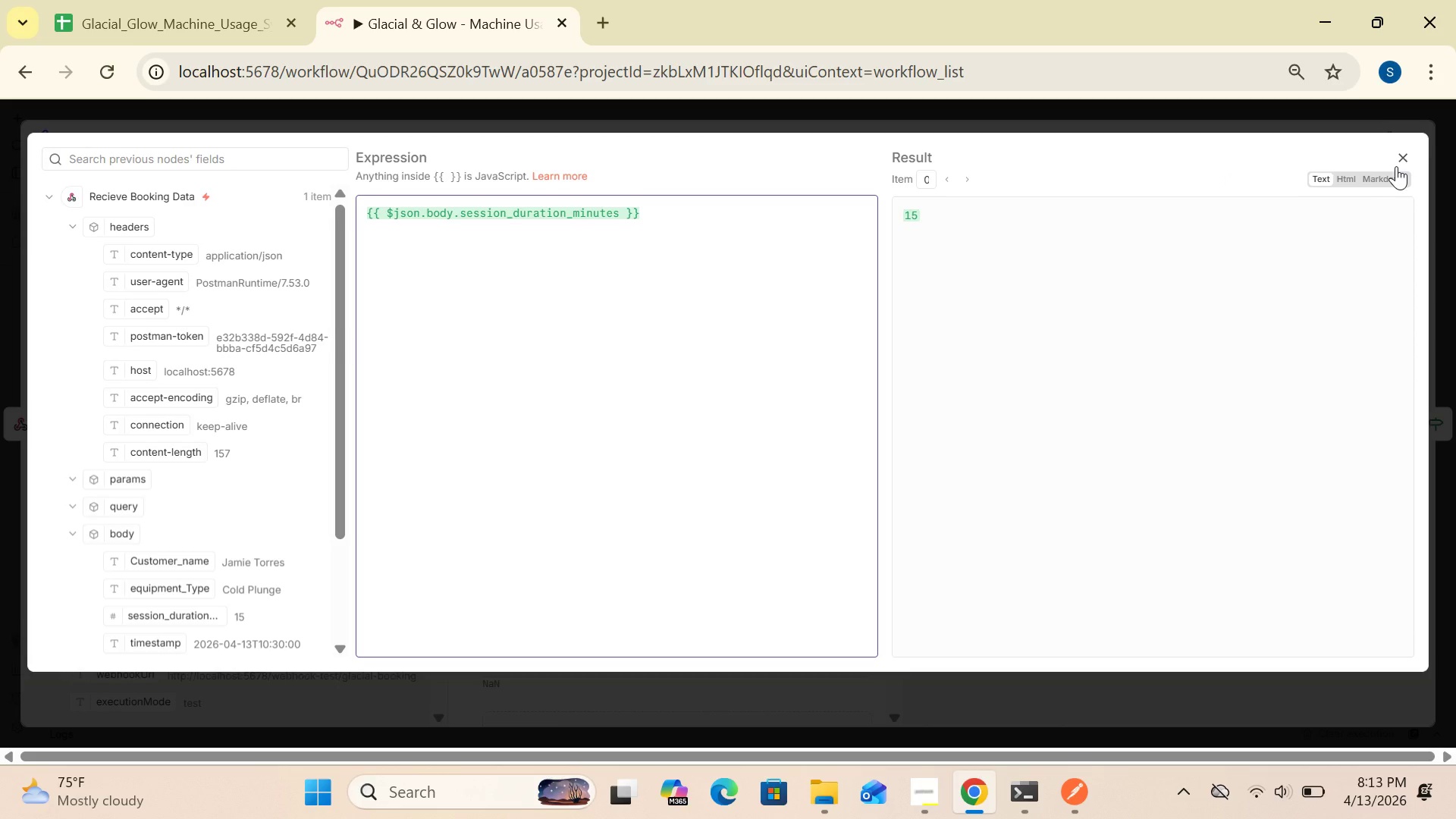 
left_click([1398, 160])
 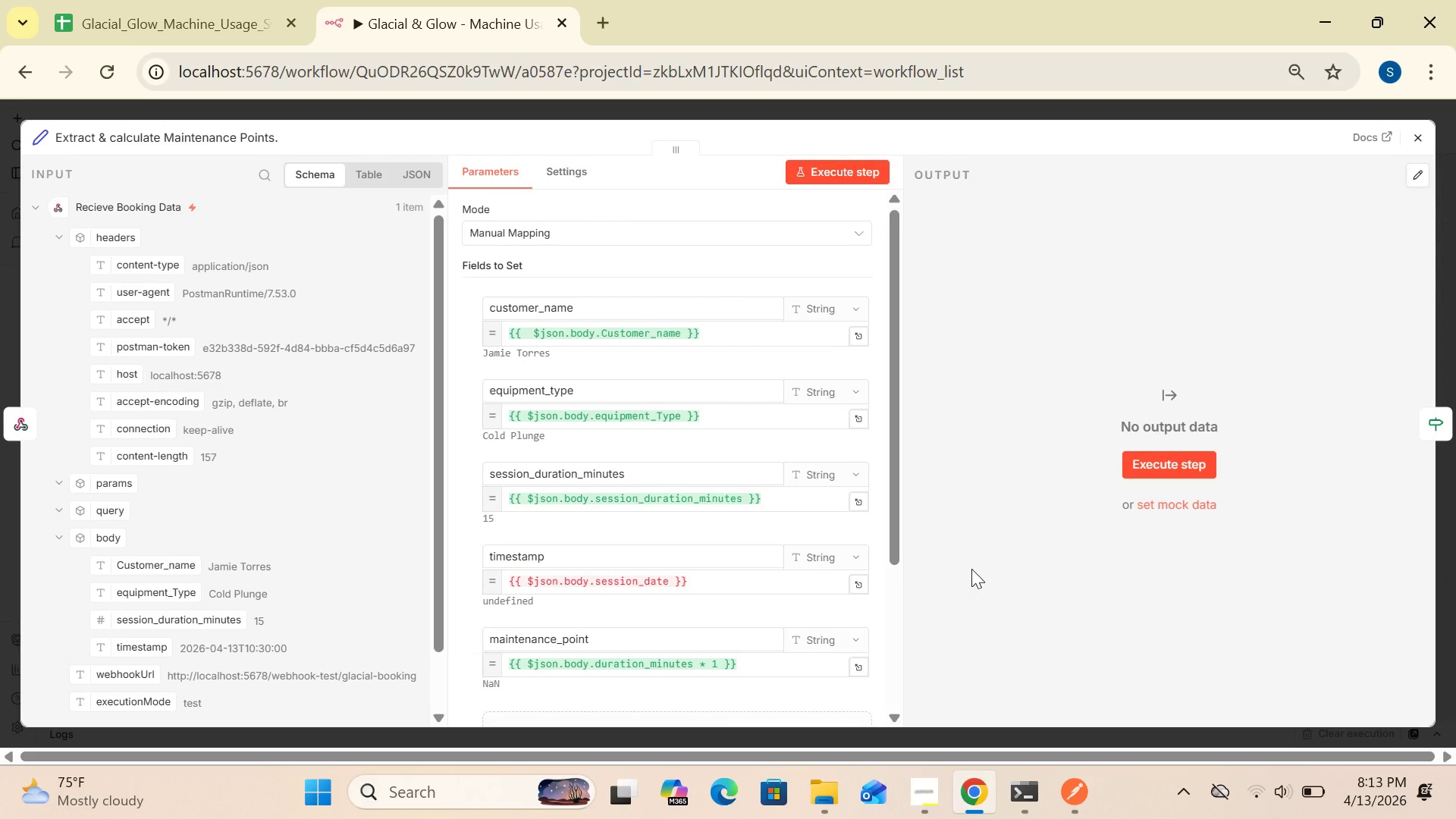 
left_click_drag(start_coordinate=[897, 547], to_coordinate=[914, 657])
 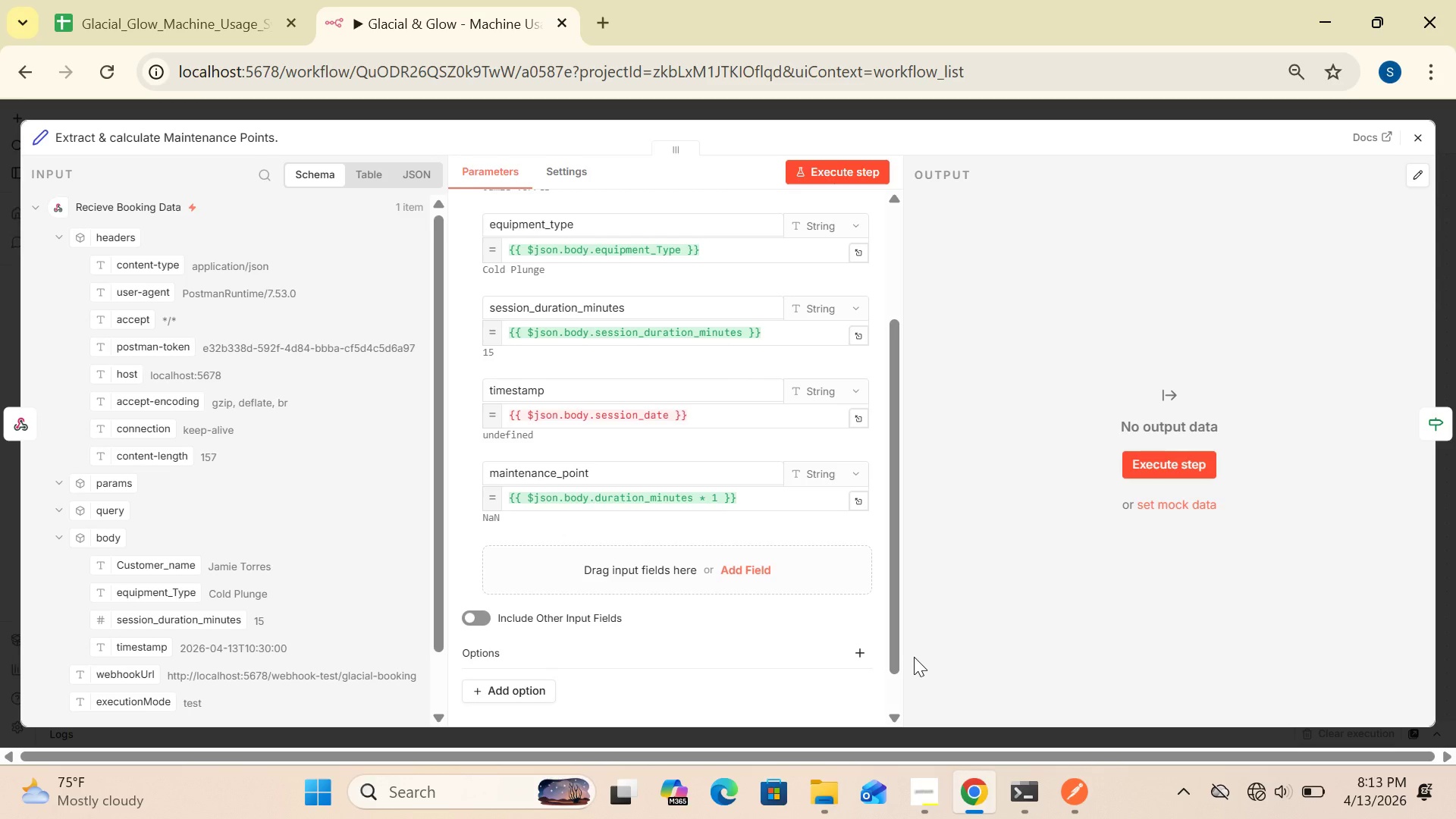 
wait(8.08)
 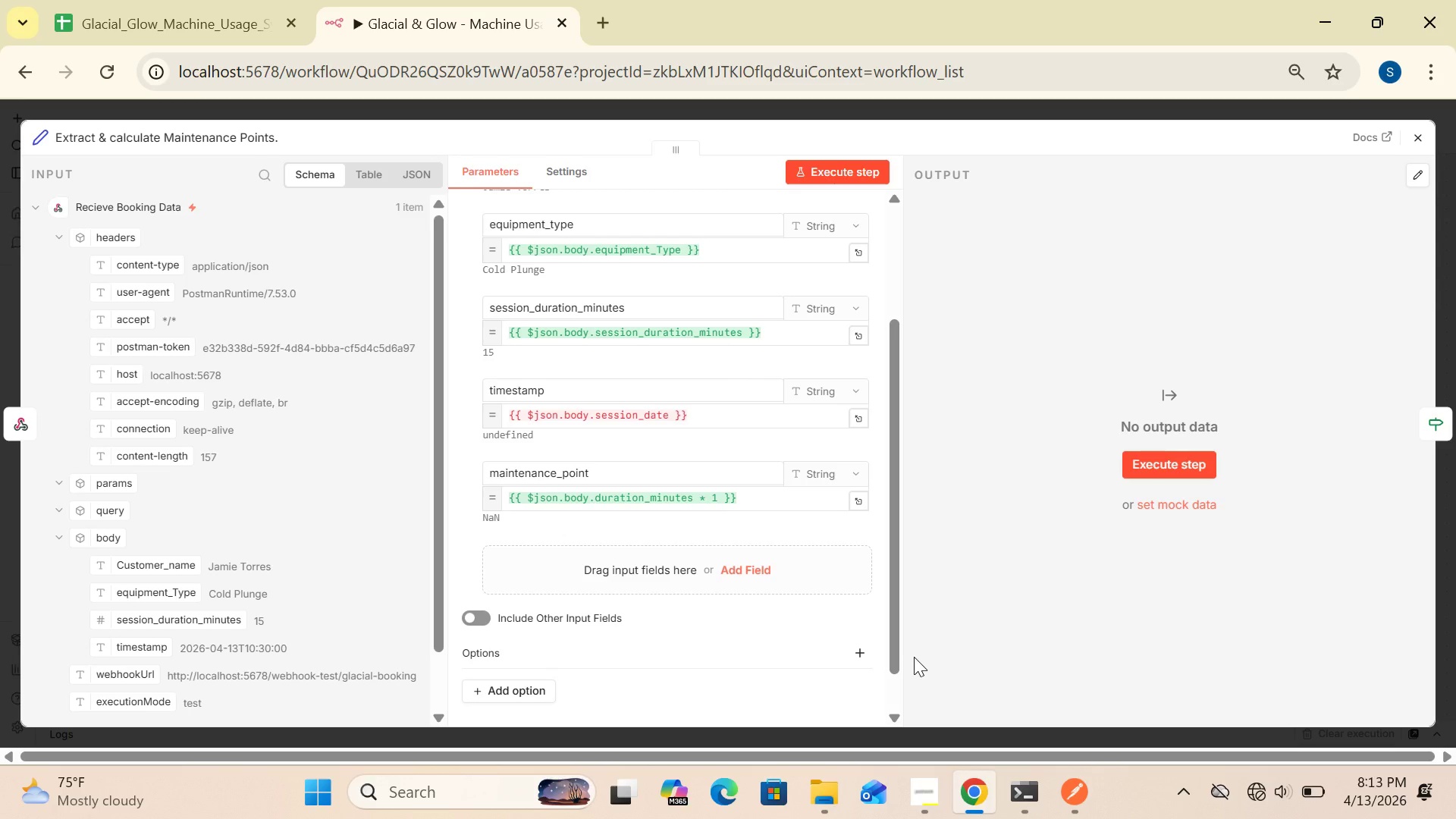 
left_click([860, 417])
 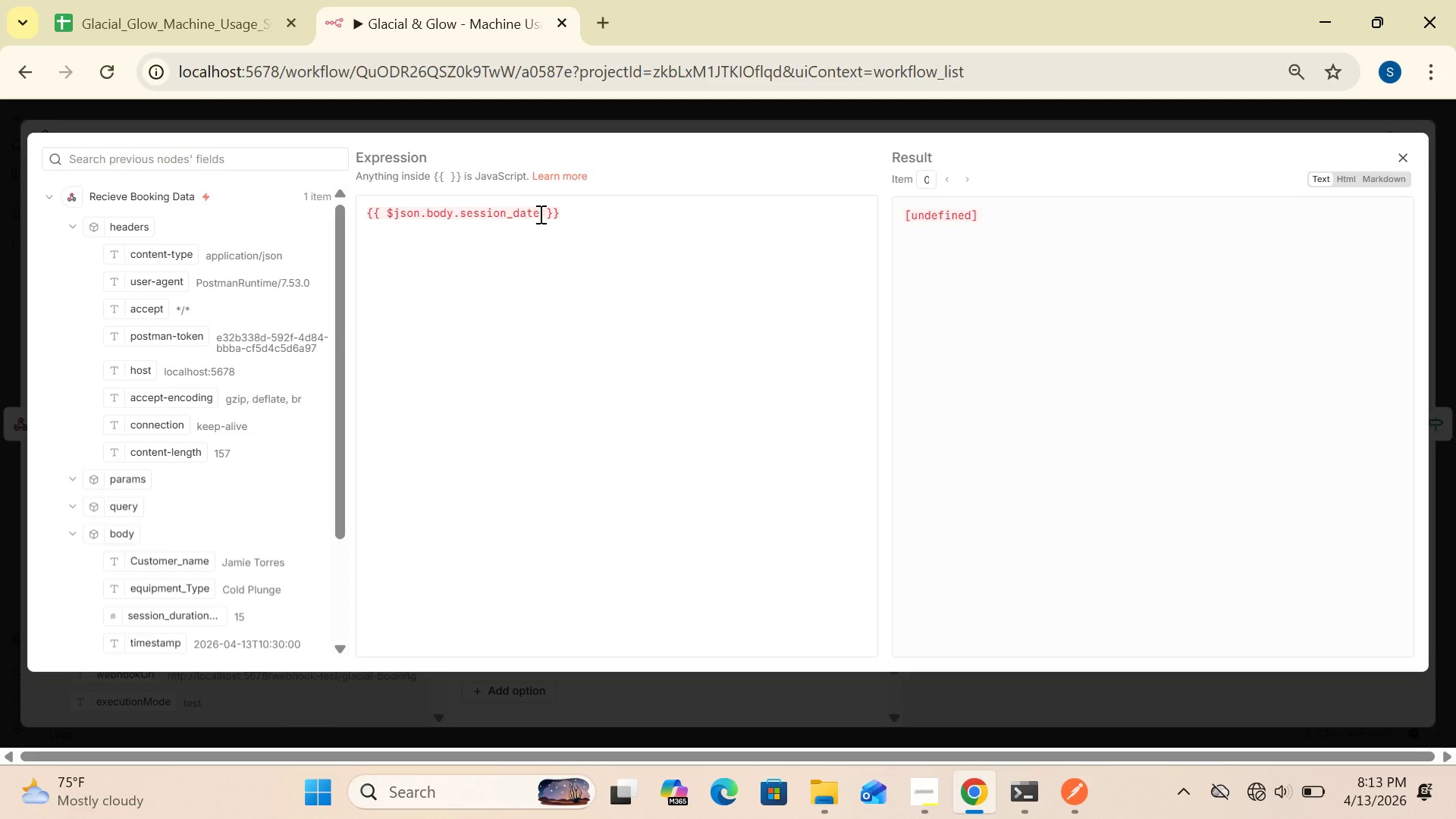 
left_click([540, 214])
 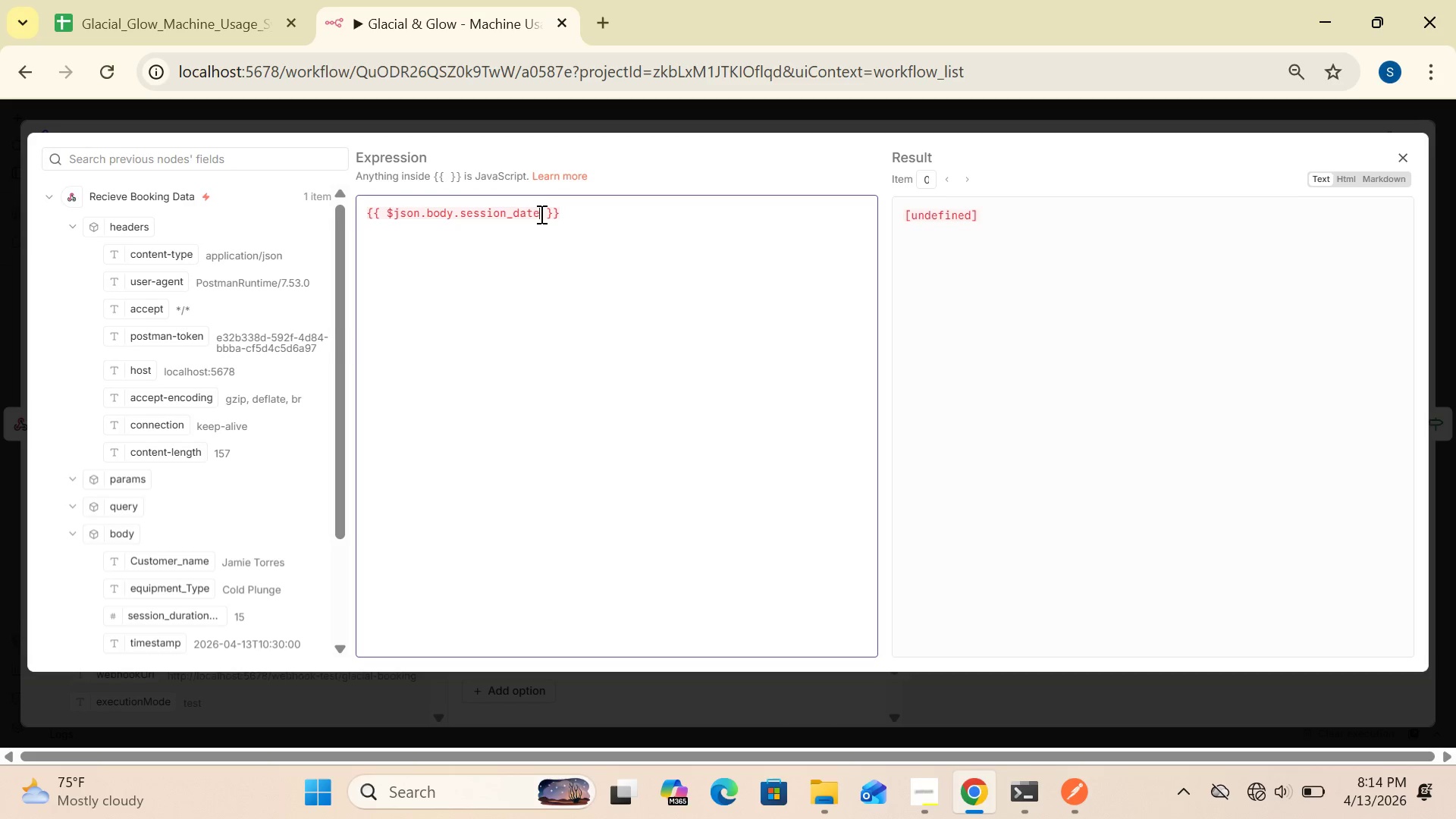 
key(Backspace)
key(Backspace)
key(Backspace)
key(Backspace)
key(Backspace)
key(Backspace)
key(Backspace)
key(Backspace)
key(Backspace)
key(Backspace)
key(Backspace)
key(Backspace)
type(ti)
 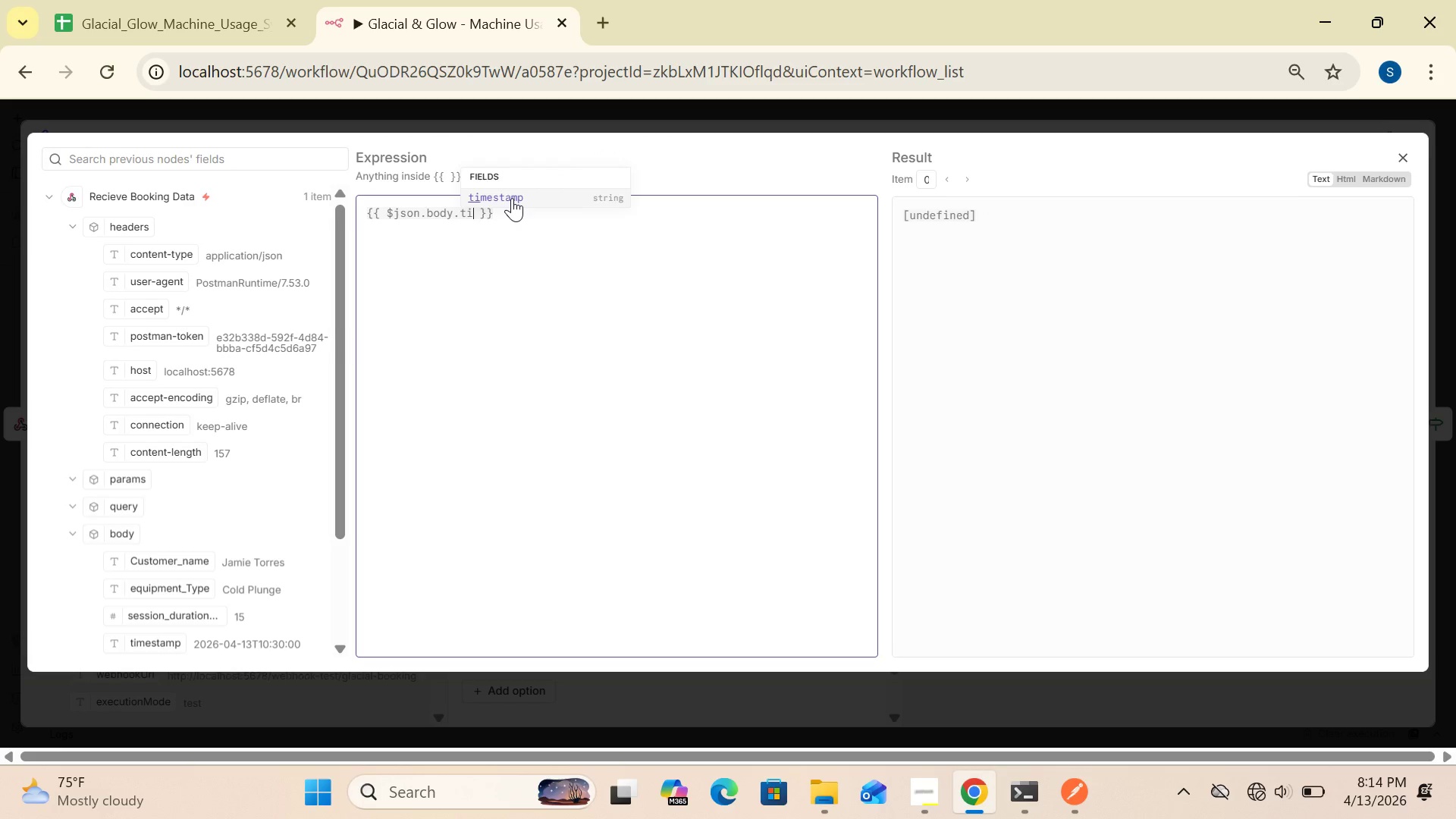 
left_click([512, 198])
 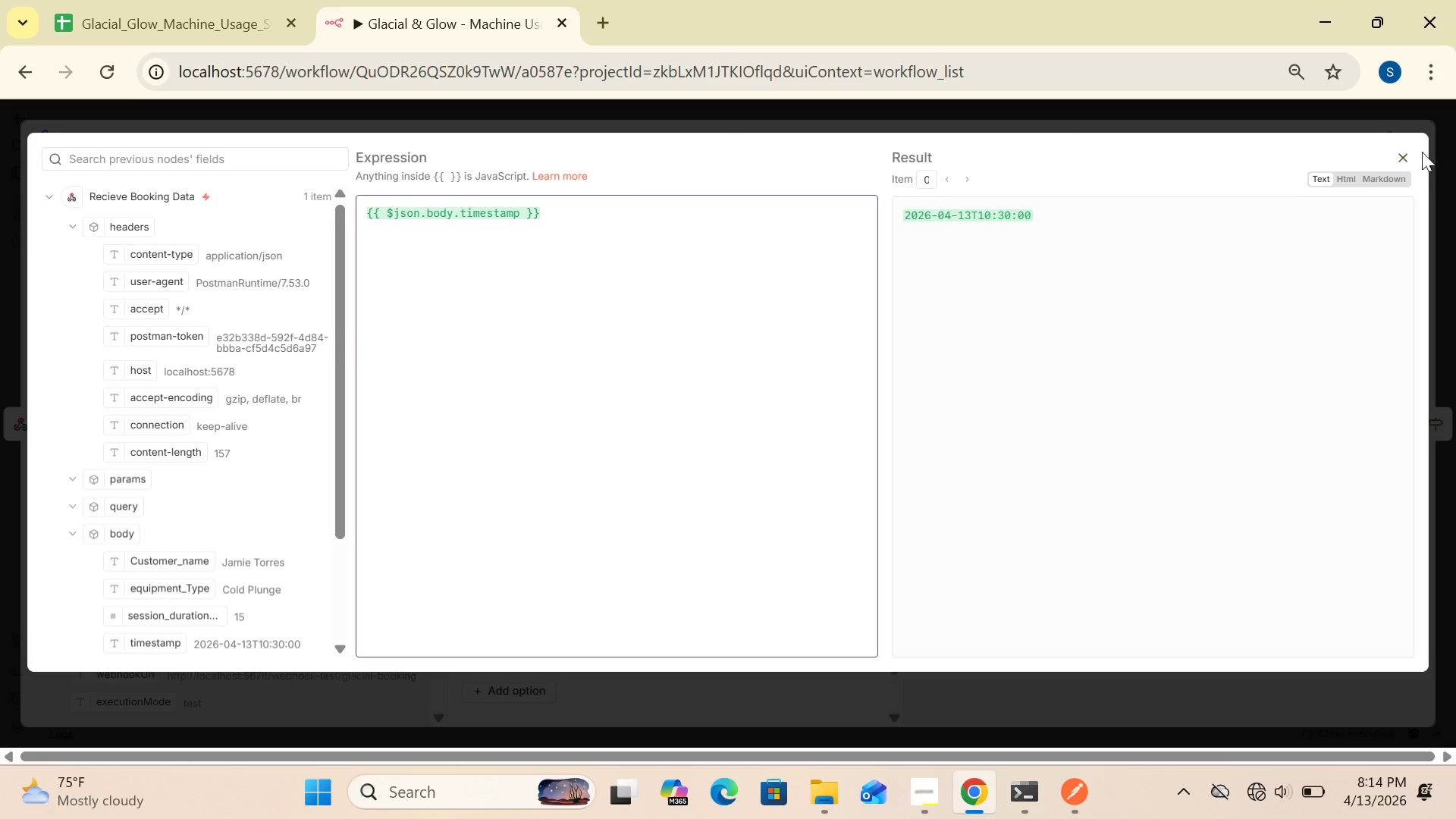 
left_click([1407, 152])
 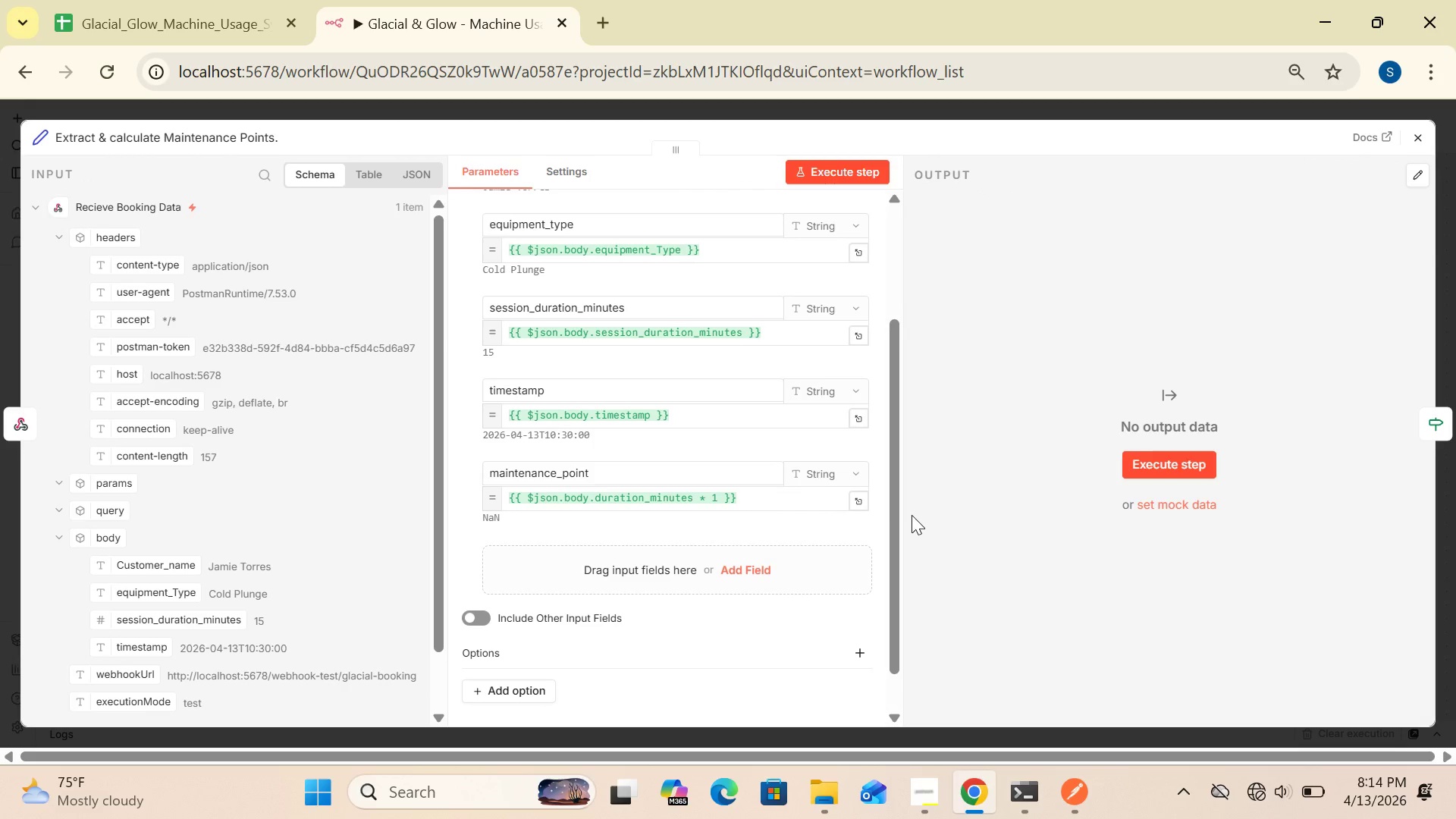 
wait(8.12)
 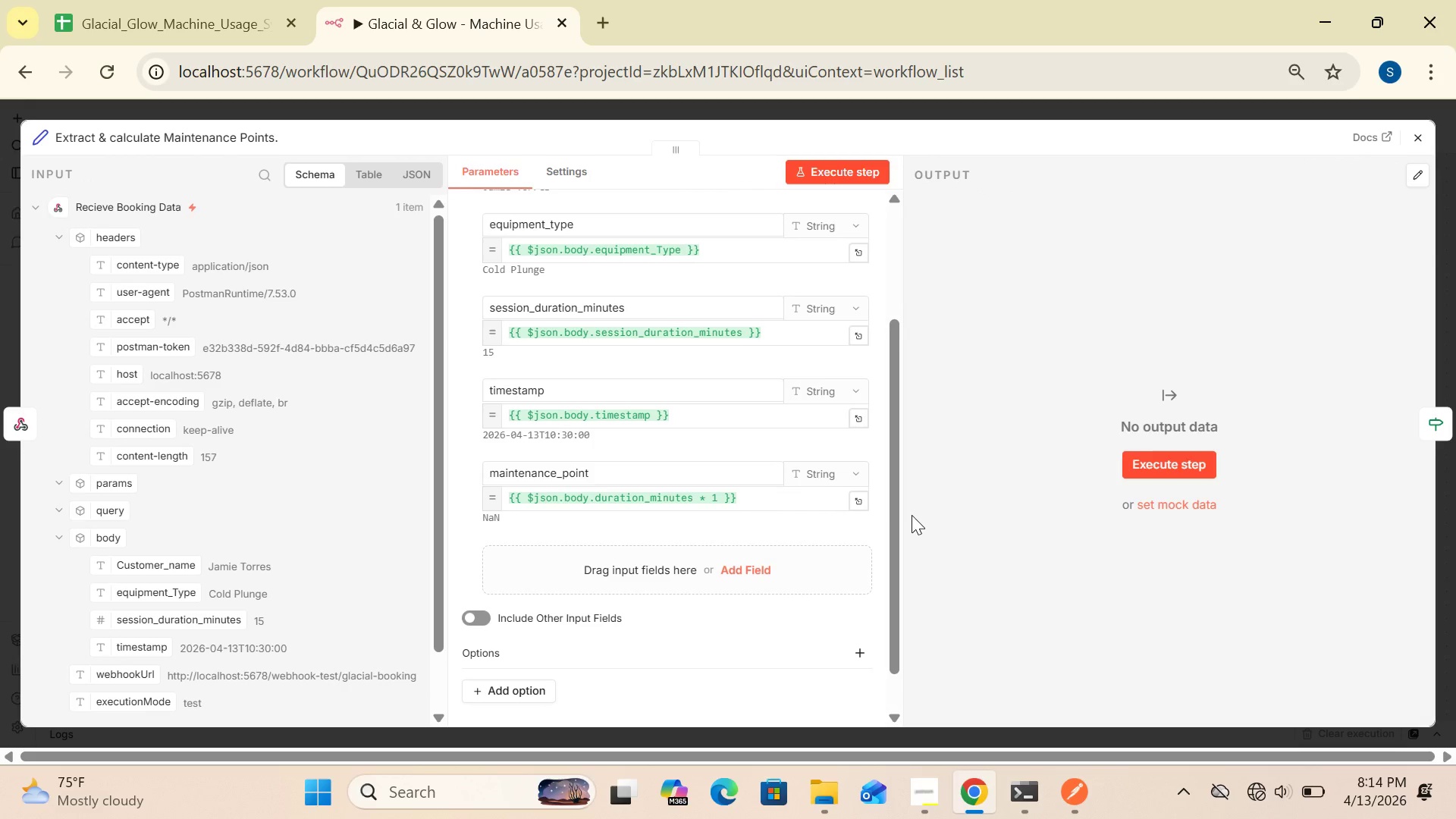 
left_click([859, 504])
 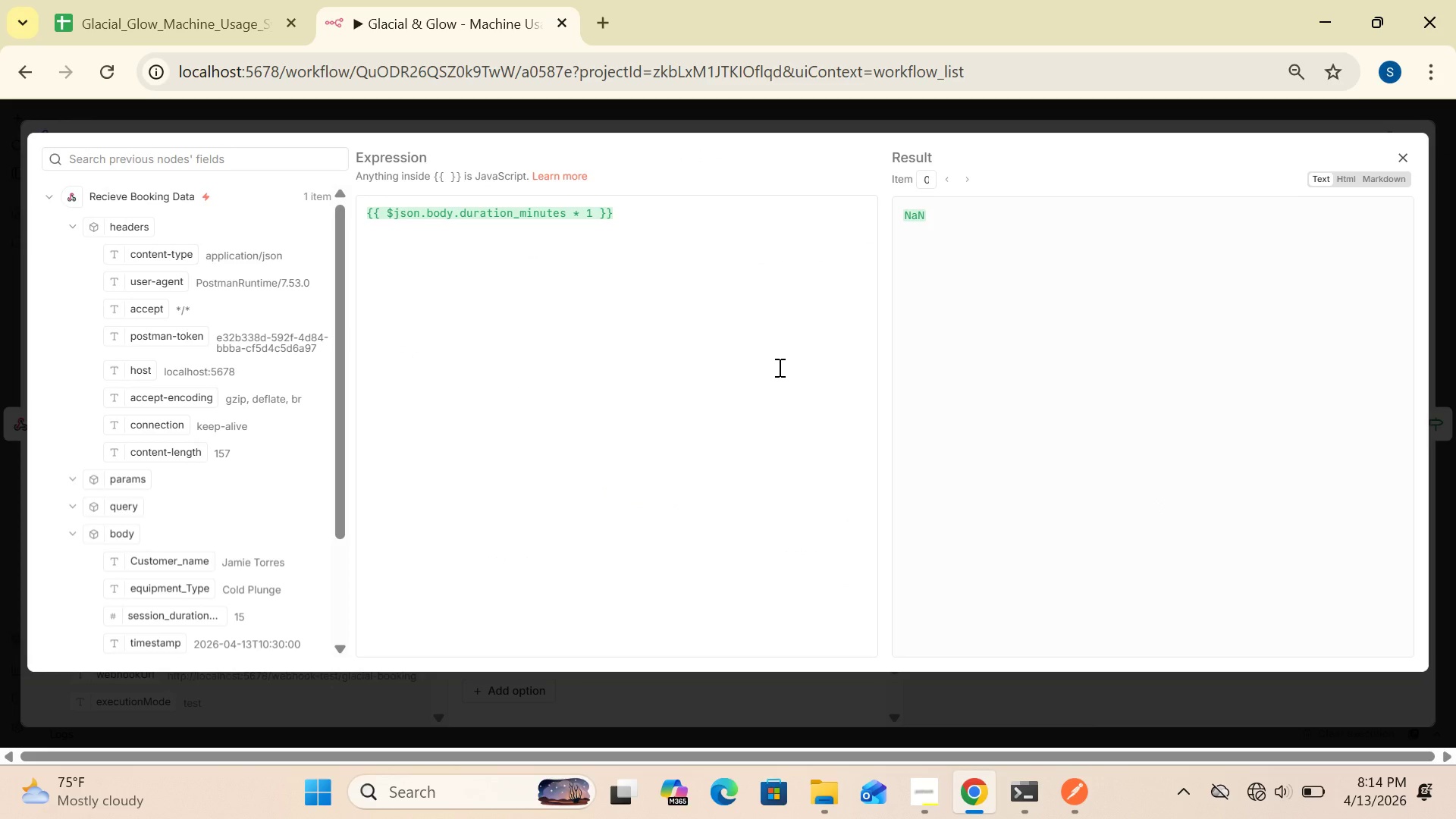 
wait(8.89)
 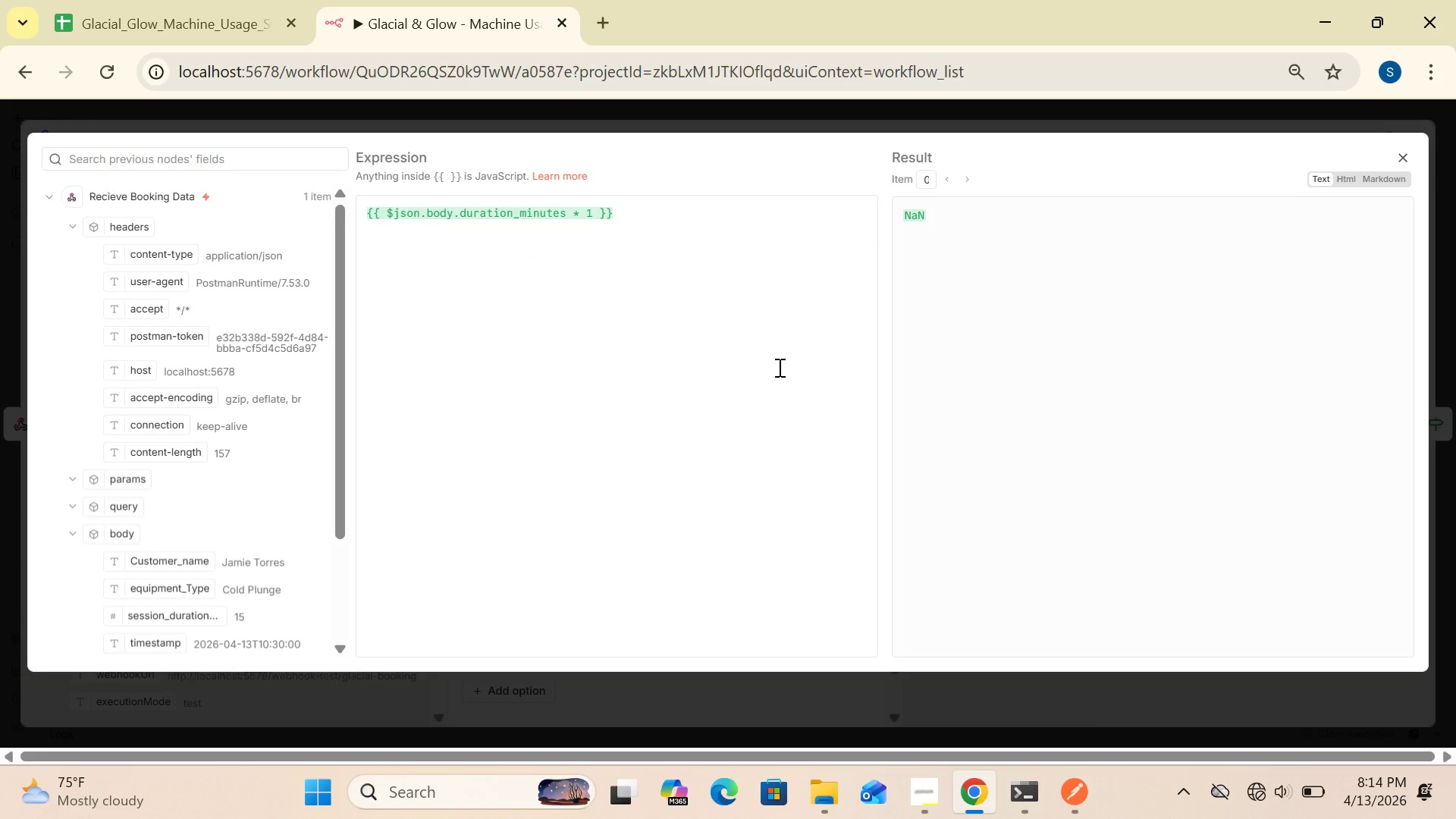 
key(Control+A)
 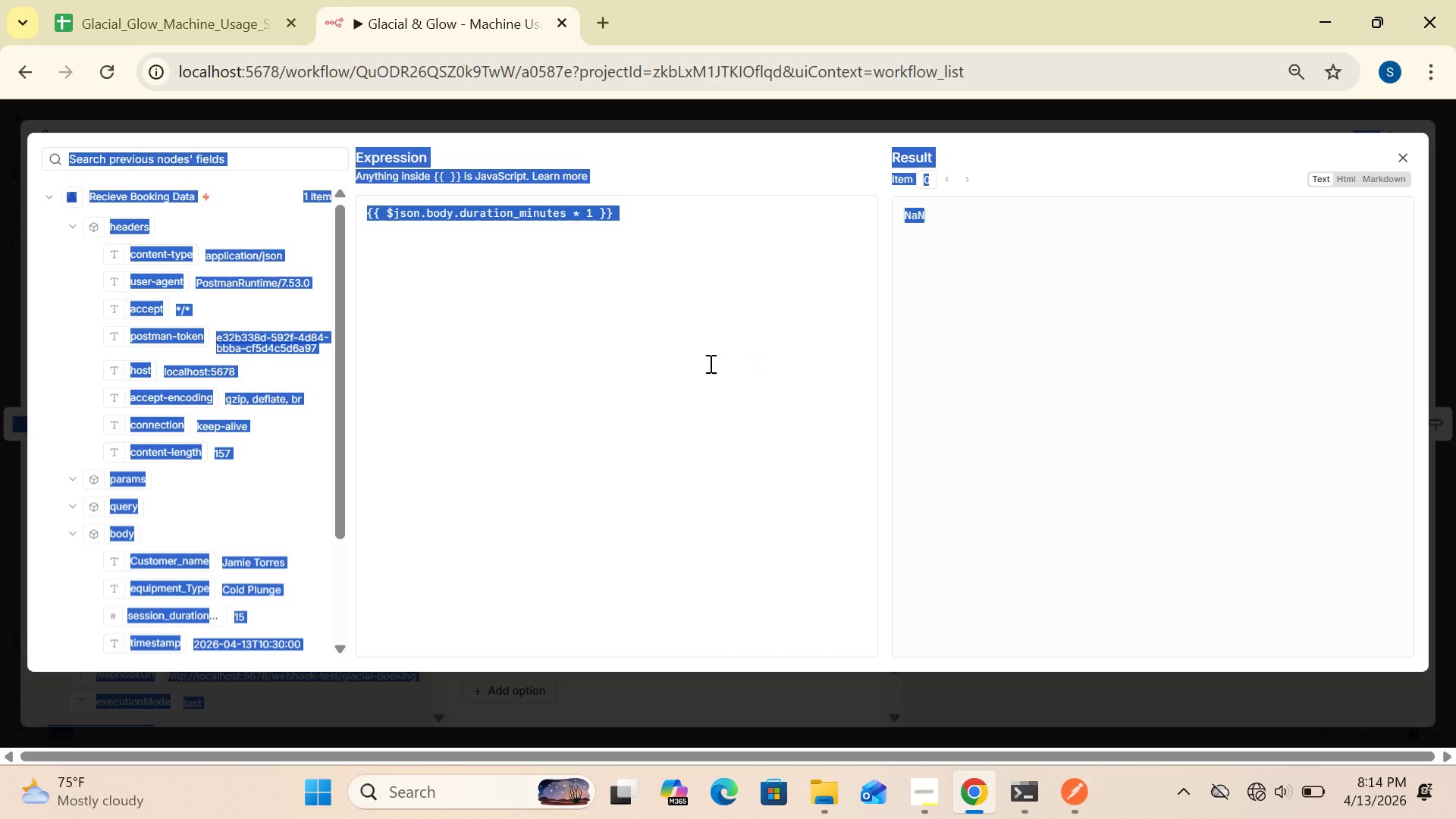 
double_click([701, 370])
 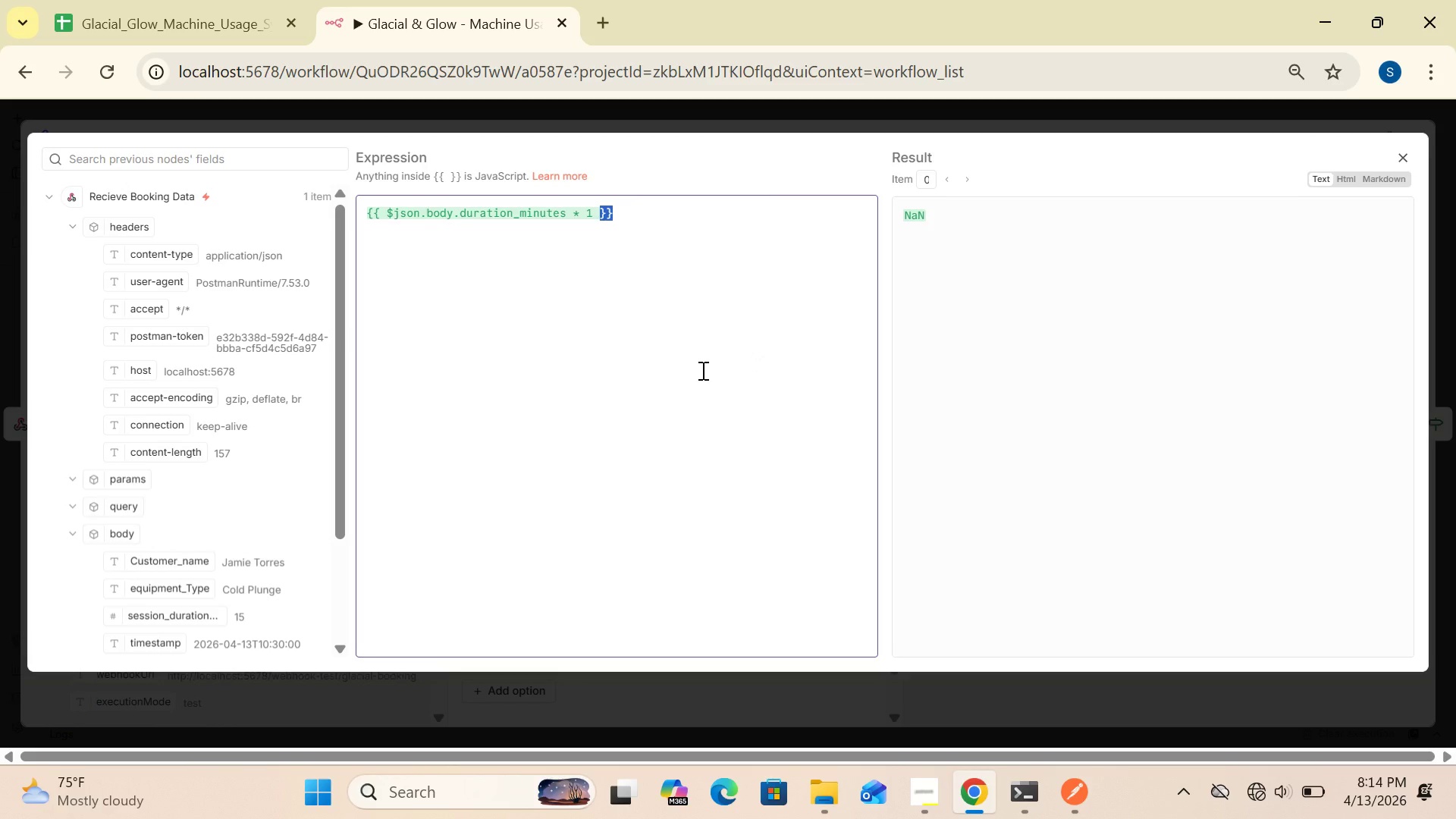 
key(Control+A)
 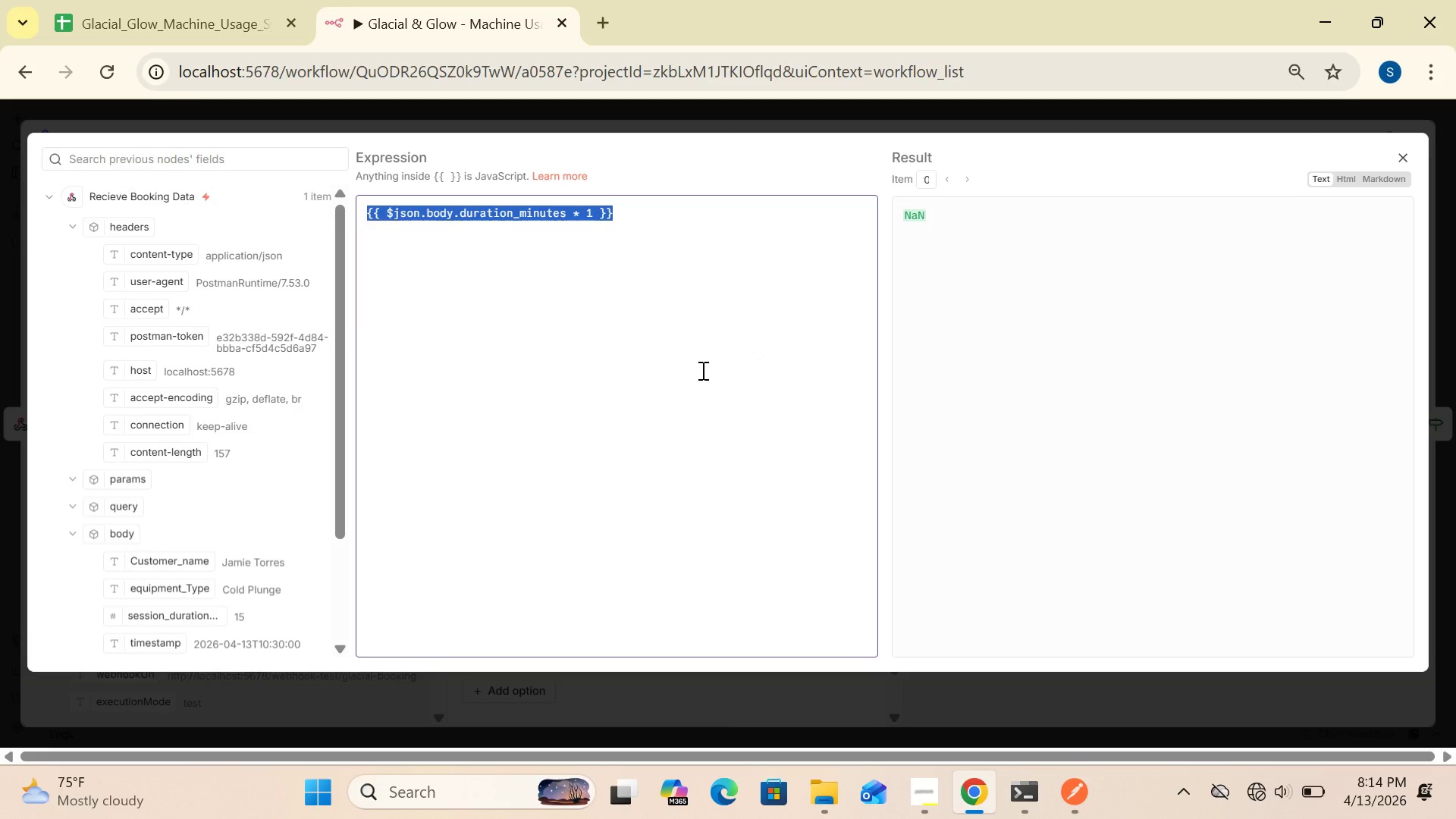 
key(Delete)
 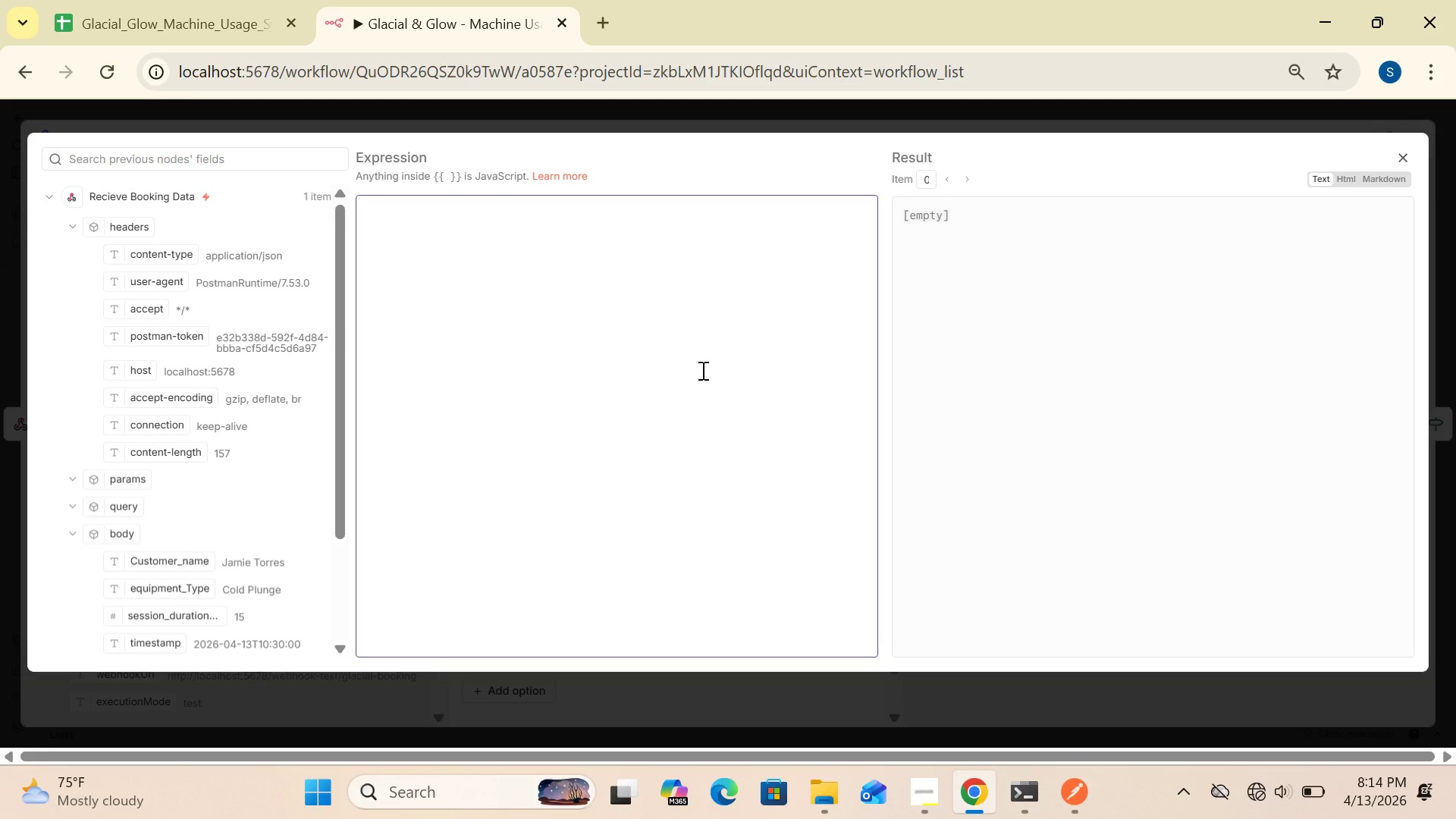 
wait(7.83)
 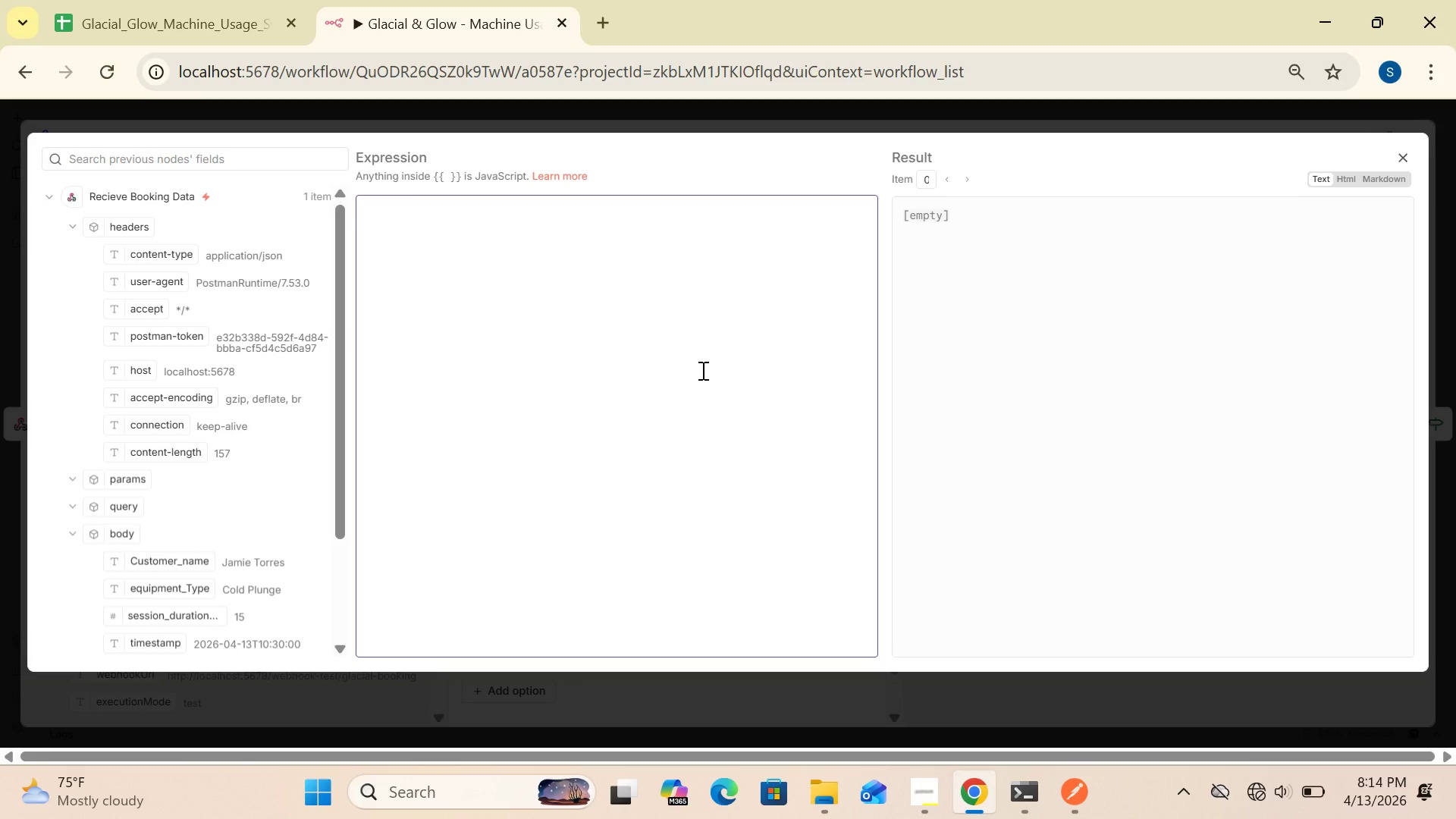 
left_click([1408, 151])
 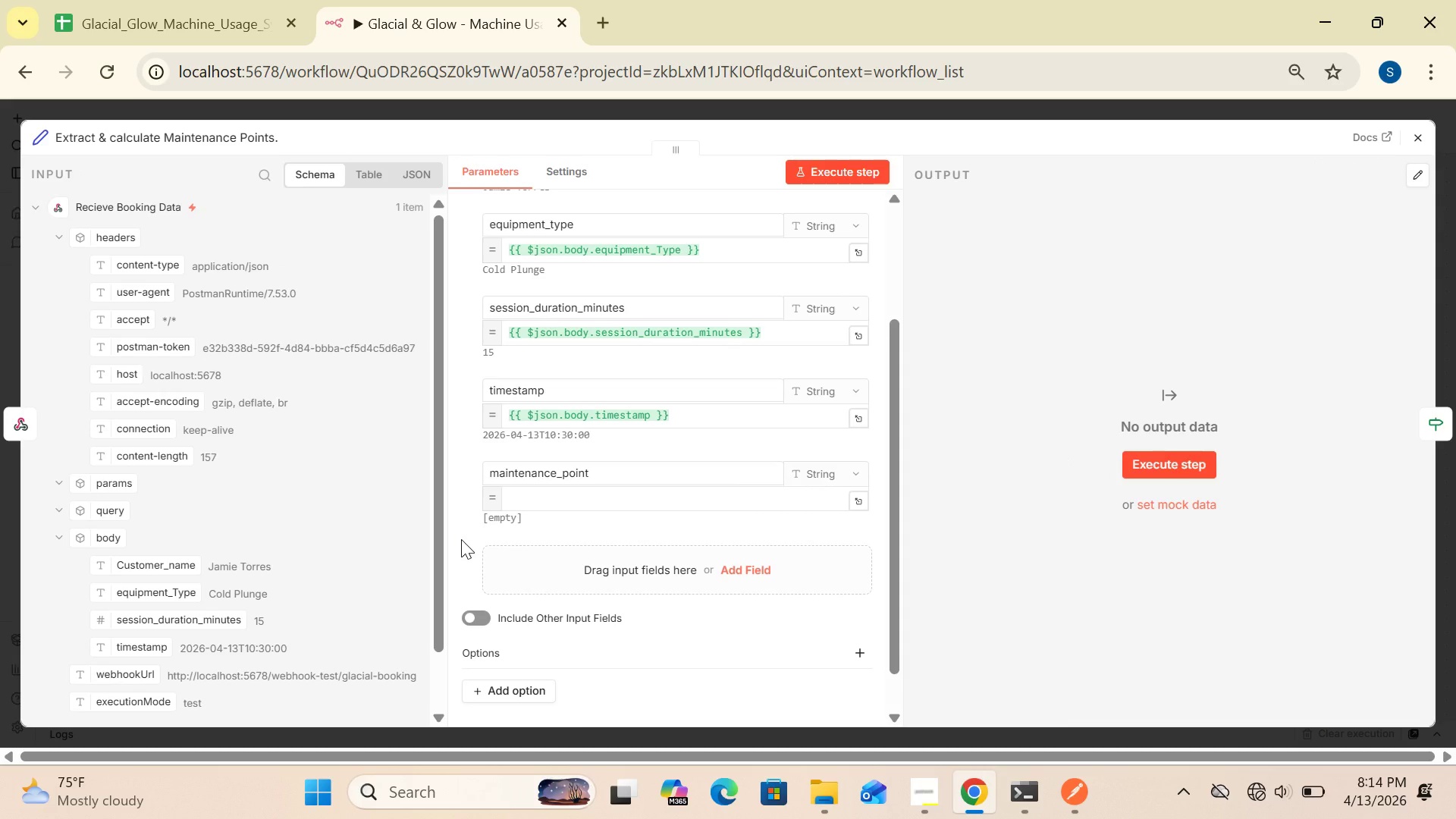 
wait(6.97)
 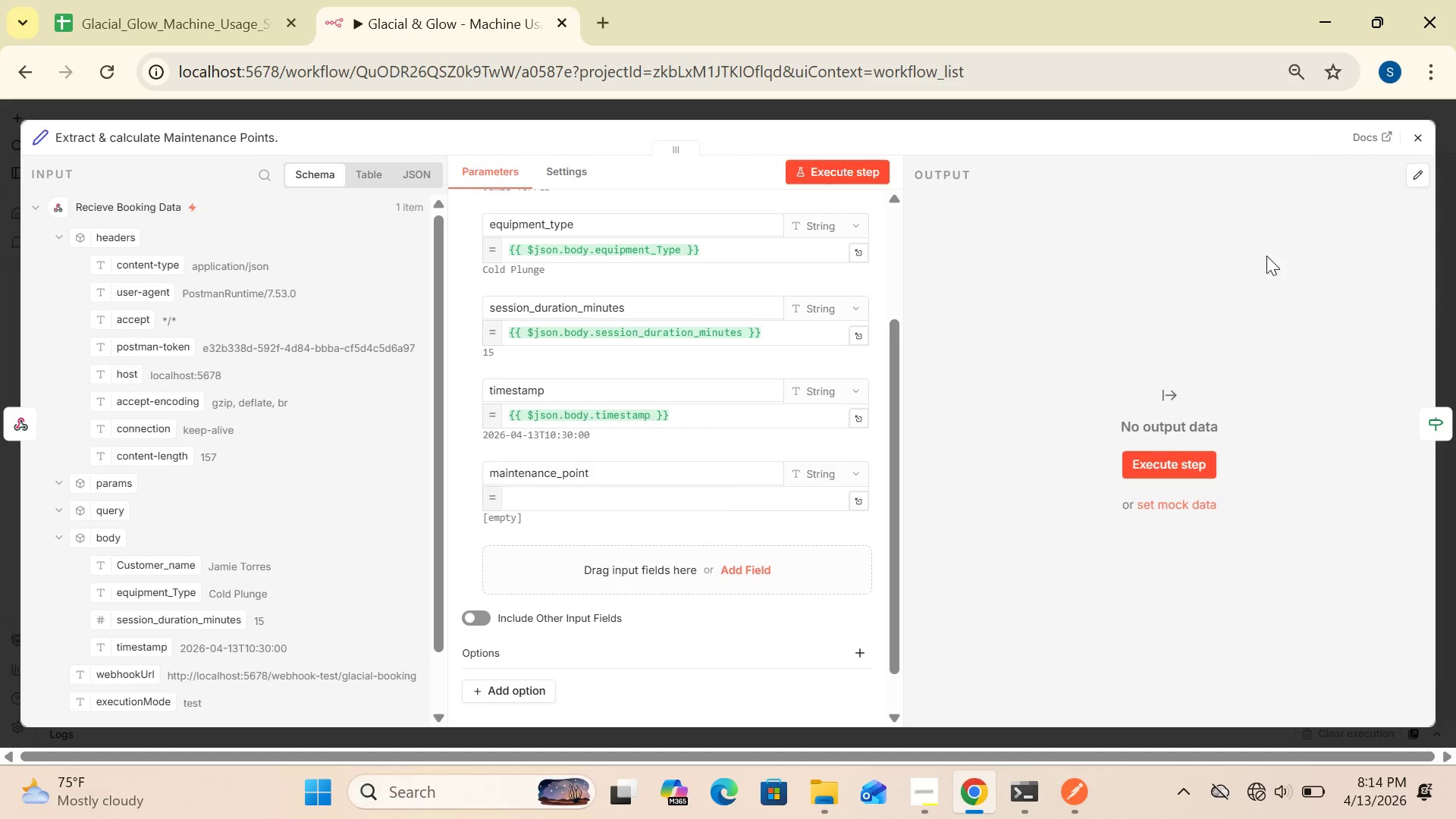 
left_click_drag(start_coordinate=[896, 473], to_coordinate=[894, 420])
 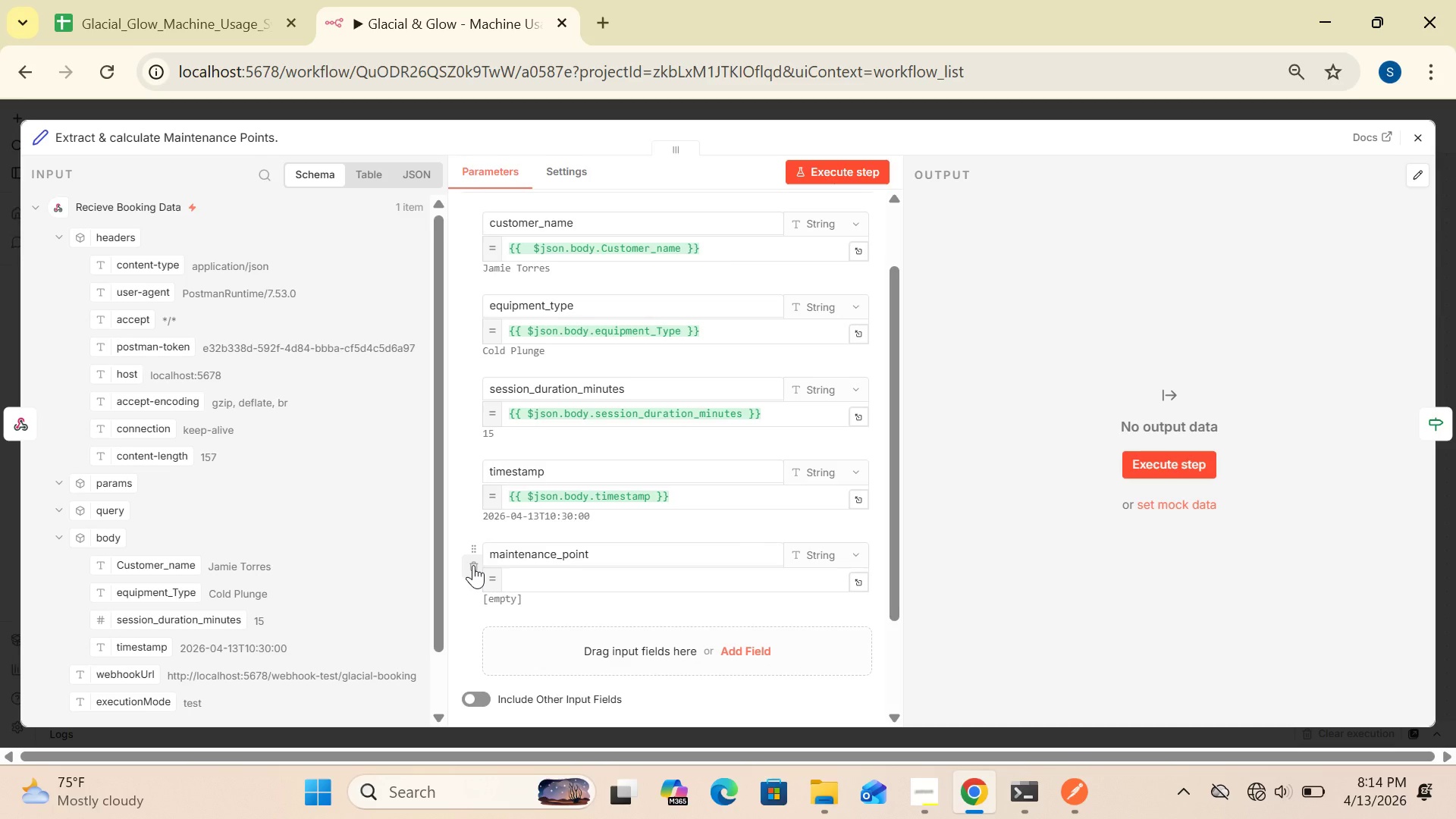 
left_click([472, 565])
 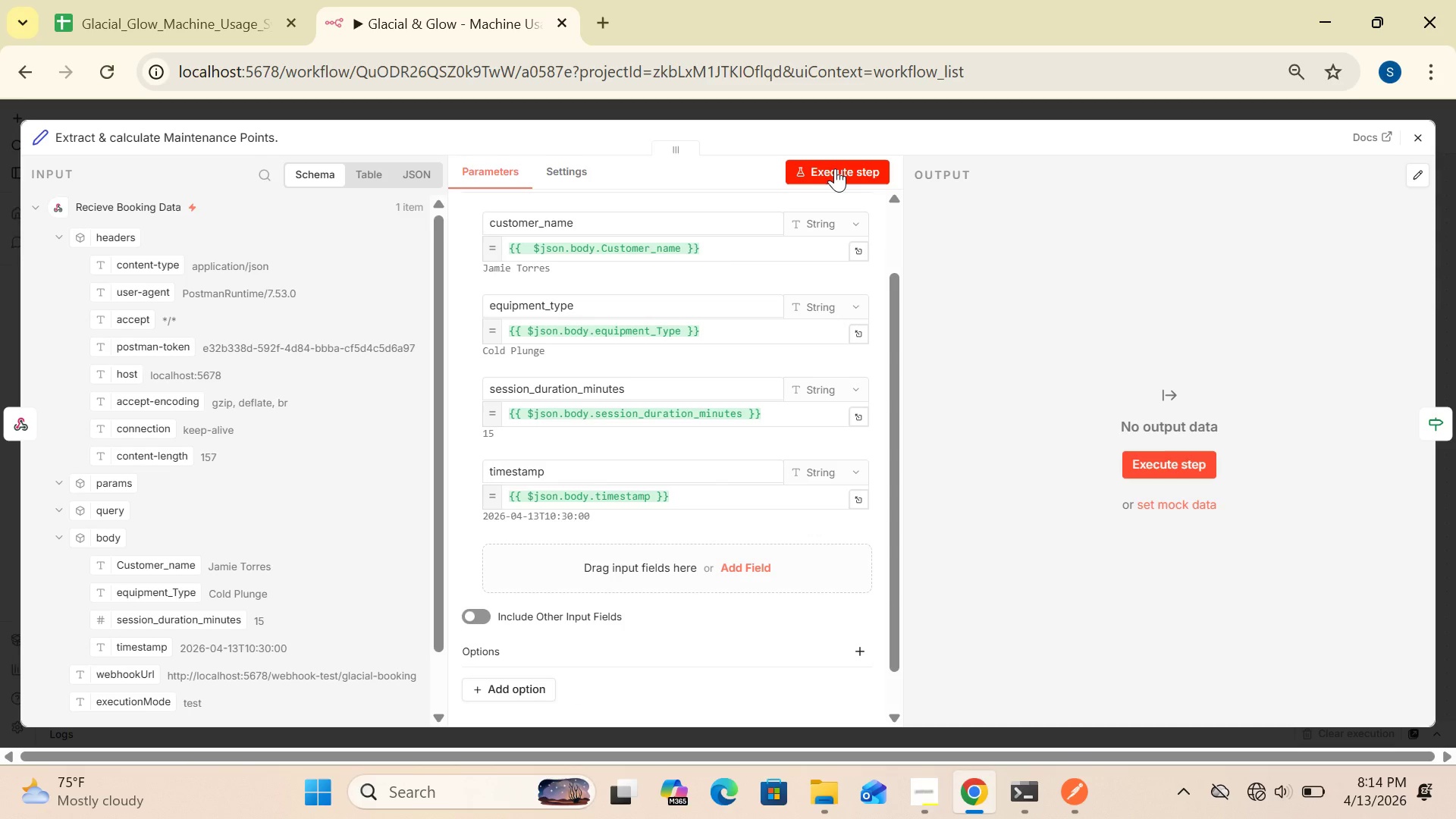 
left_click([835, 166])
 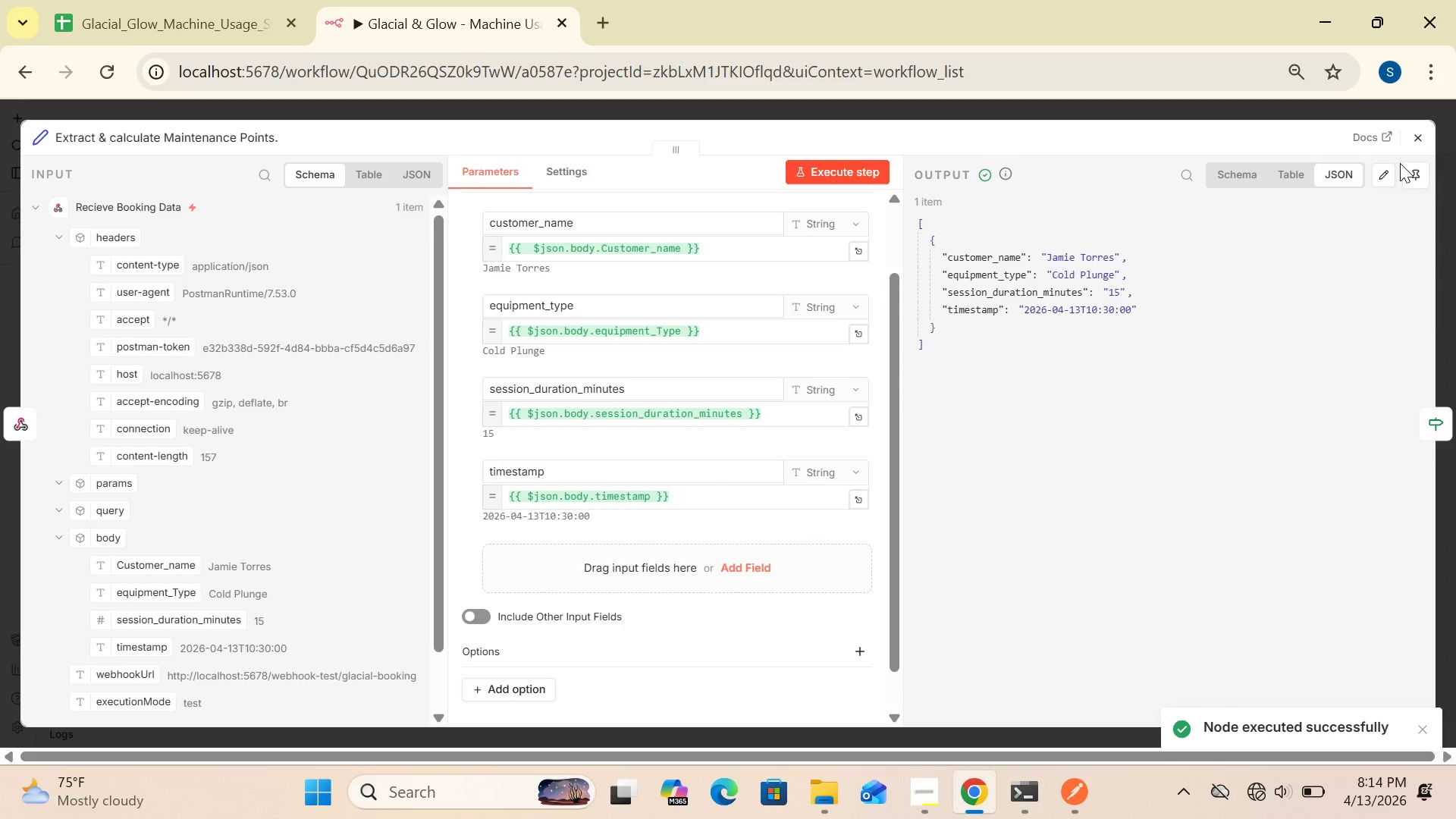 
left_click([1417, 142])
 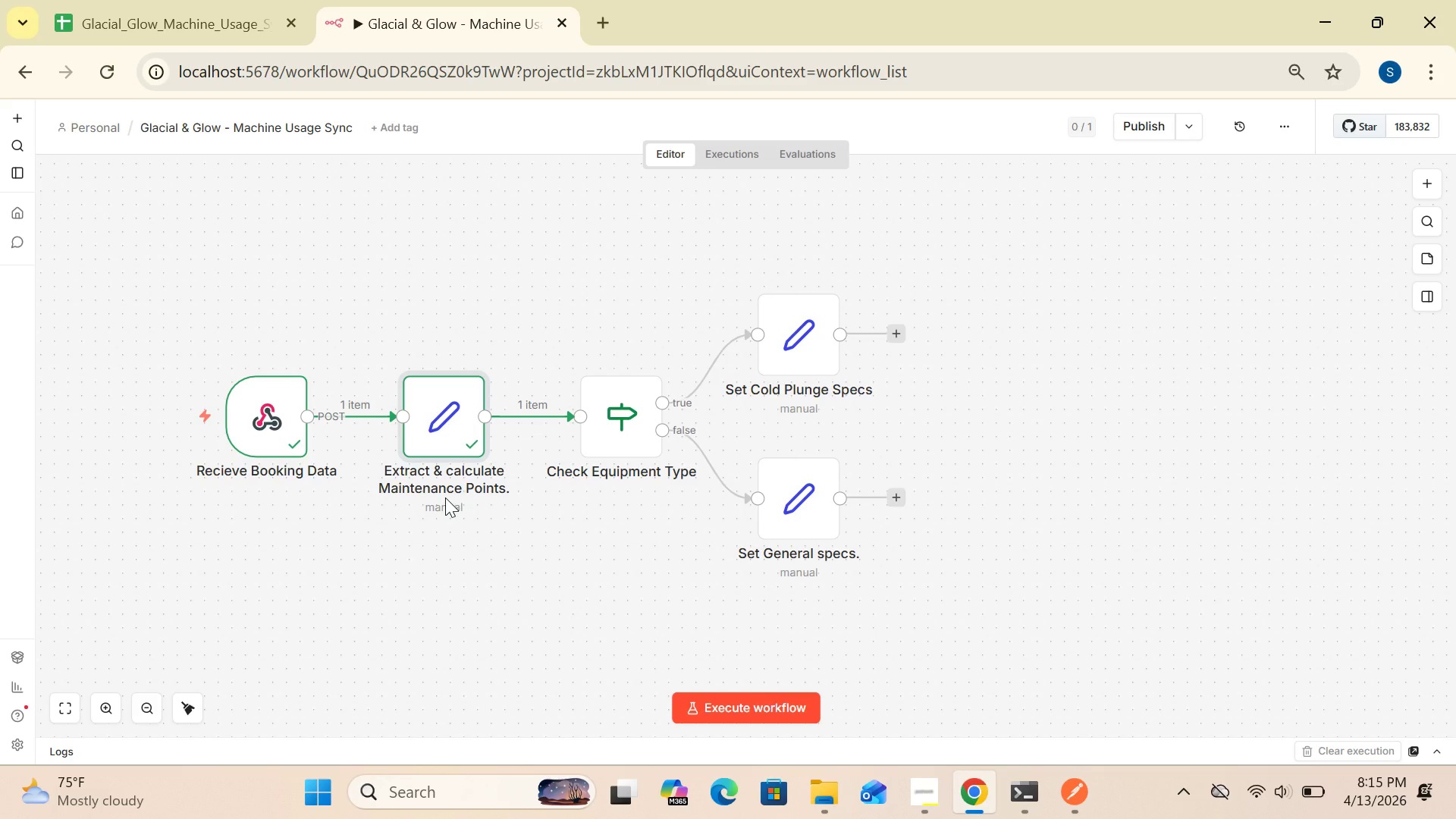 
wait(35.41)
 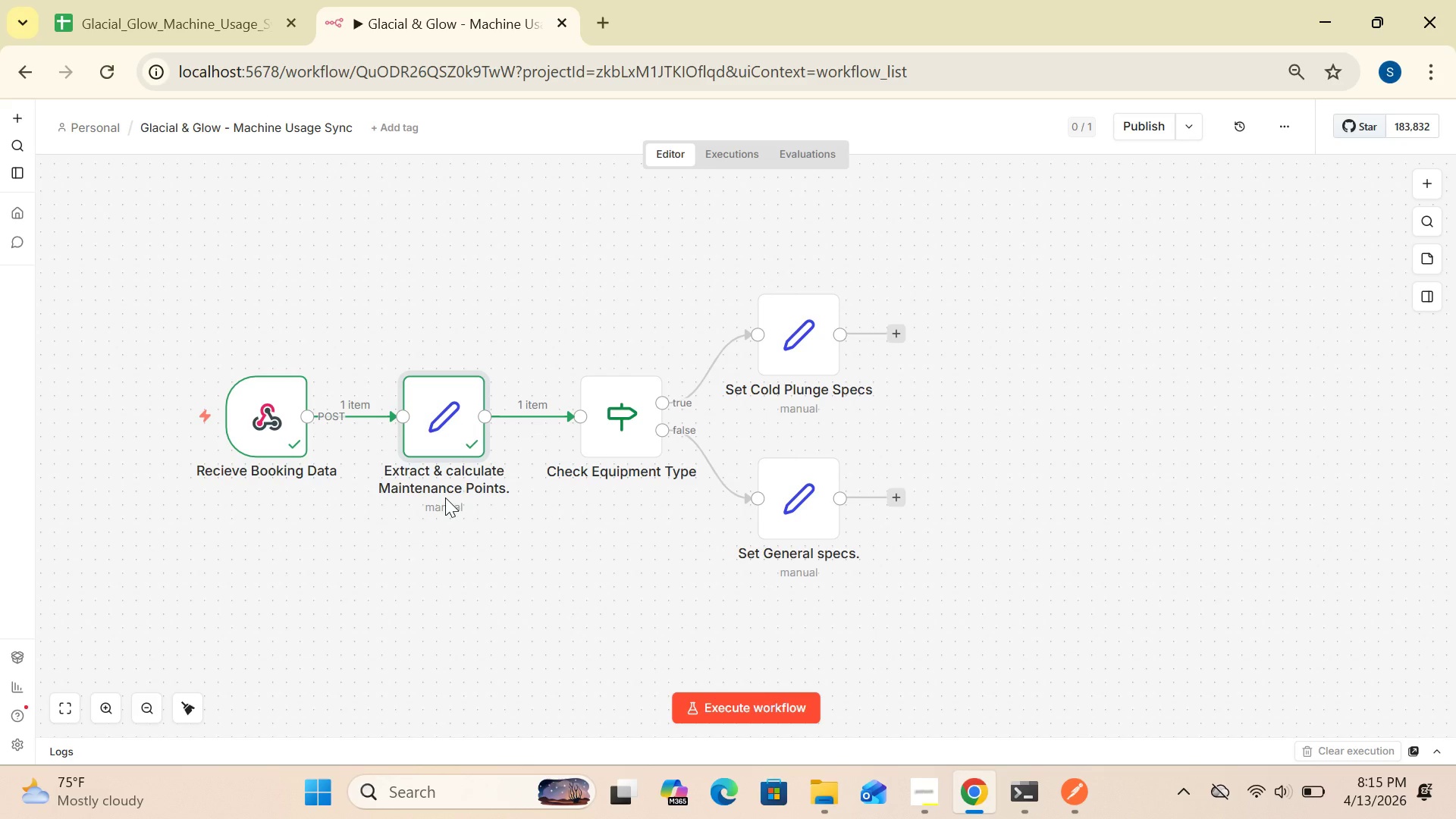 
double_click([281, 438])
 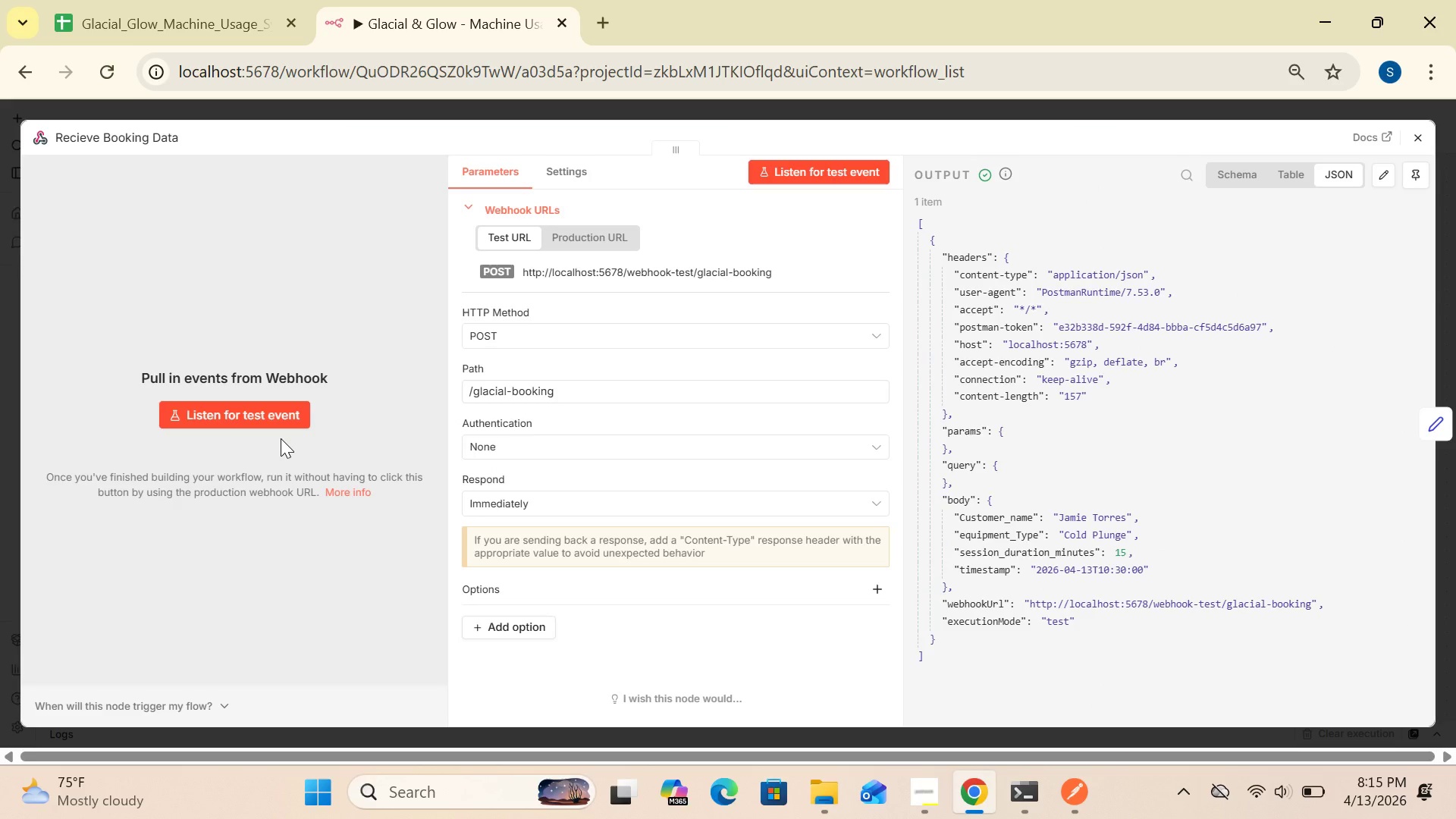 
left_click([362, 440])
 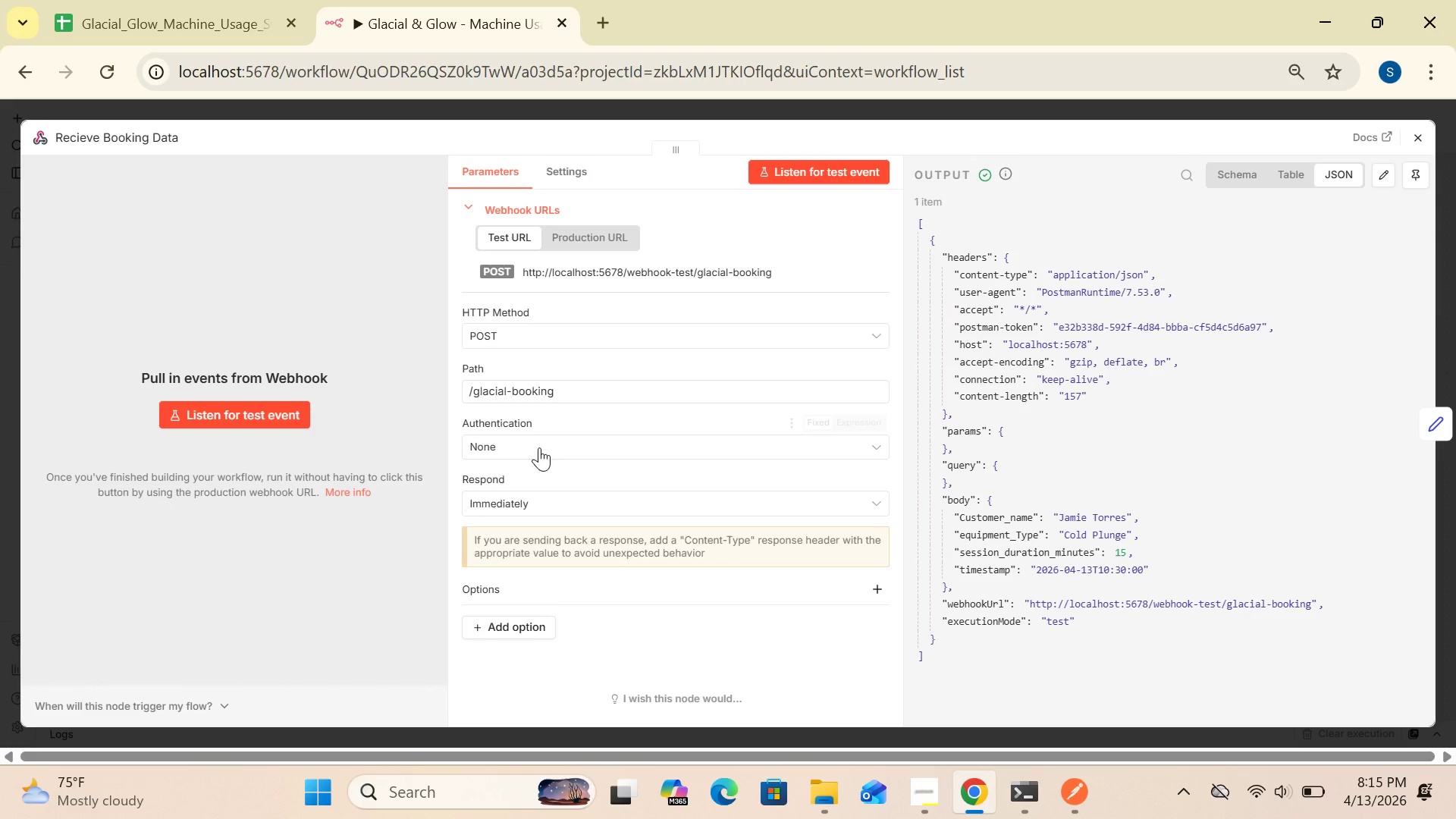 
wait(5.58)
 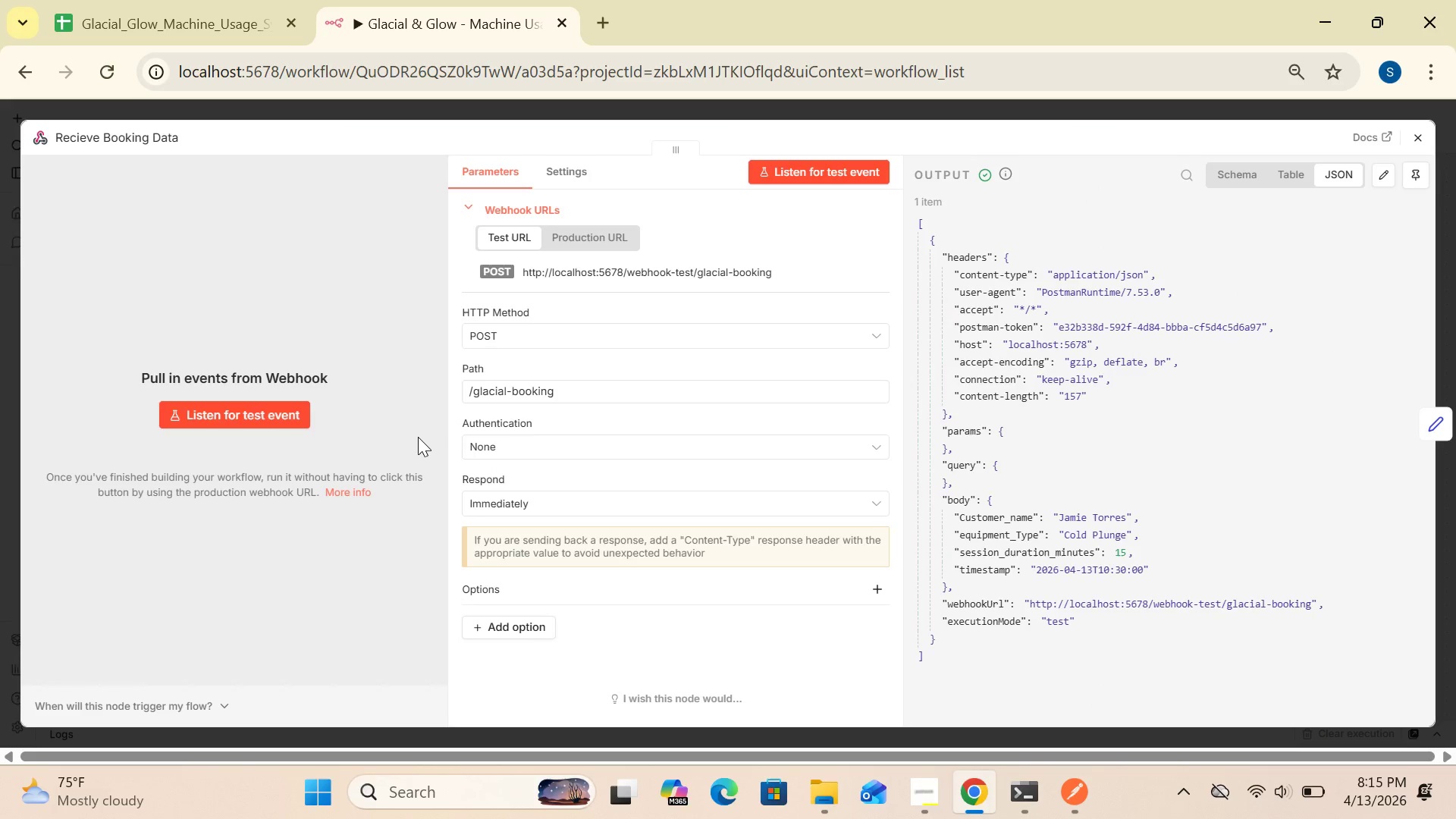 
left_click([569, 394])
 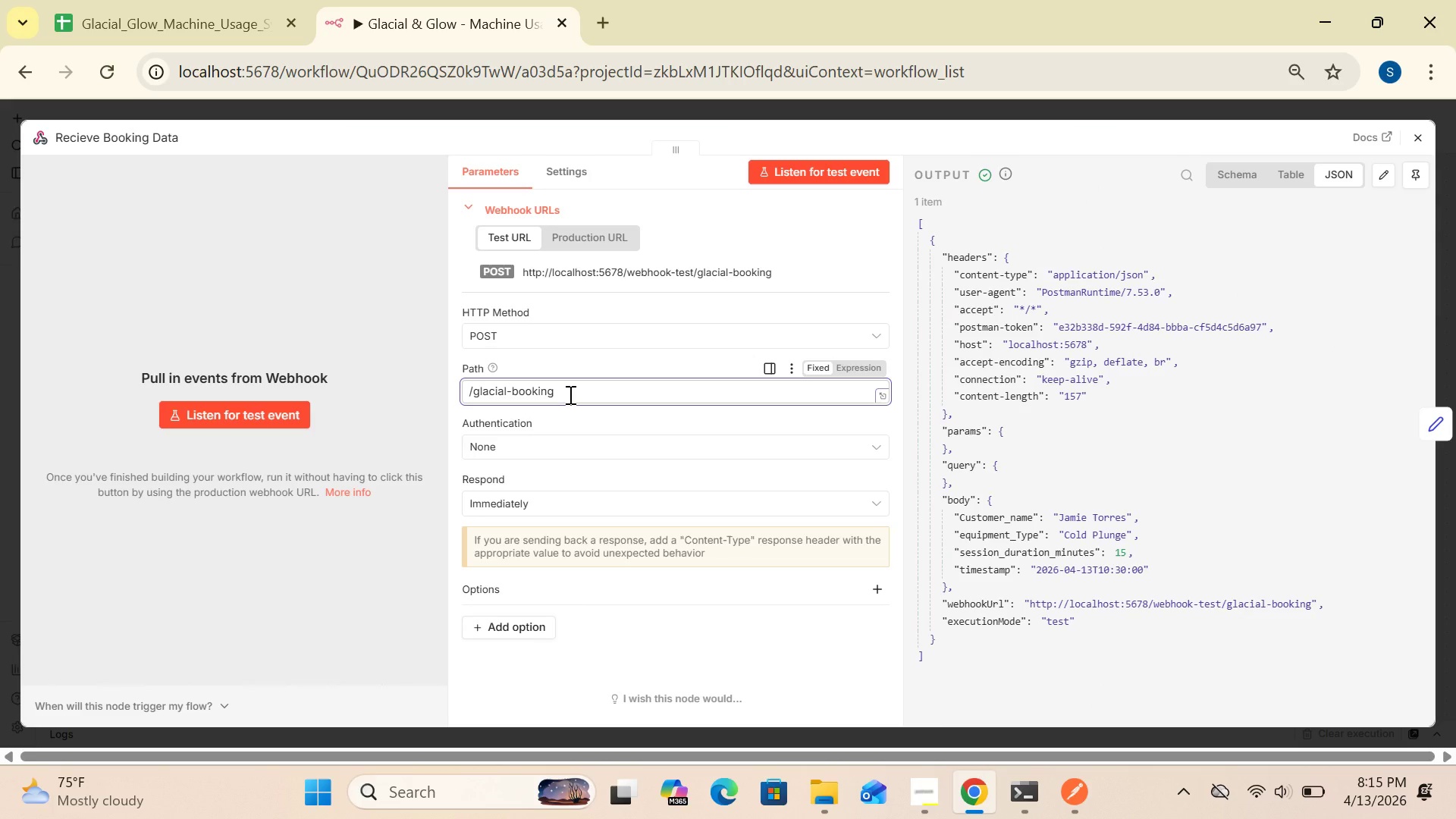 
hold_key(key=Backspace, duration=1.3)
 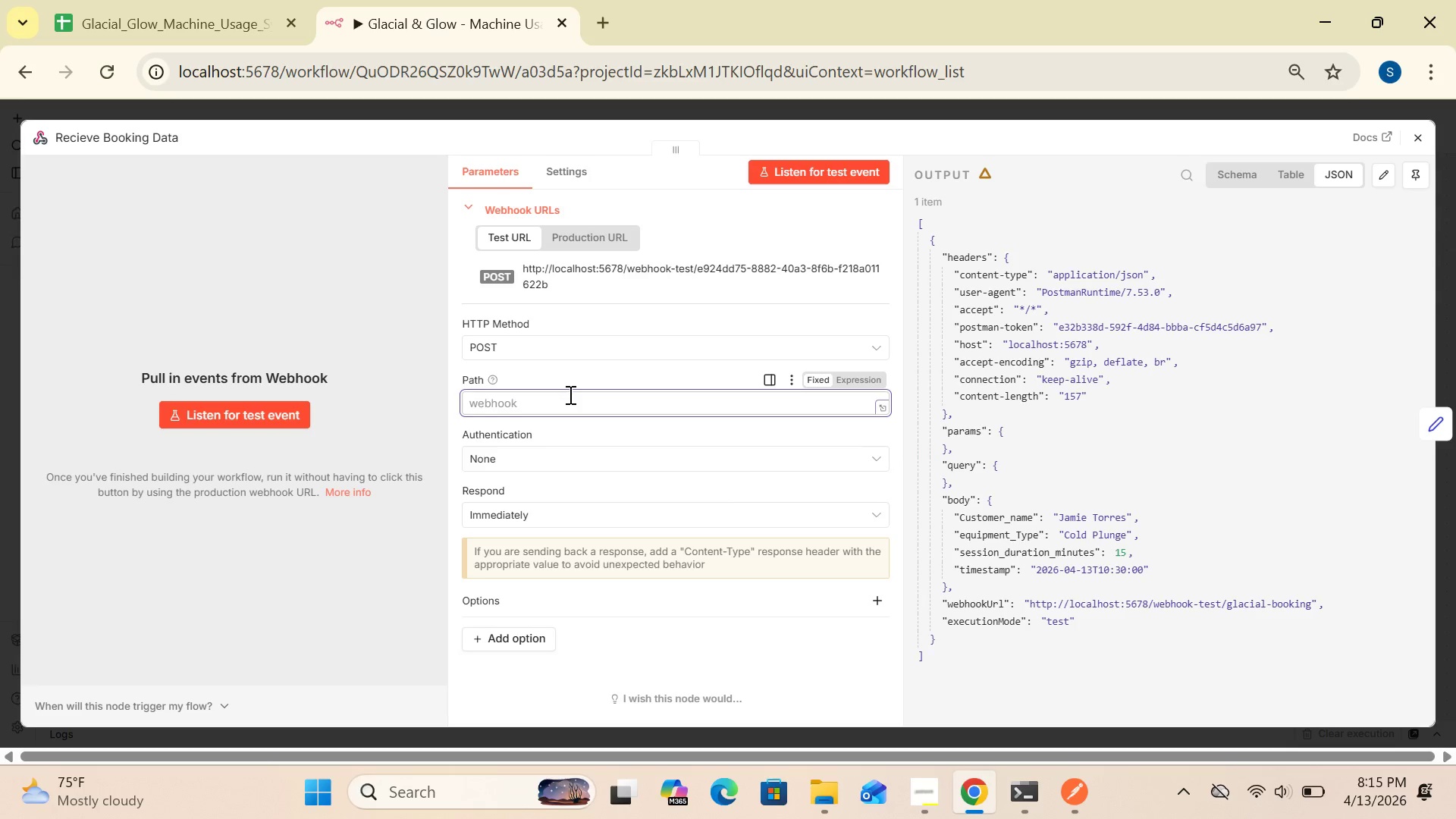 
type(glacial-glow-usage)
 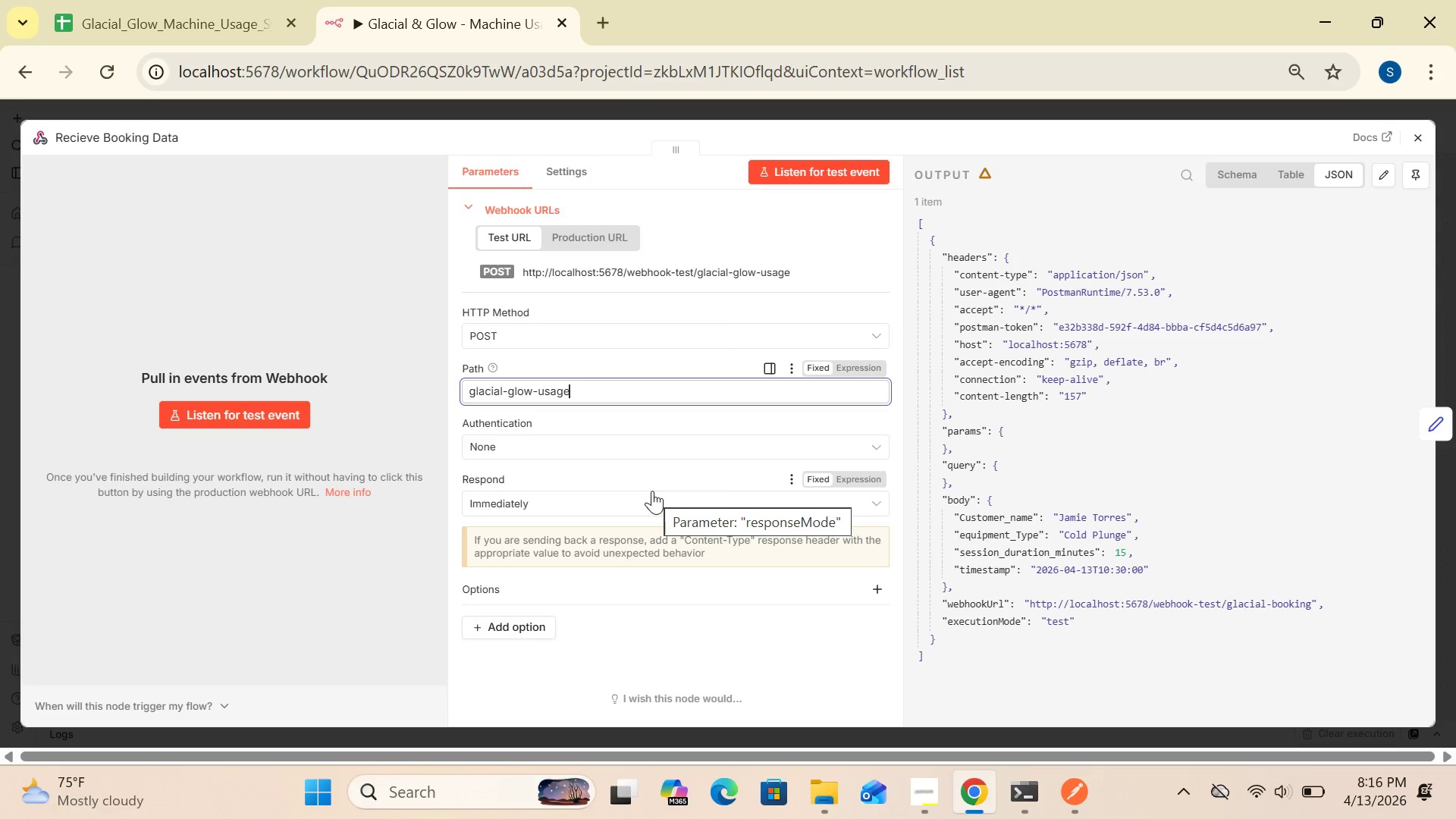 
wait(6.19)
 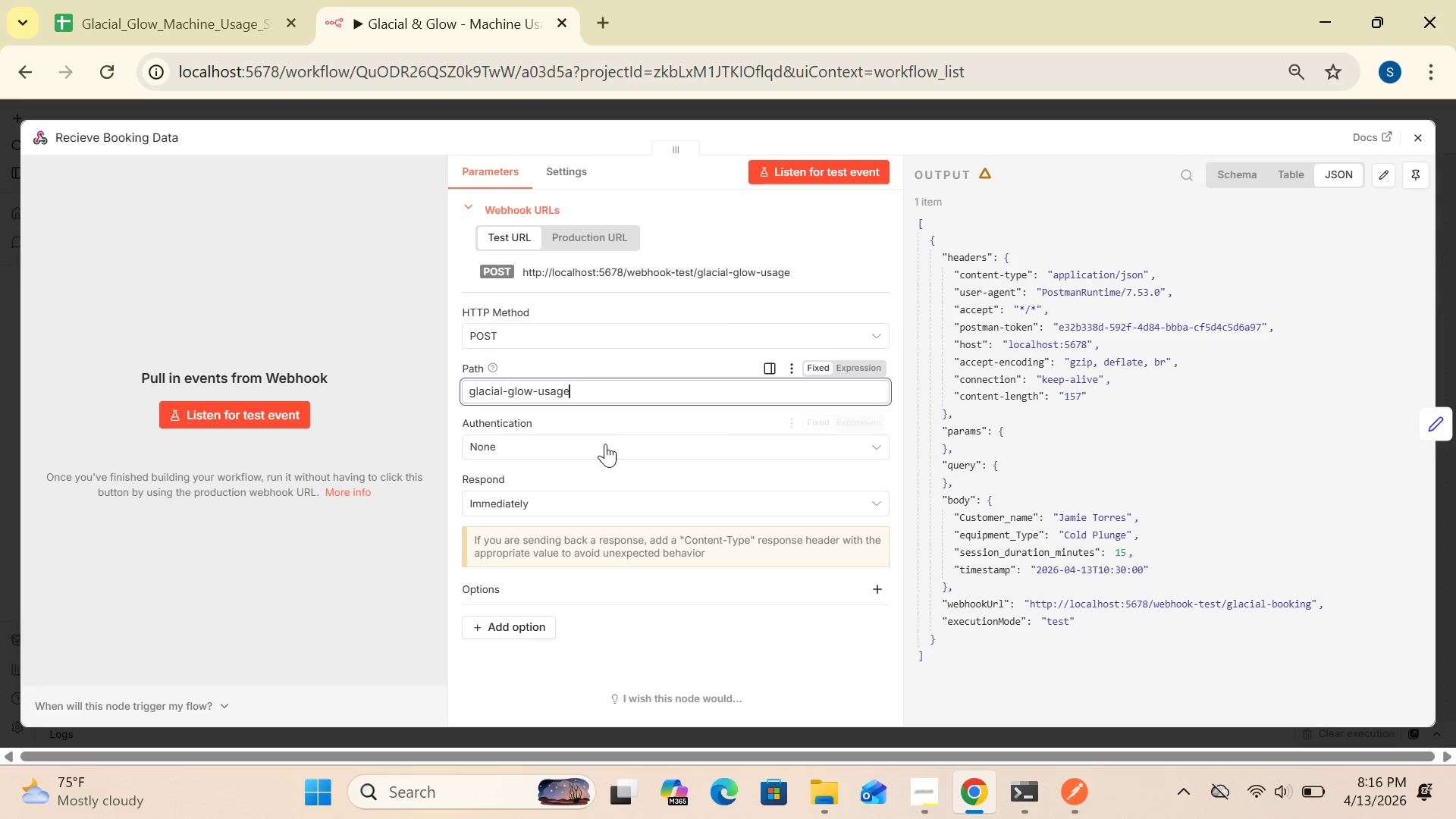 
left_click([1269, 416])
 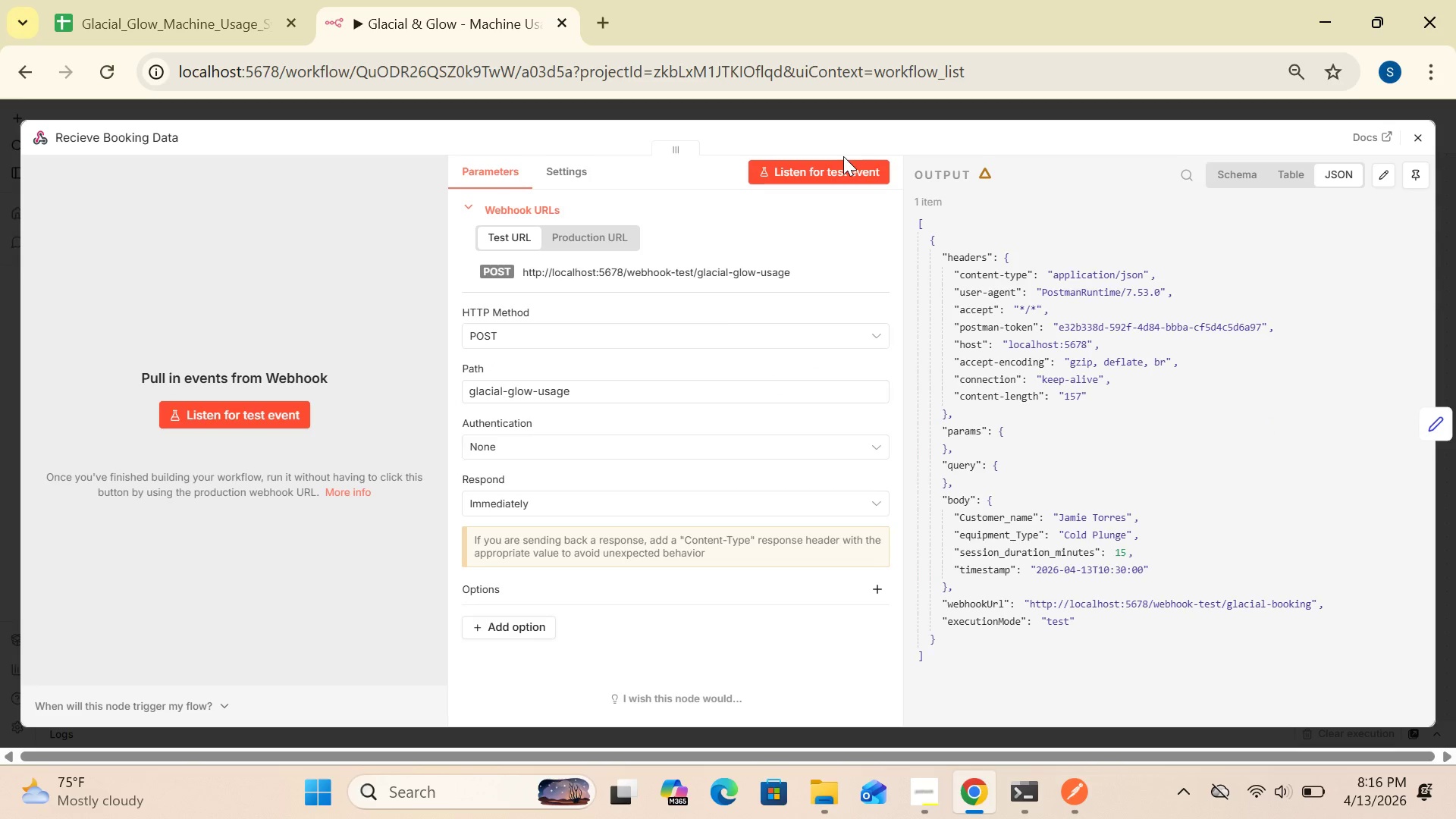 
left_click([843, 165])
 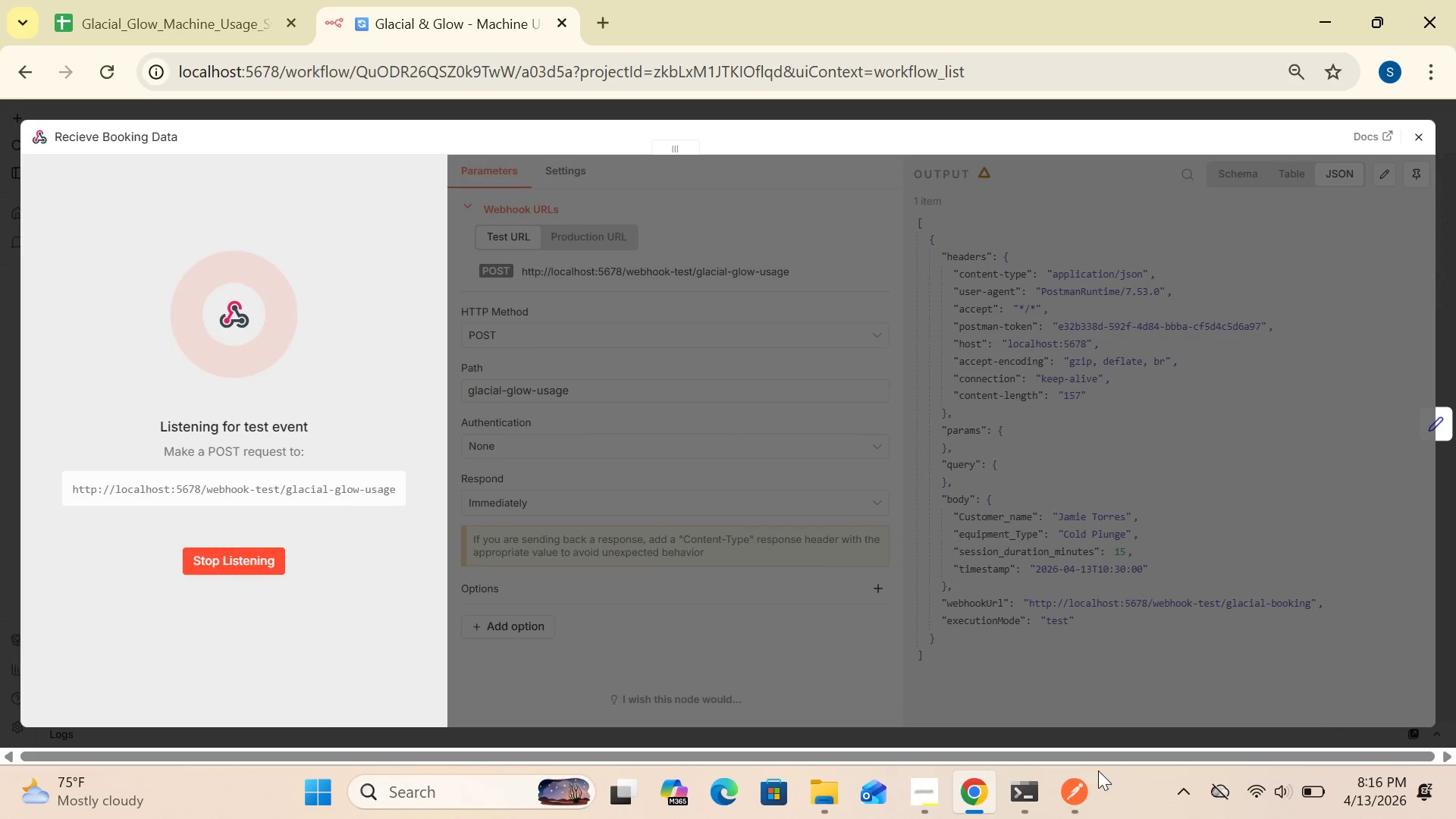 
left_click([1078, 795])
 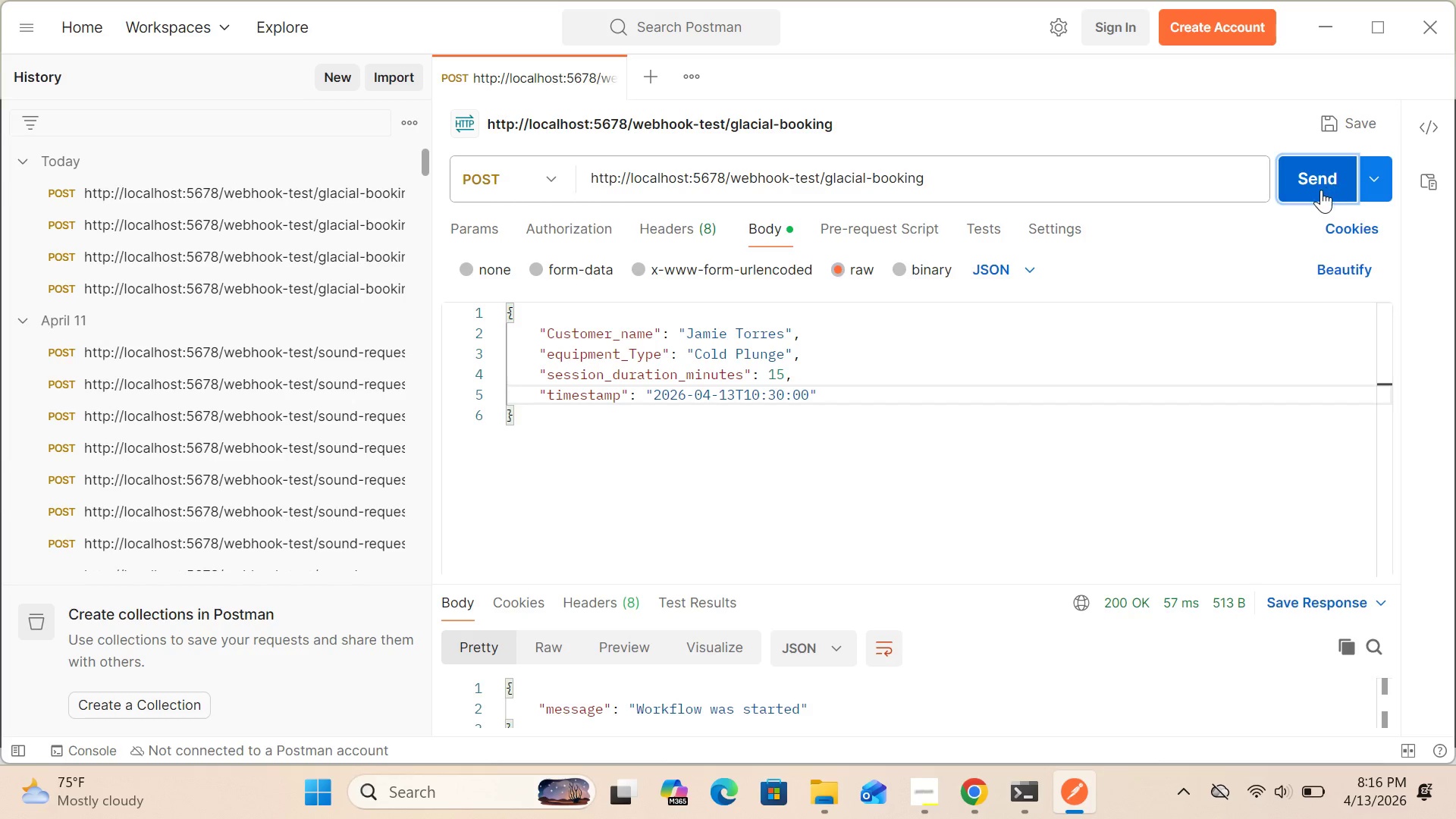 
left_click([1317, 190])
 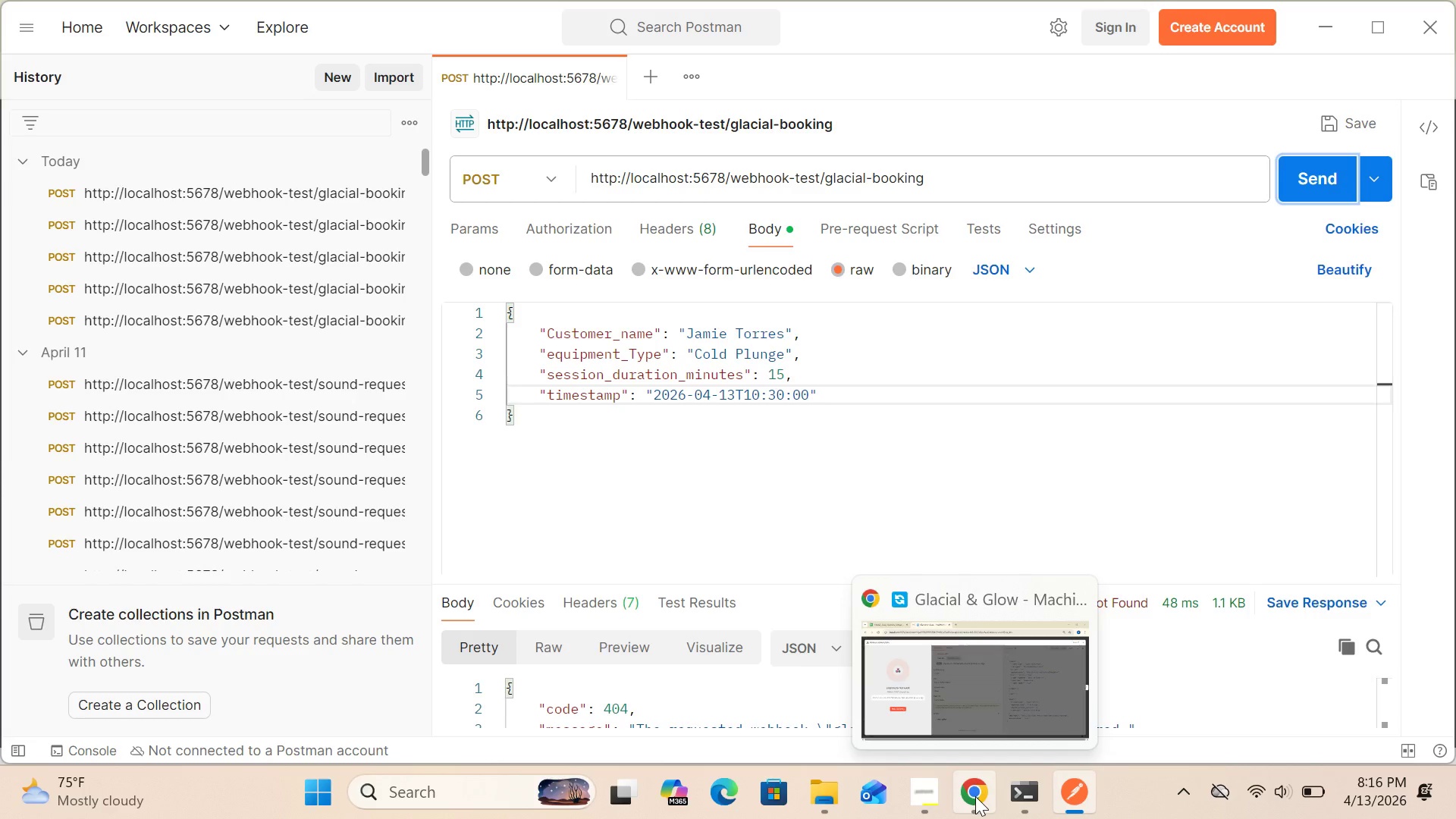 
wait(6.31)
 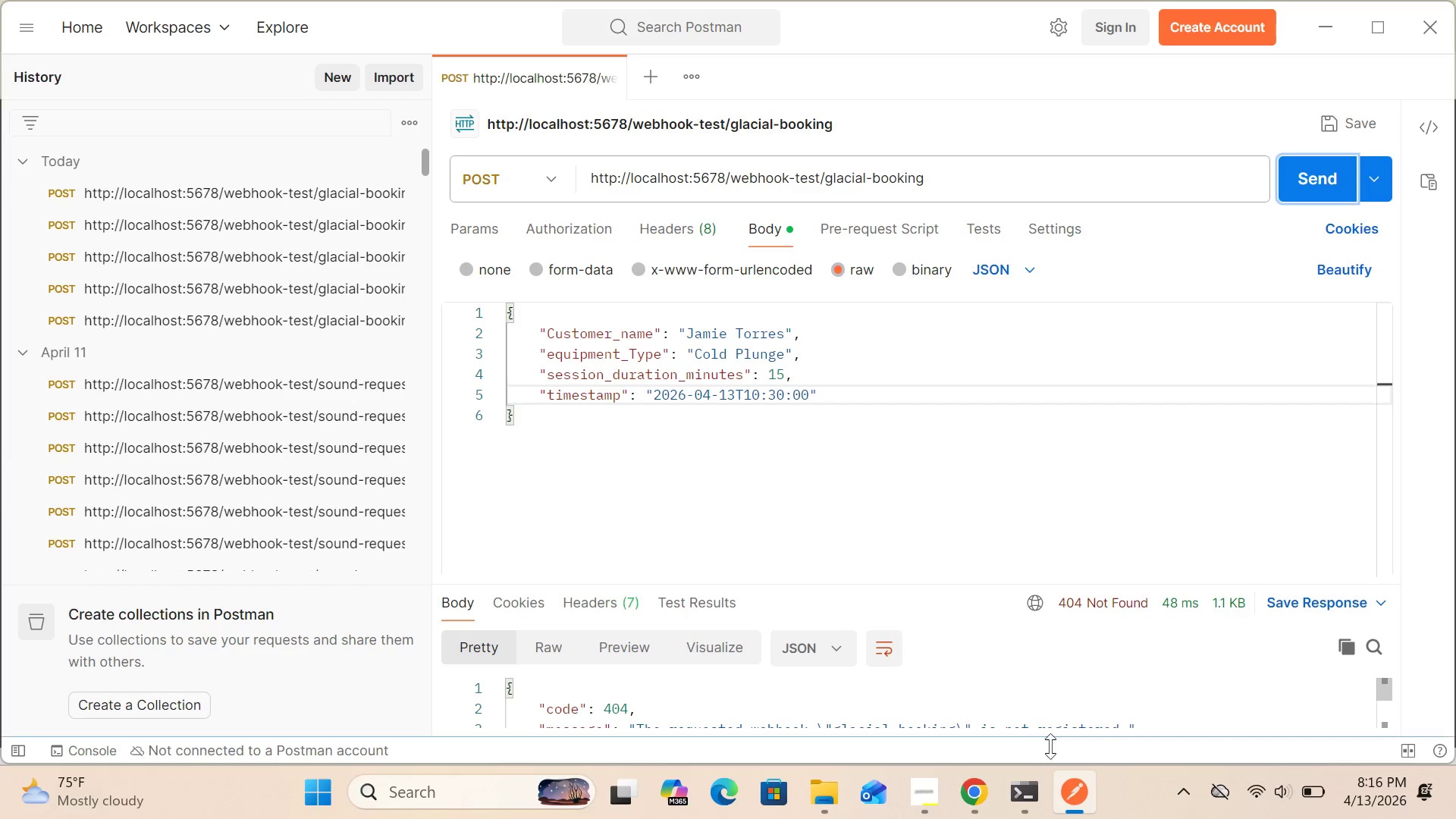 
left_click([975, 796])
 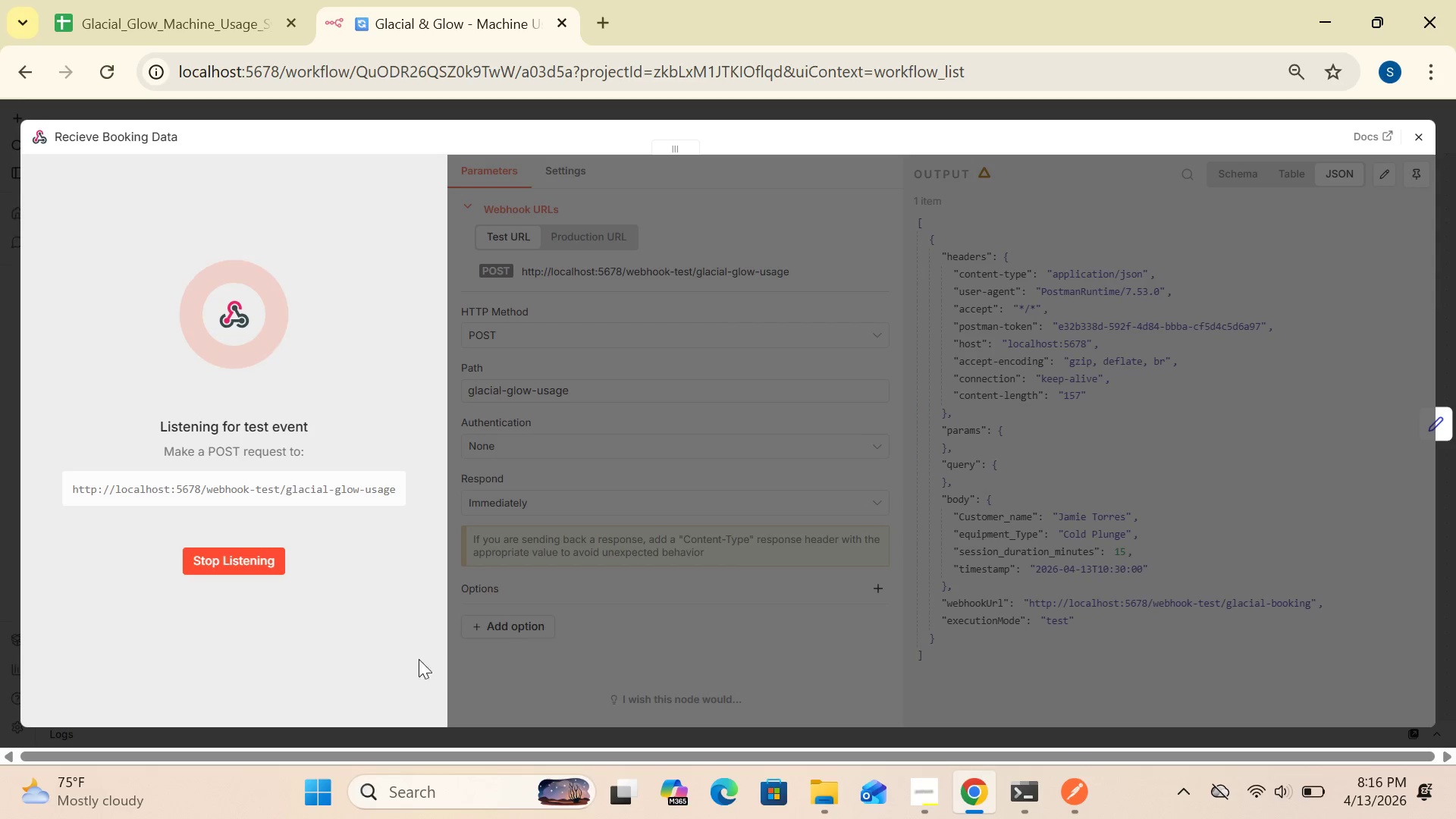 
left_click([246, 565])
 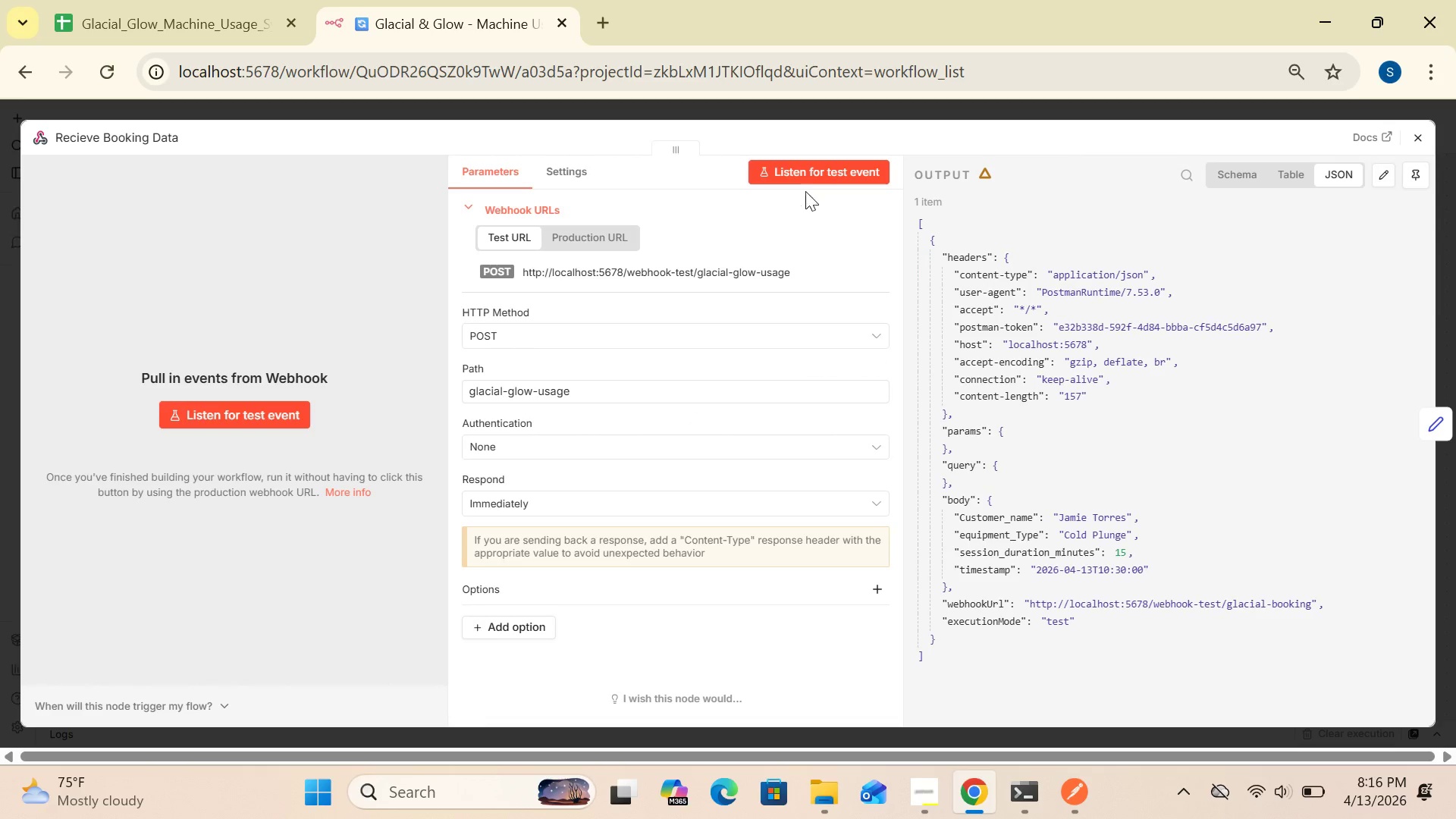 
left_click([805, 167])
 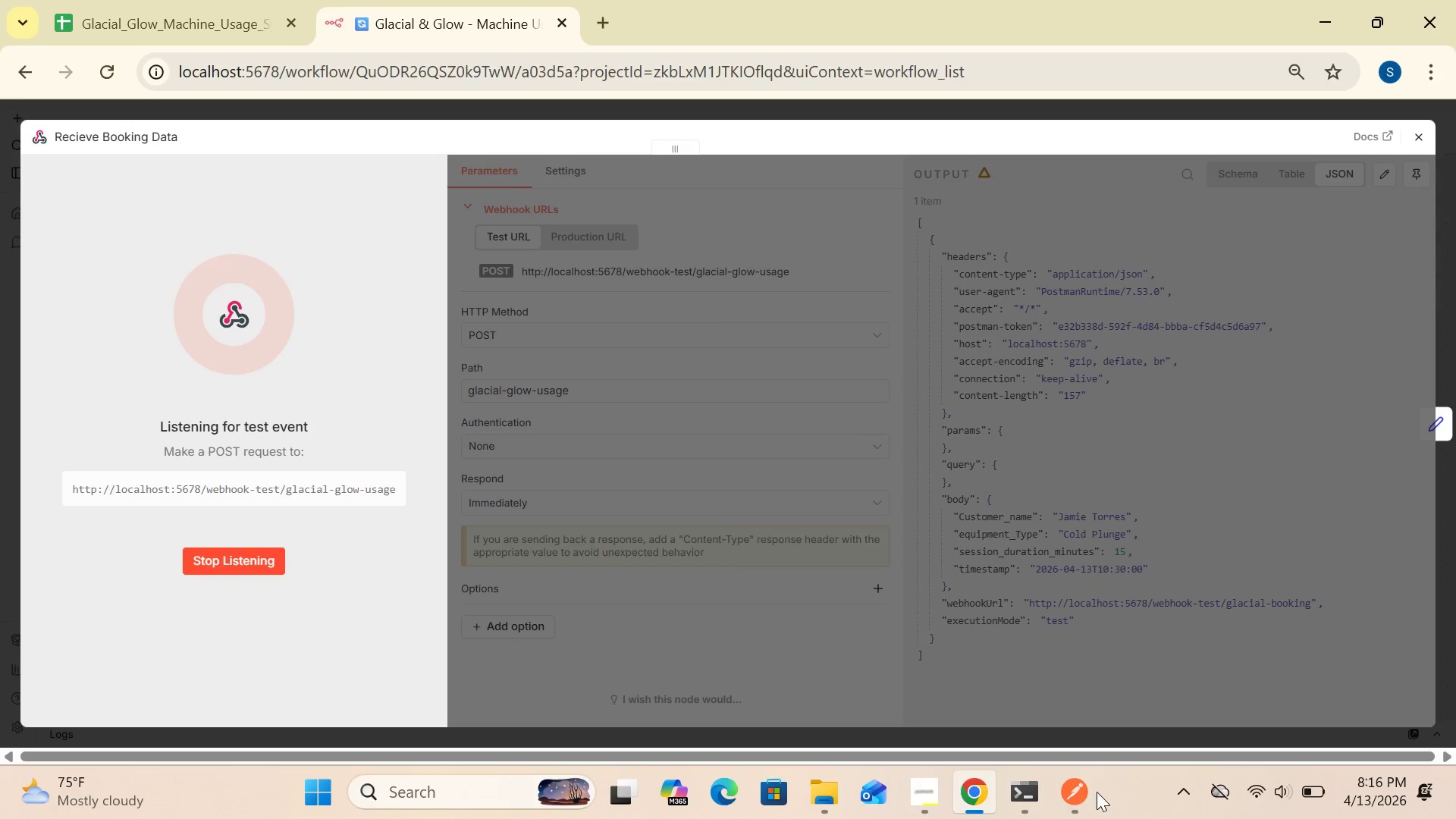 
left_click([1081, 794])
 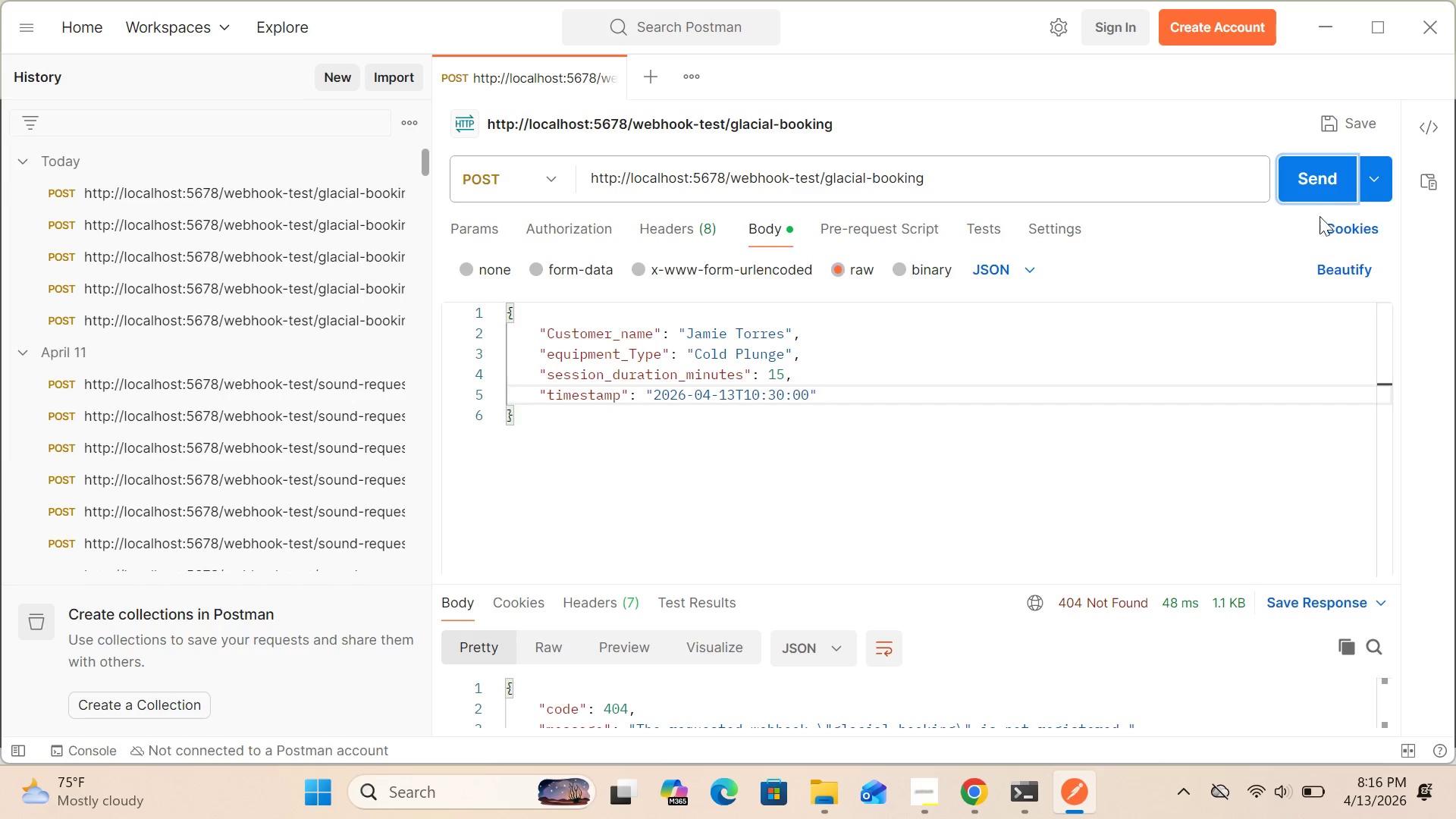 
left_click([1317, 188])
 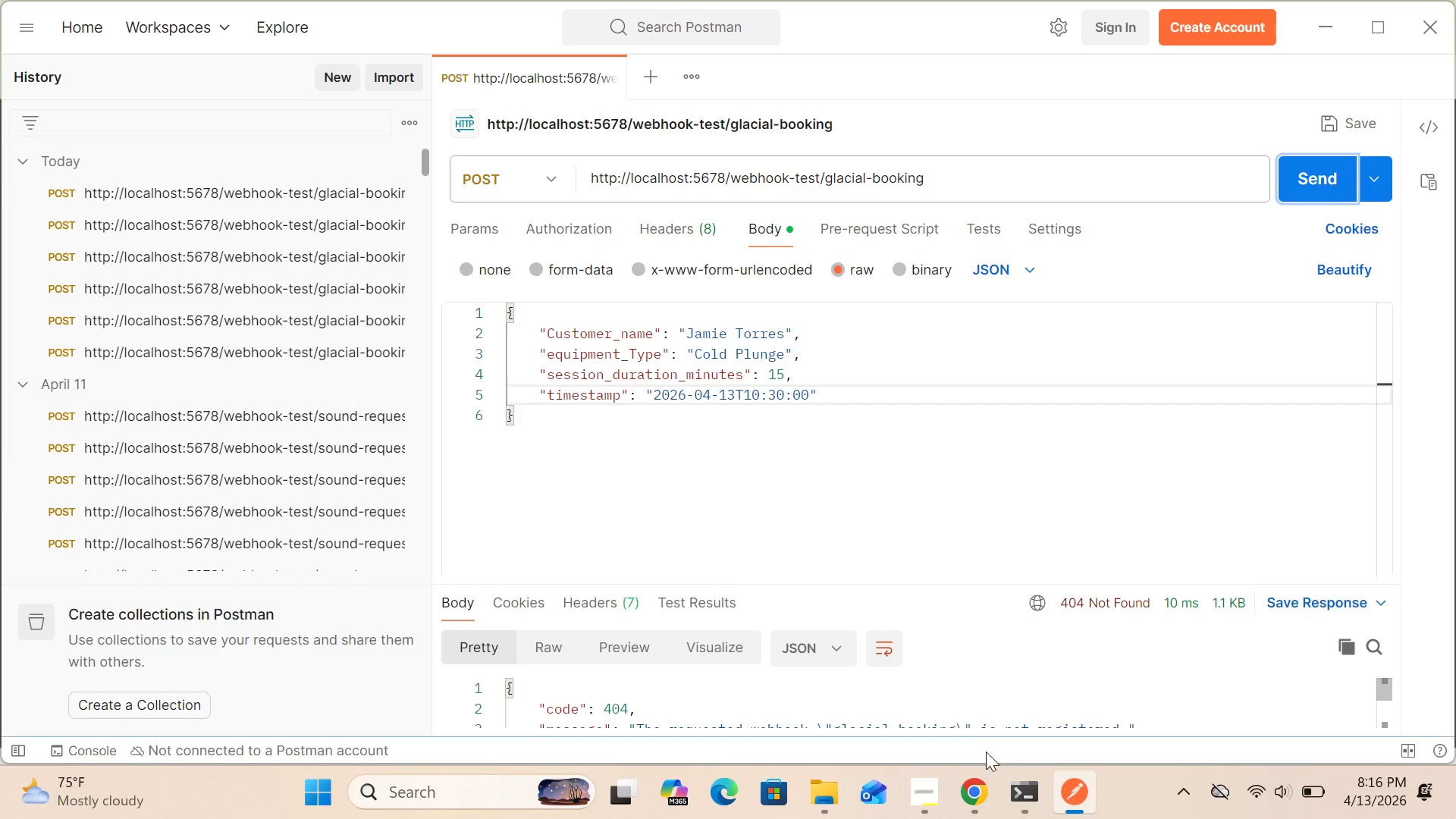 
left_click([965, 797])
 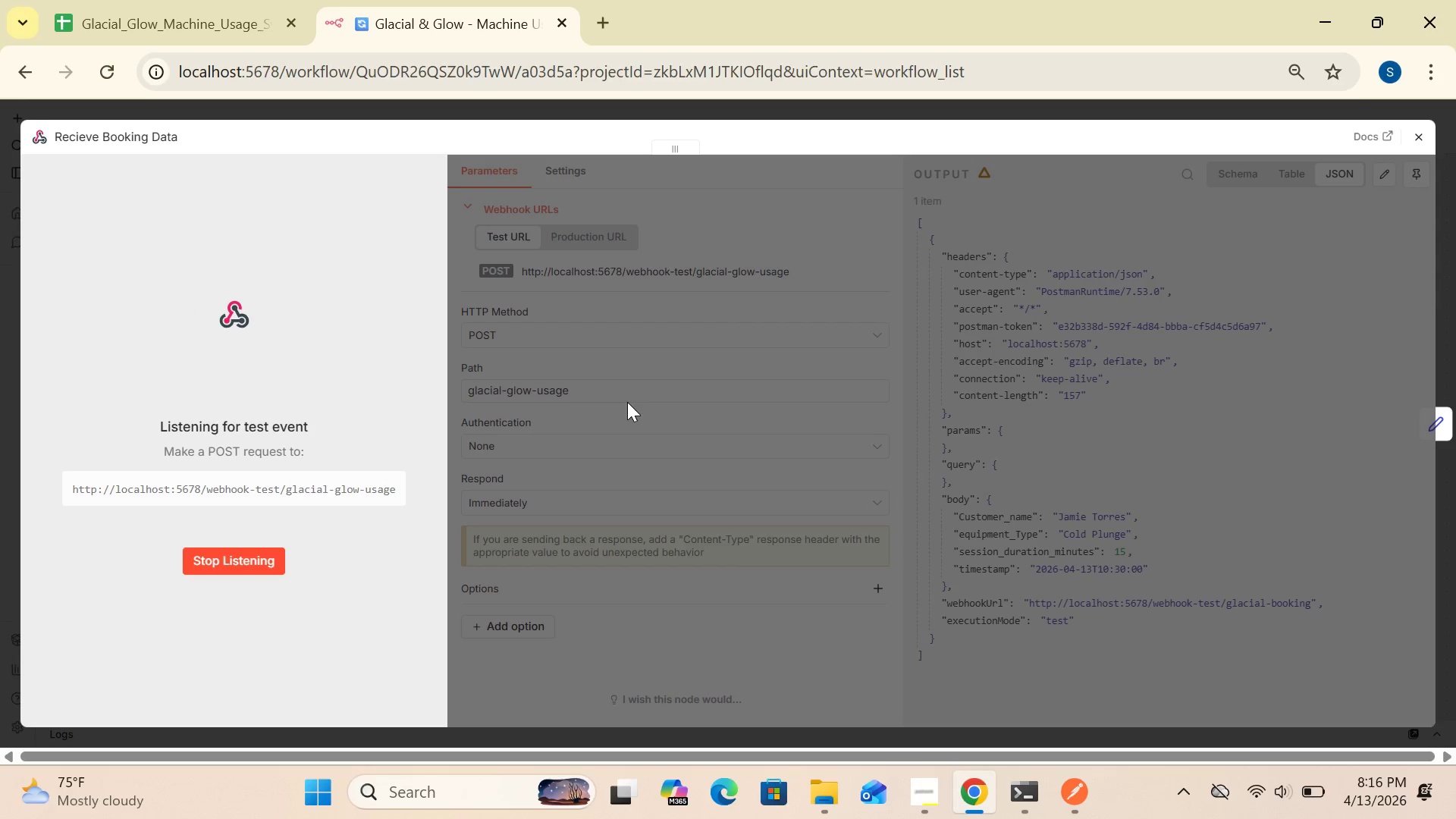 
wait(5.09)
 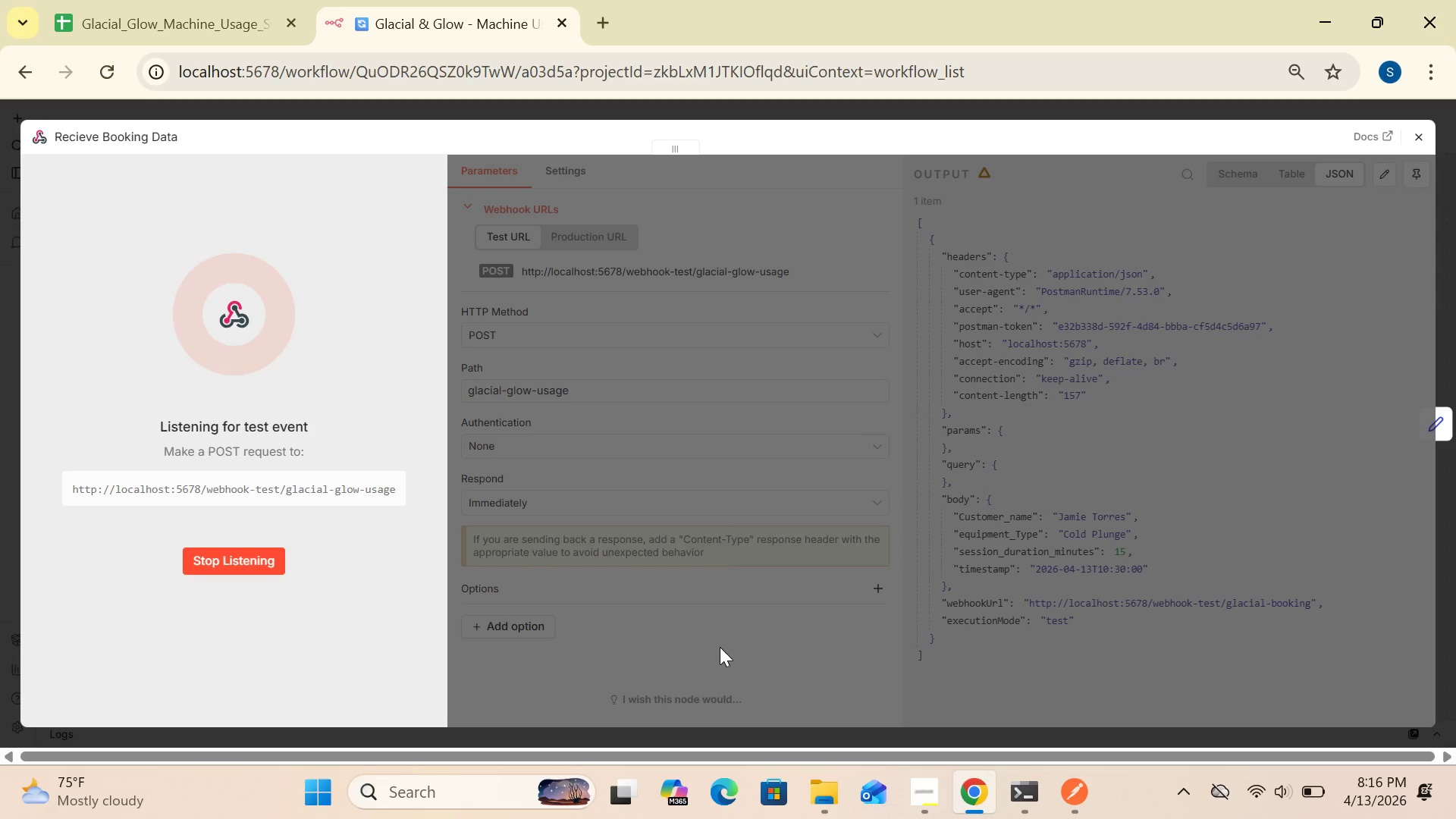 
left_click([620, 382])
 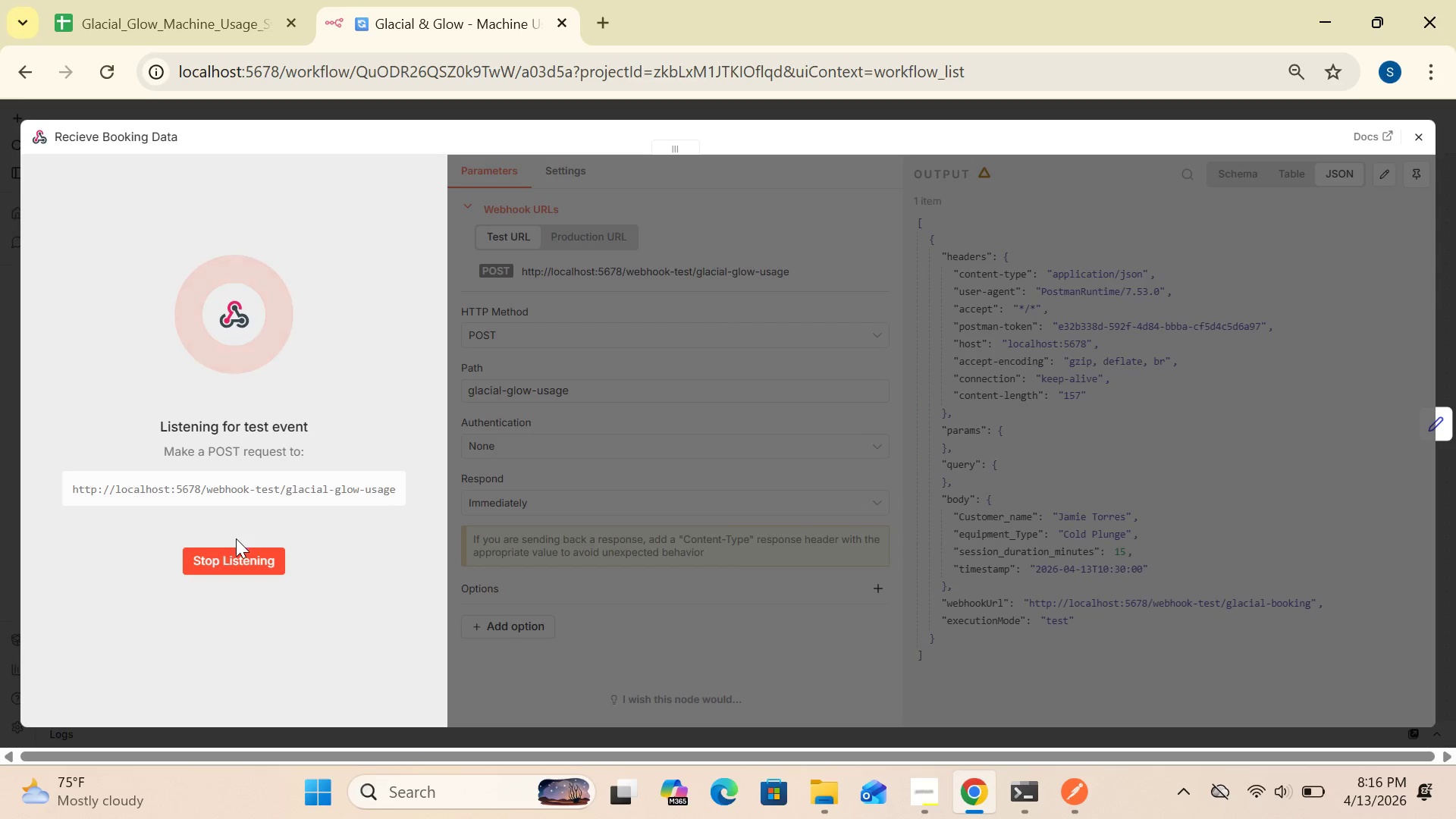 
left_click([238, 552])
 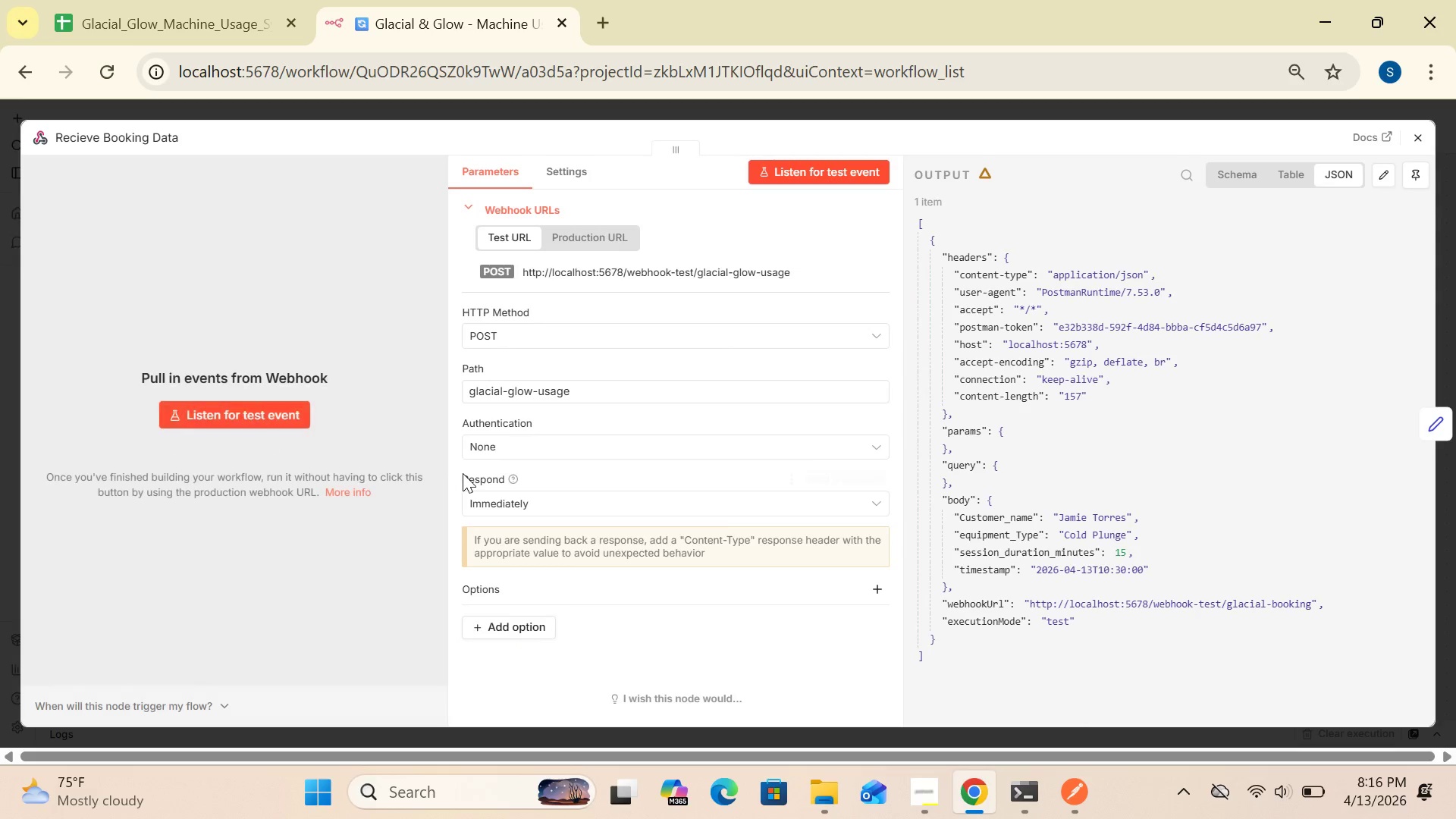 
mouse_move([588, 396])
 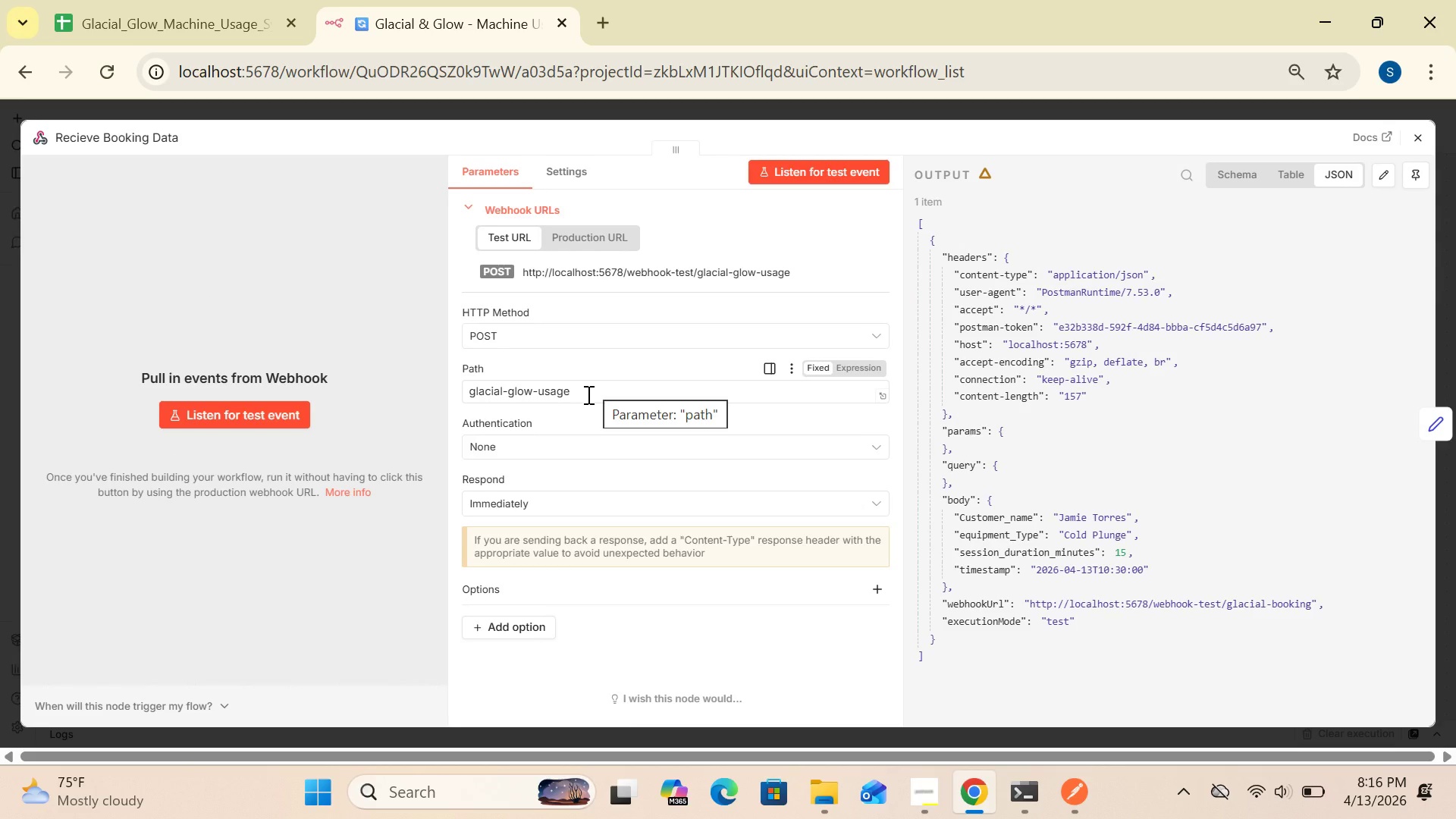 
left_click([587, 394])
 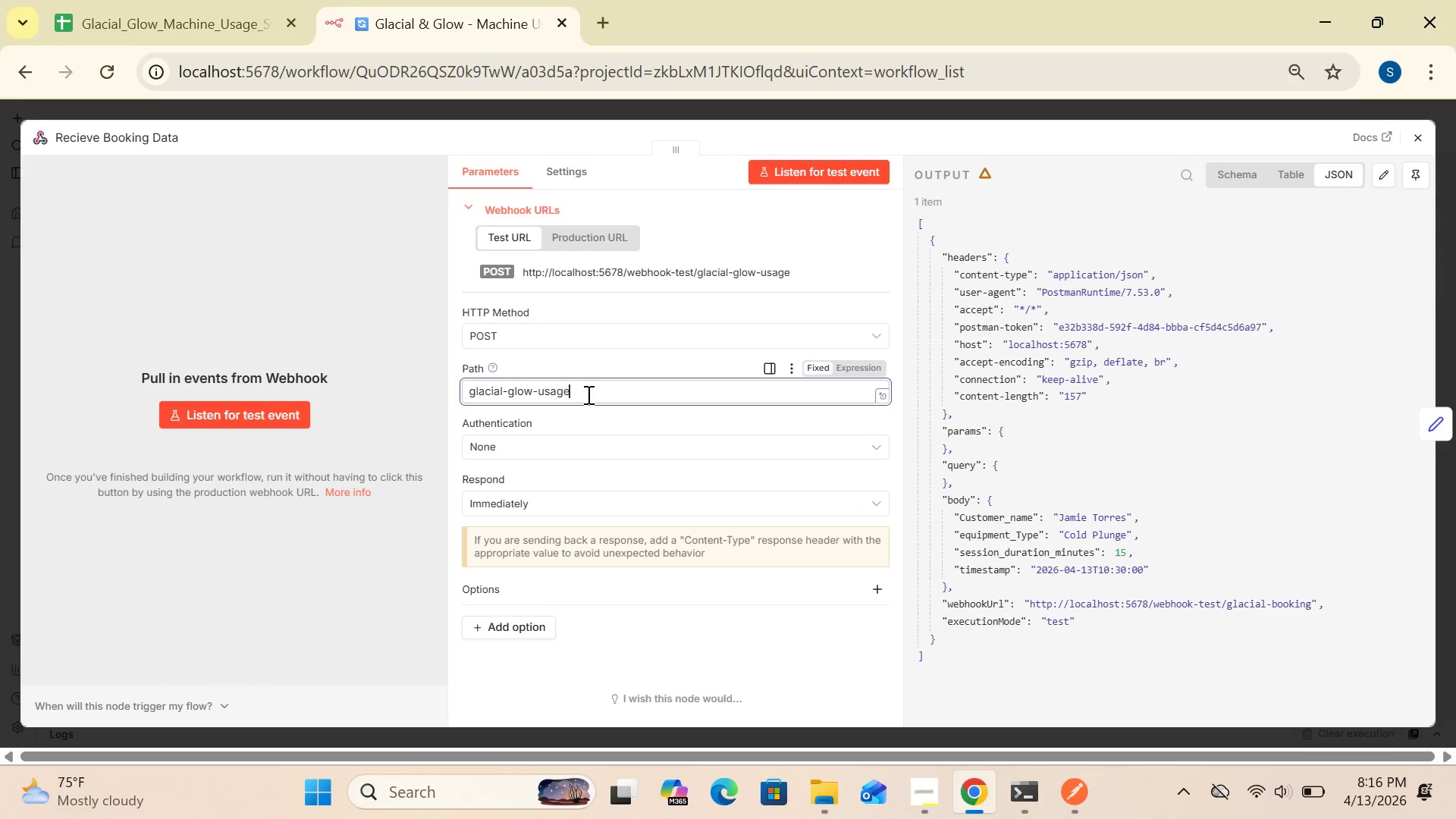 
hold_key(key=Backspace, duration=1.09)
 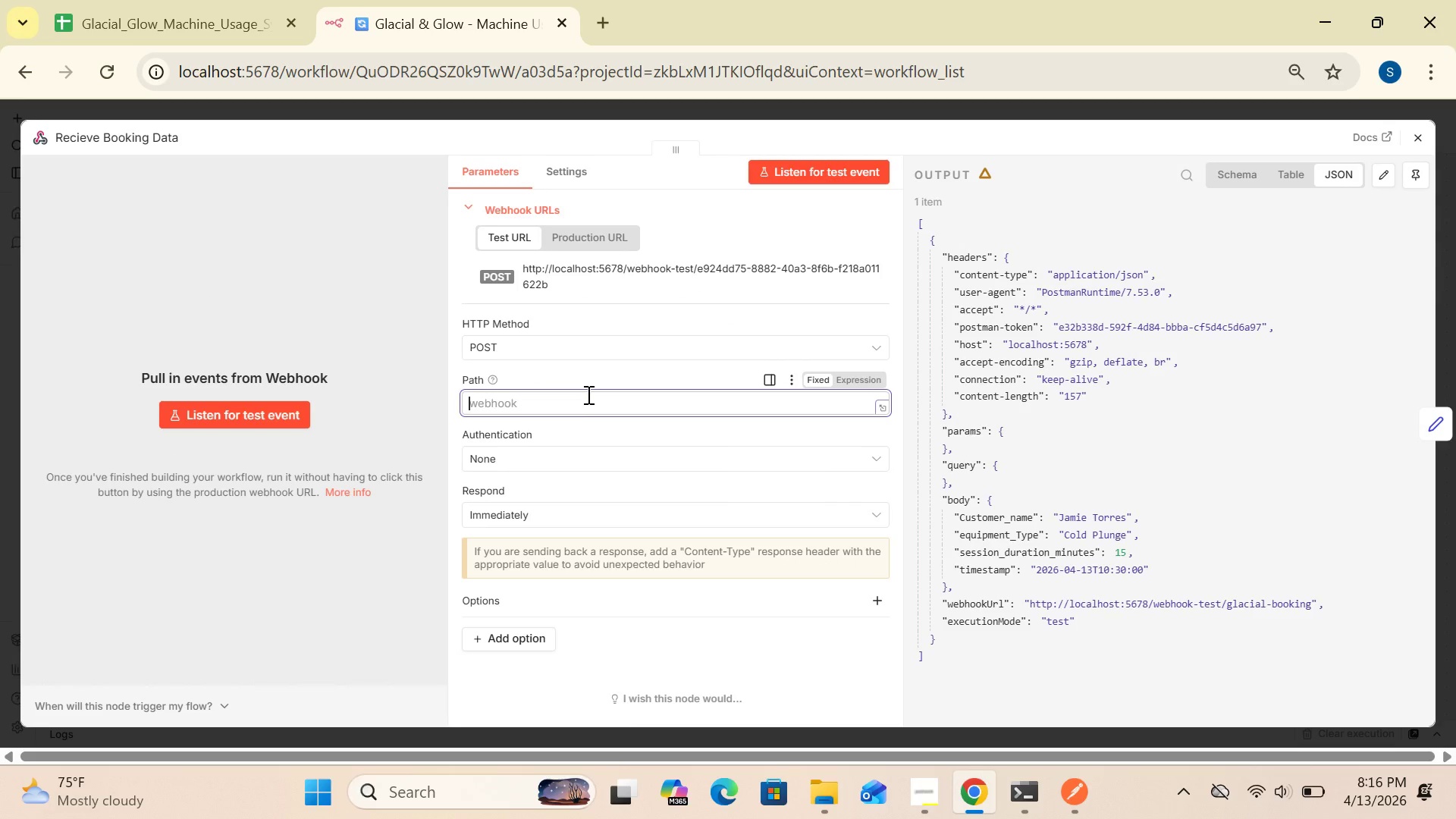 
key(Control+Z)
 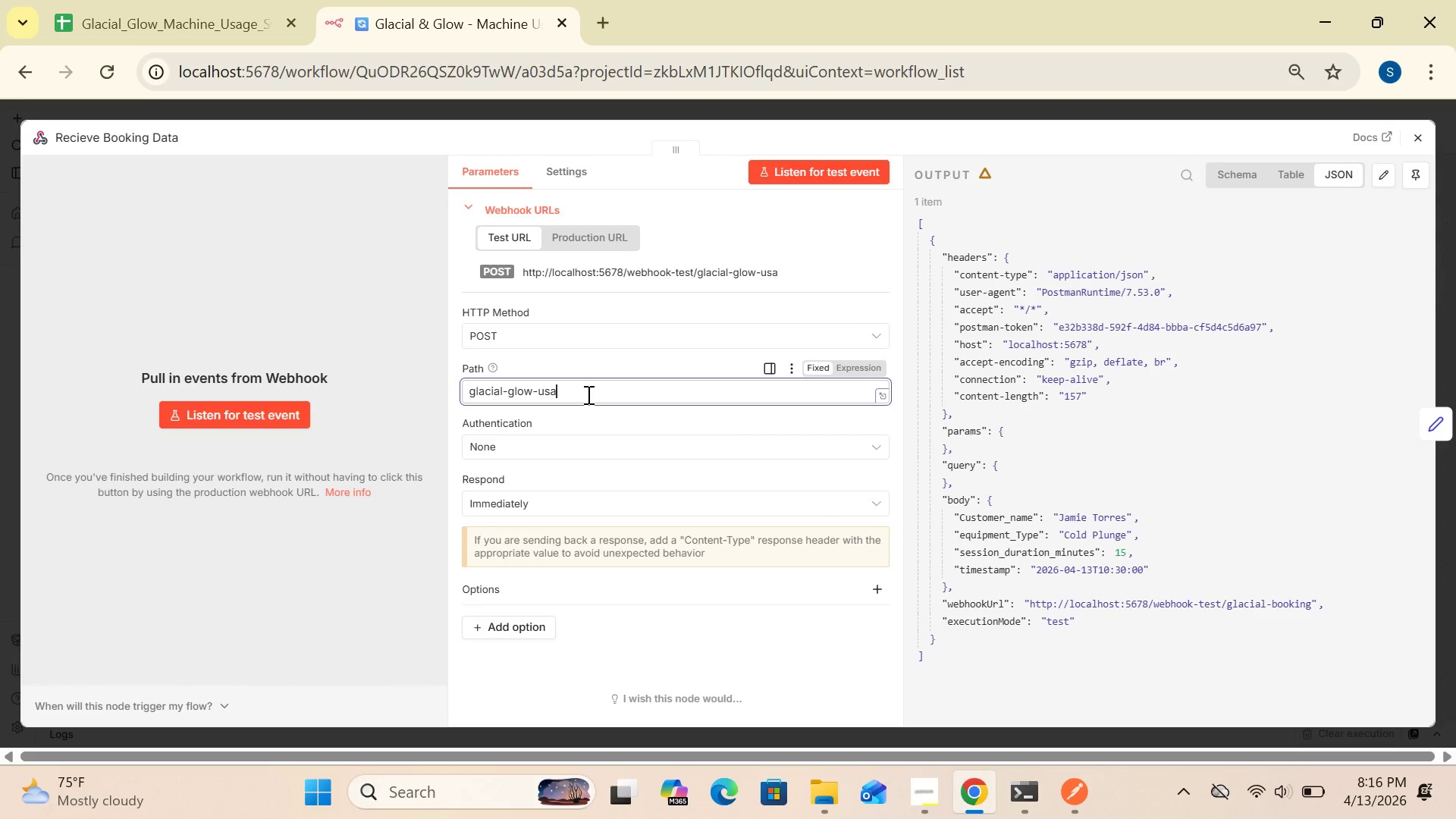 
hold_key(key=ControlLeft, duration=0.89)
 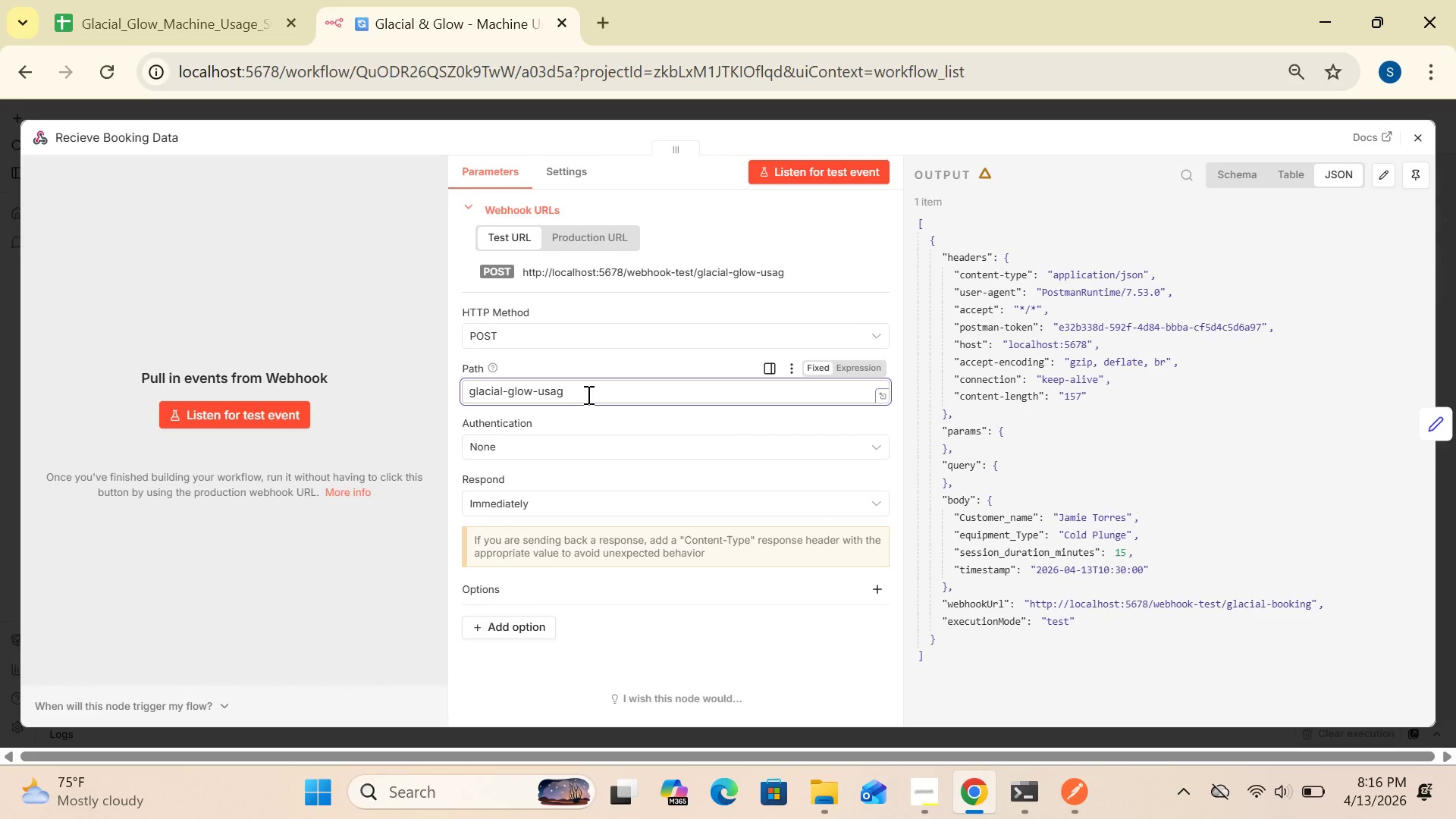 
hold_key(key=Z, duration=0.33)
 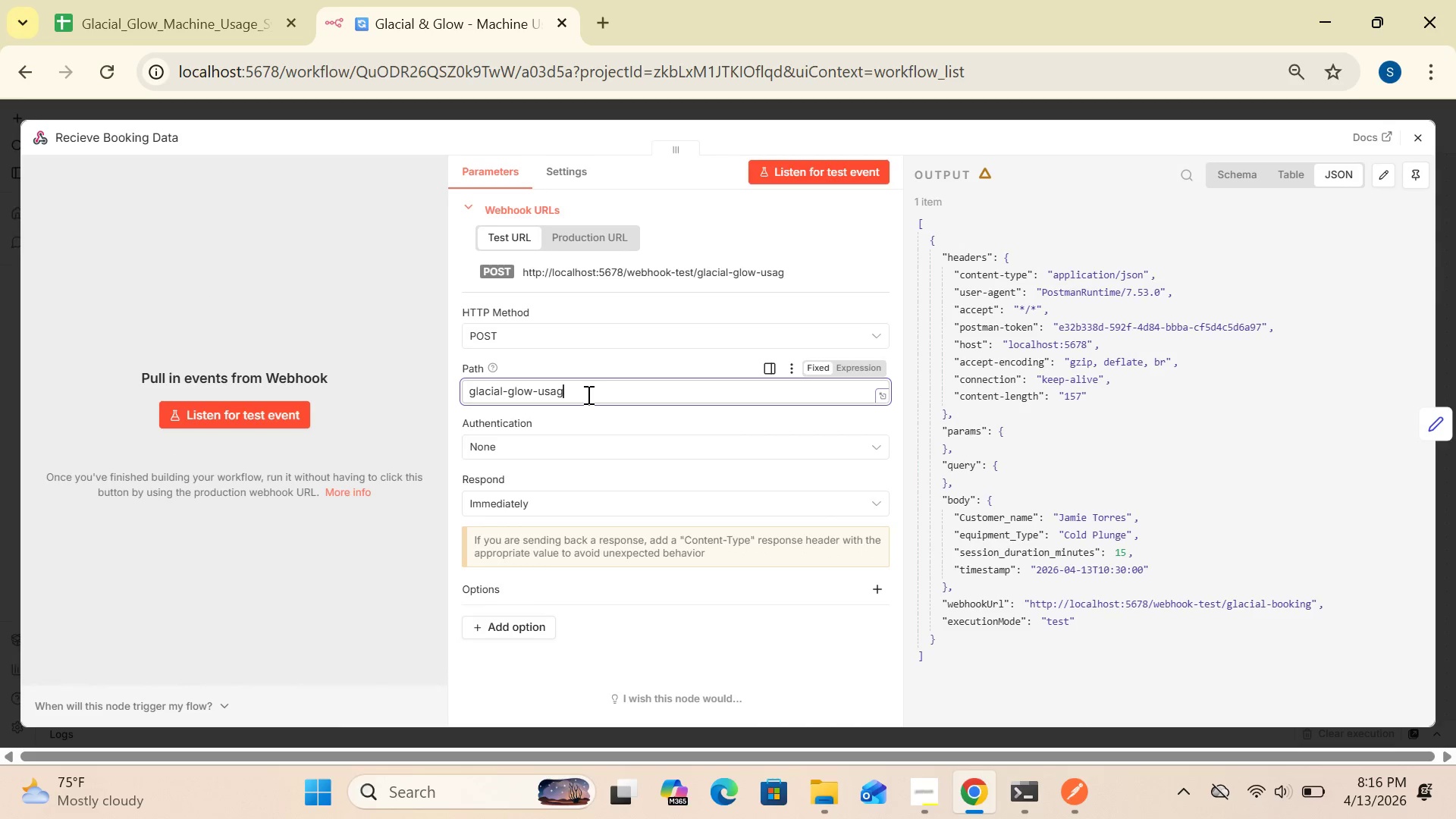 
hold_key(key=ControlLeft, duration=0.78)
 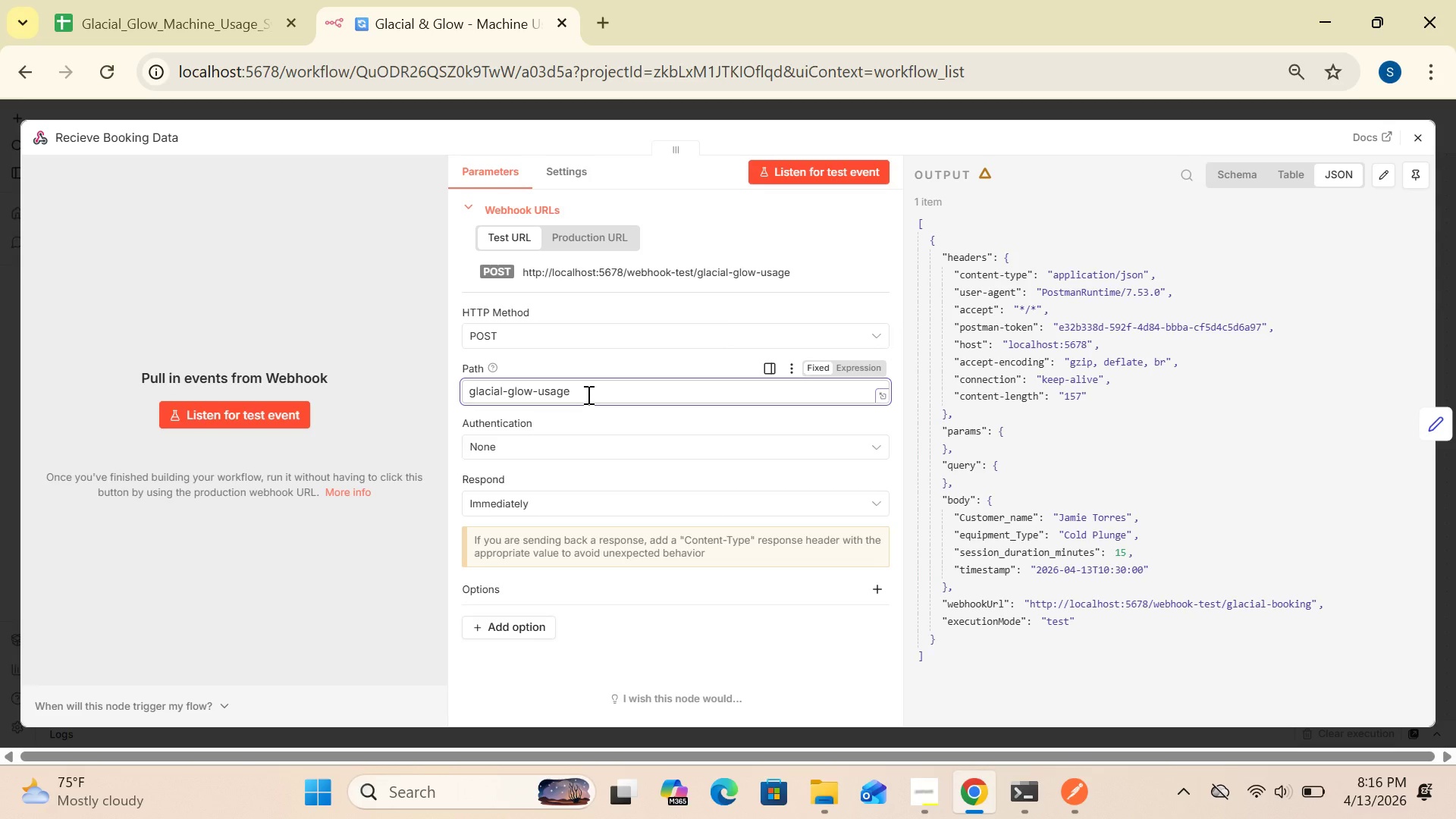 
hold_key(key=Z, duration=0.34)
 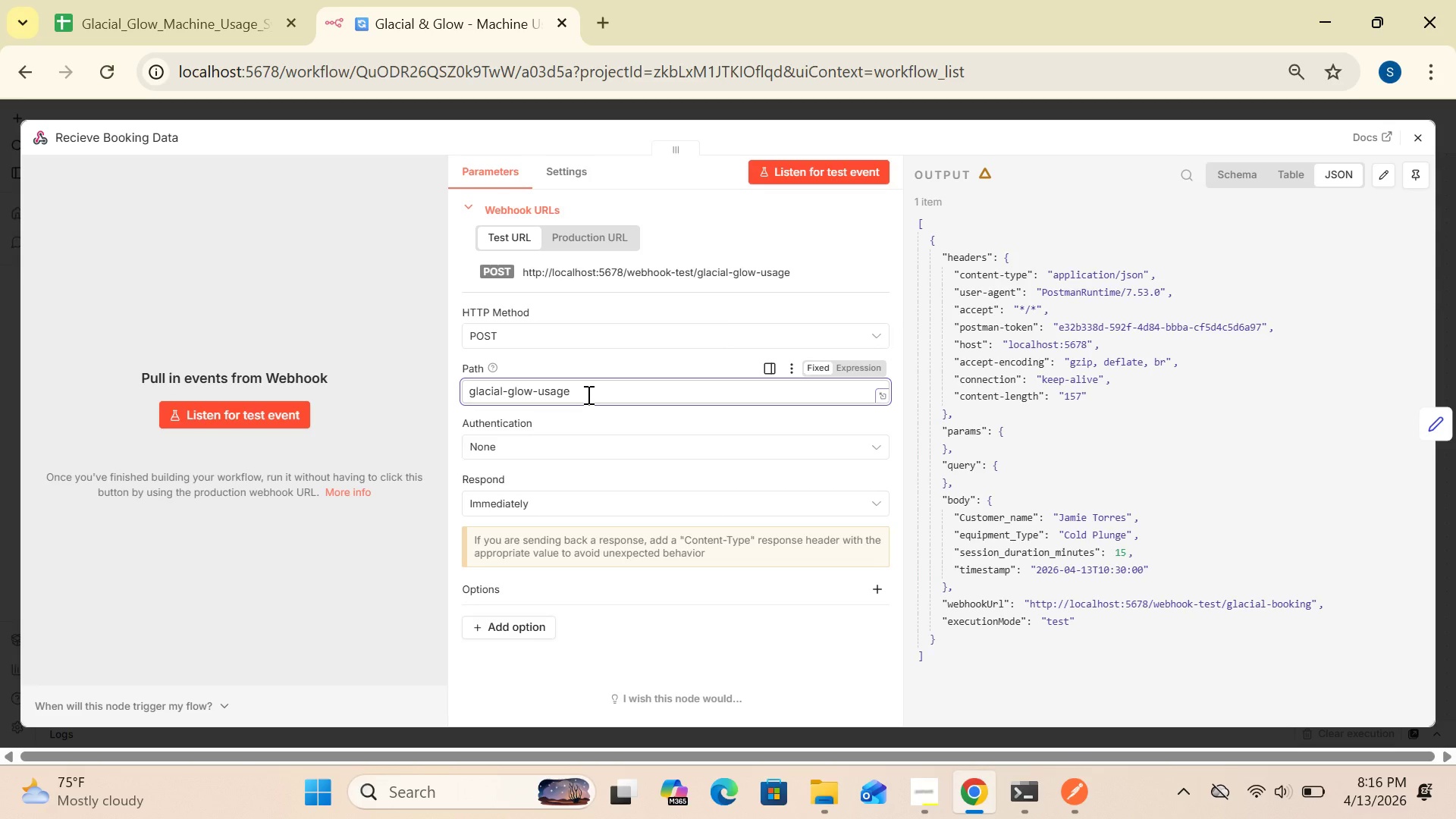 
hold_key(key=ControlLeft, duration=0.92)
 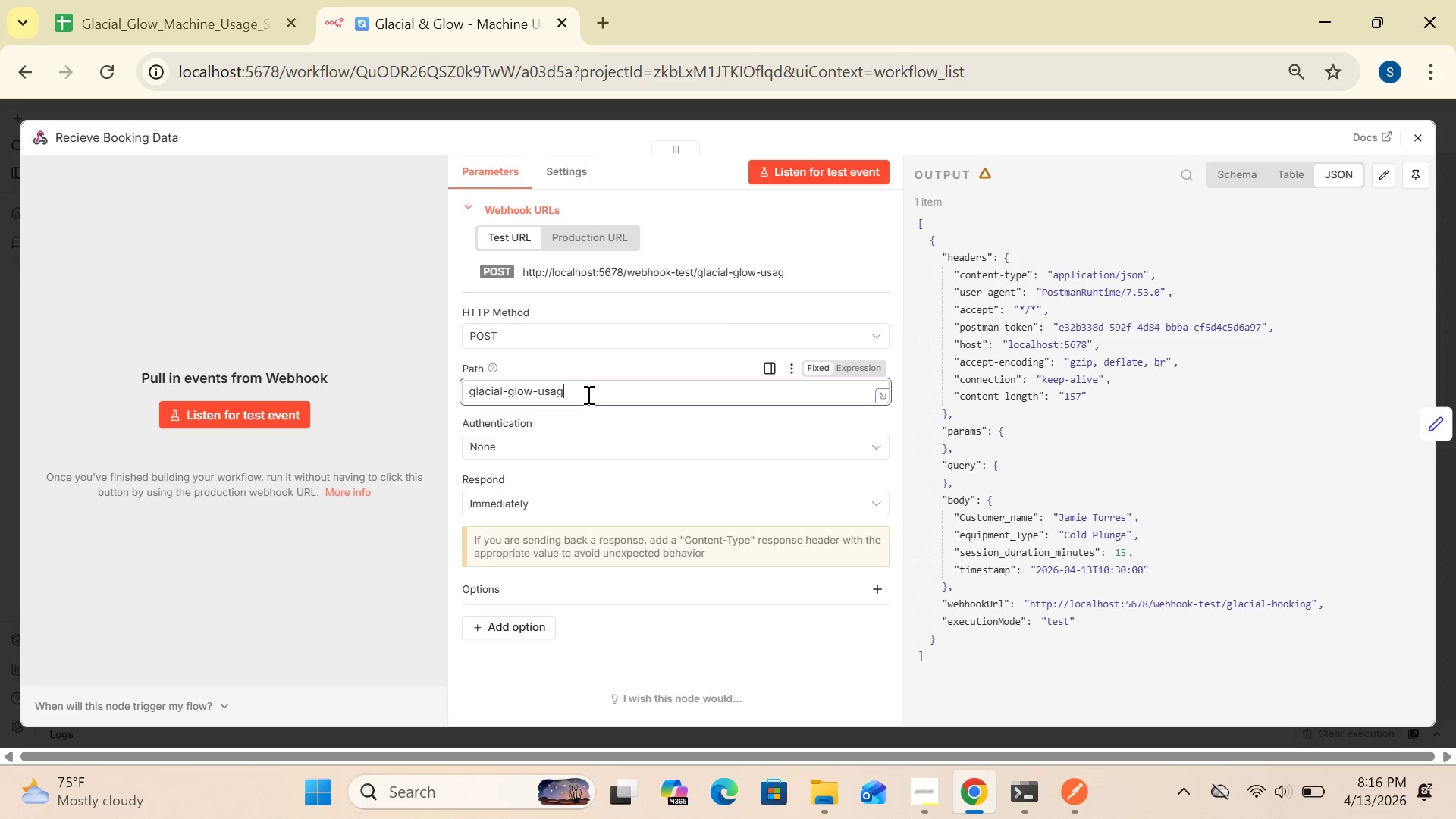 
hold_key(key=Z, duration=0.39)
 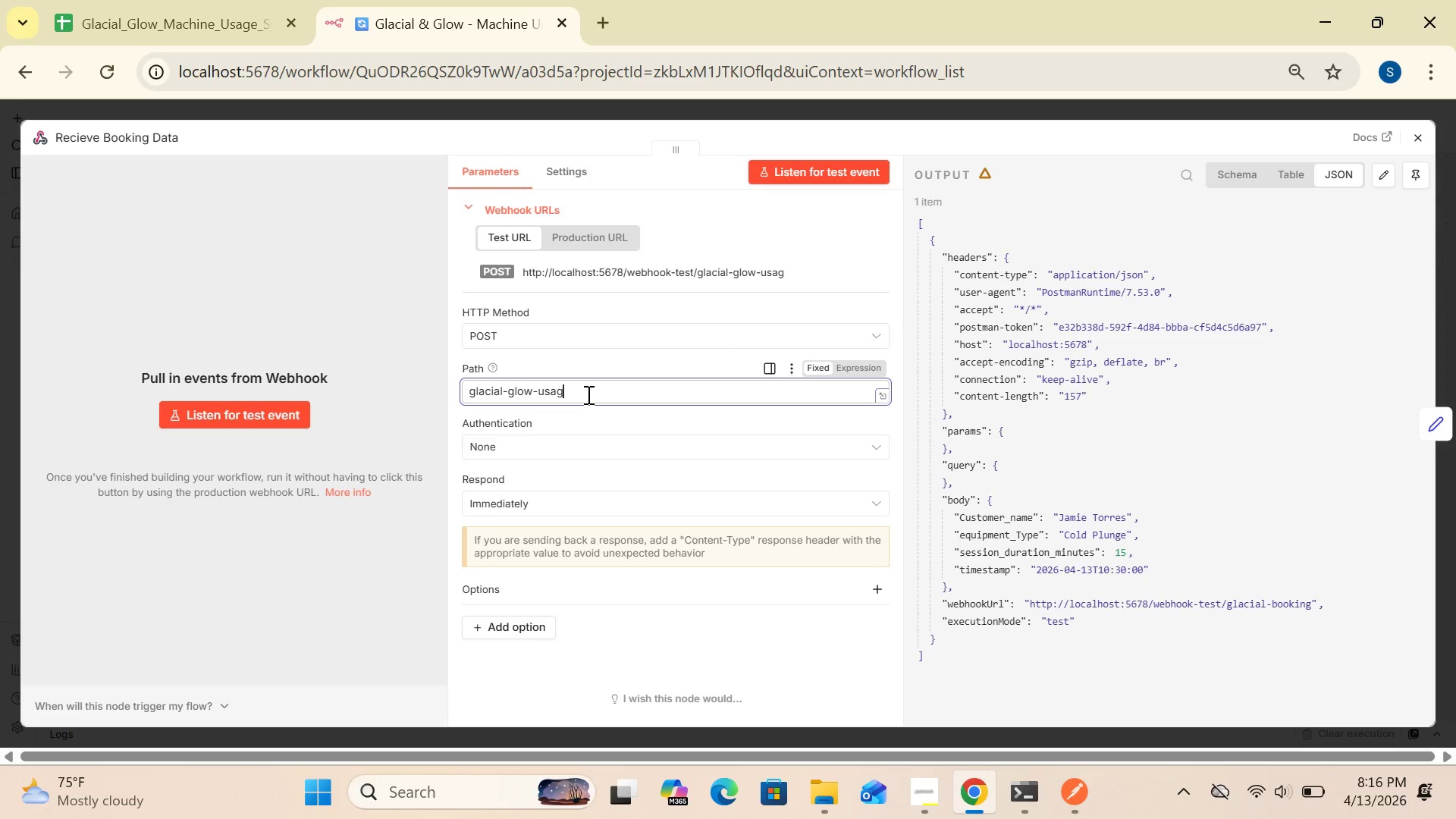 
hold_key(key=Backspace, duration=1.2)
 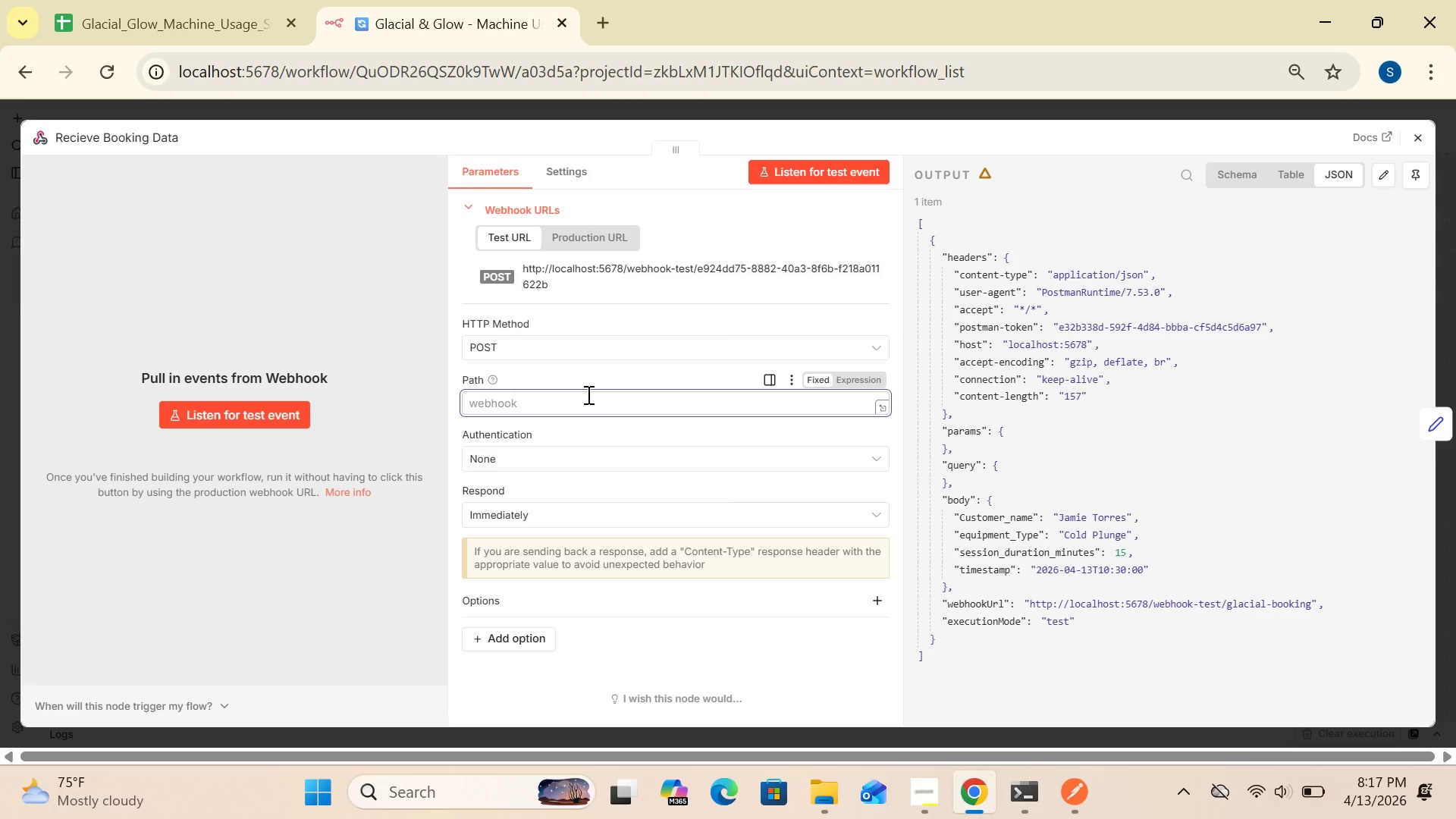 
wait(22.75)
 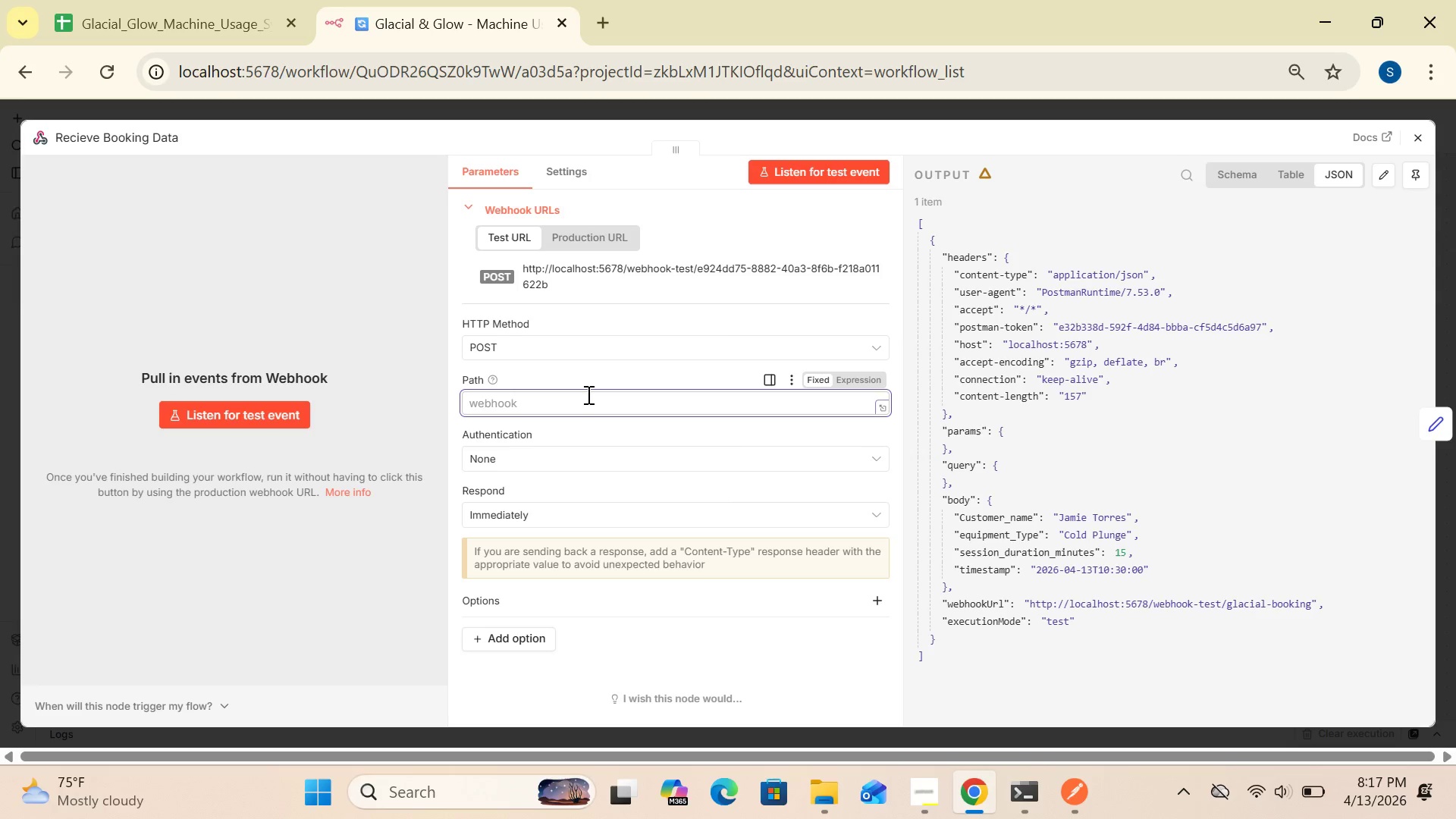 
left_click([611, 410])
 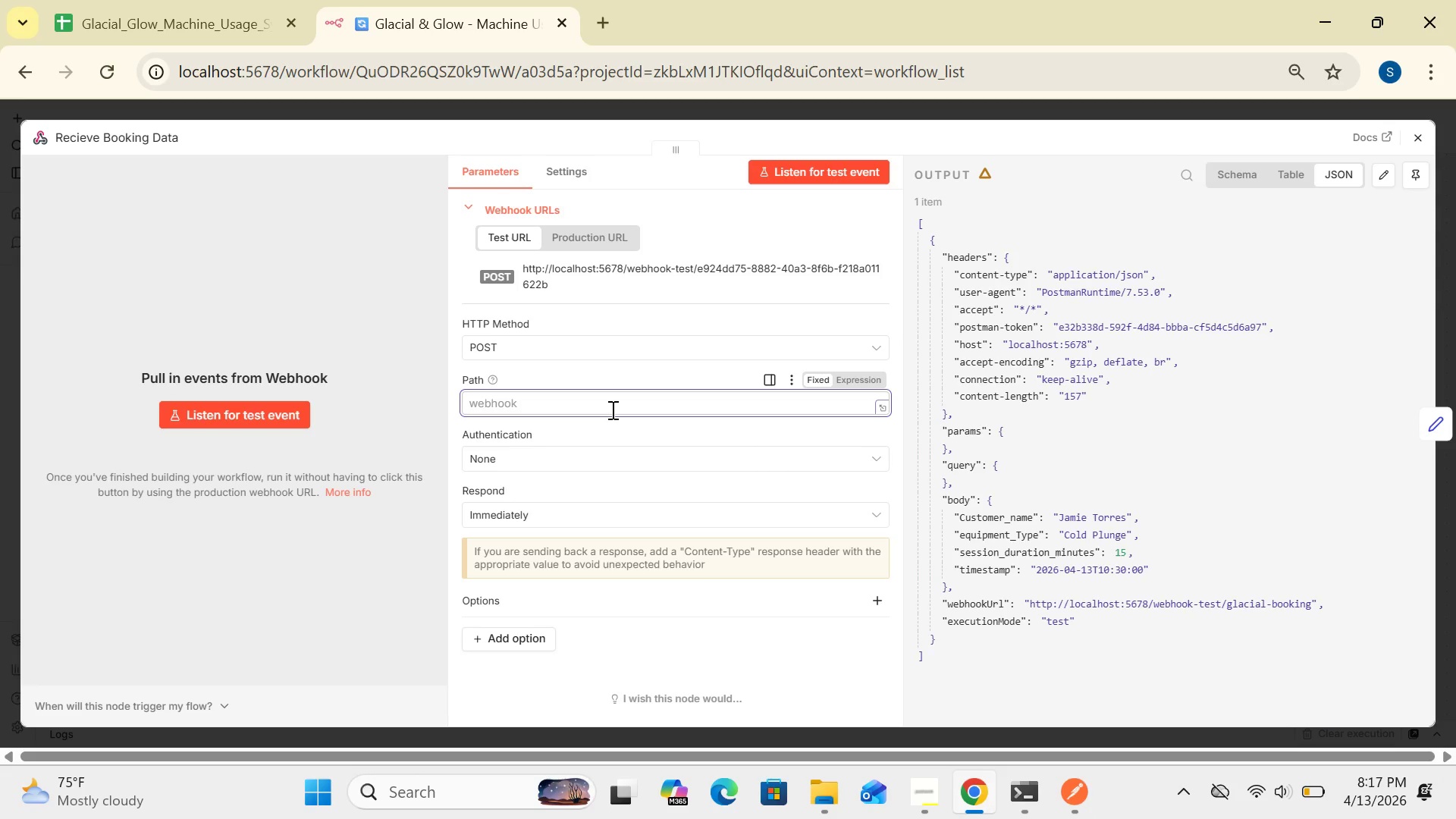 
key(Slash)
 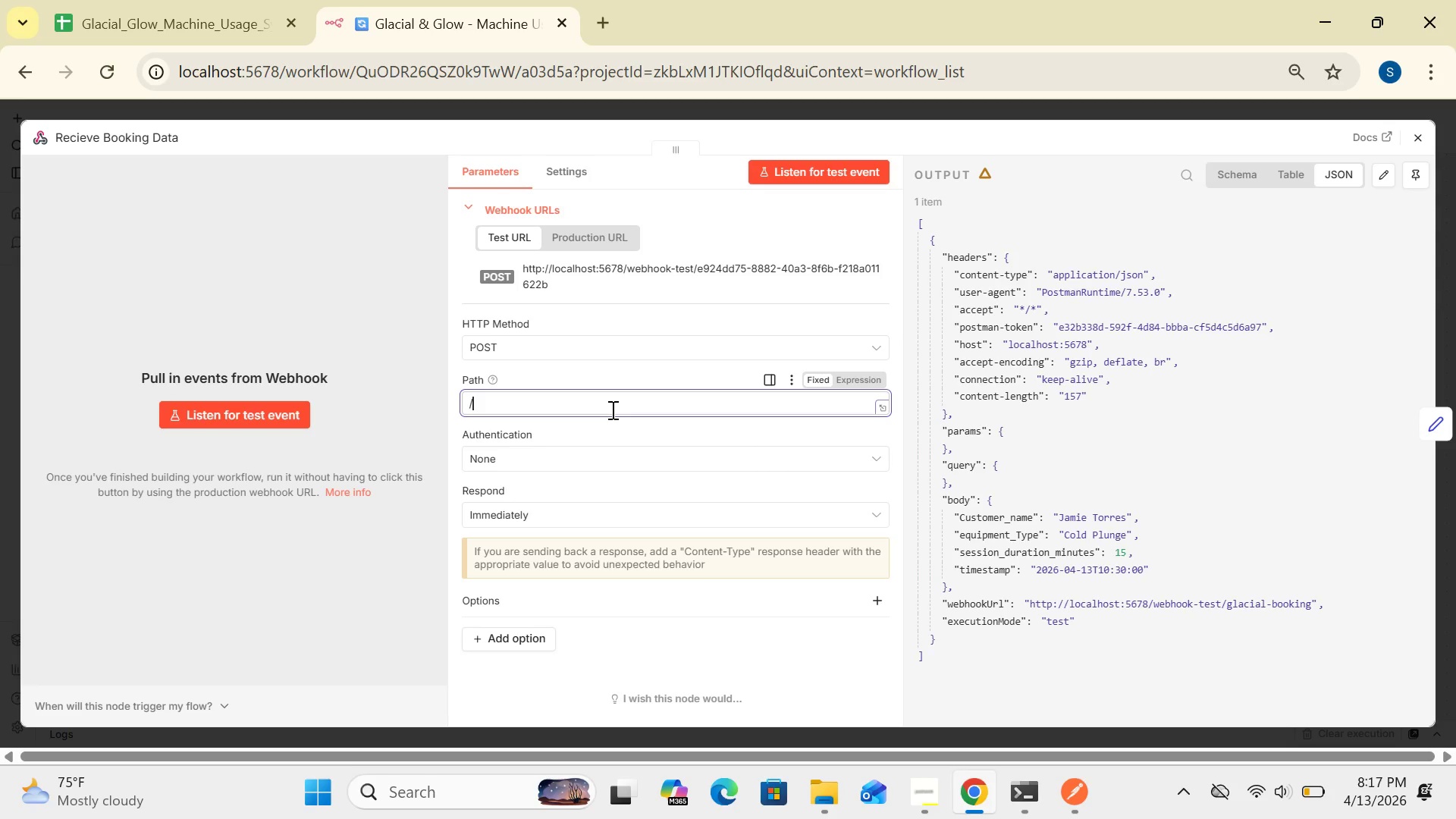 
wait(21.33)
 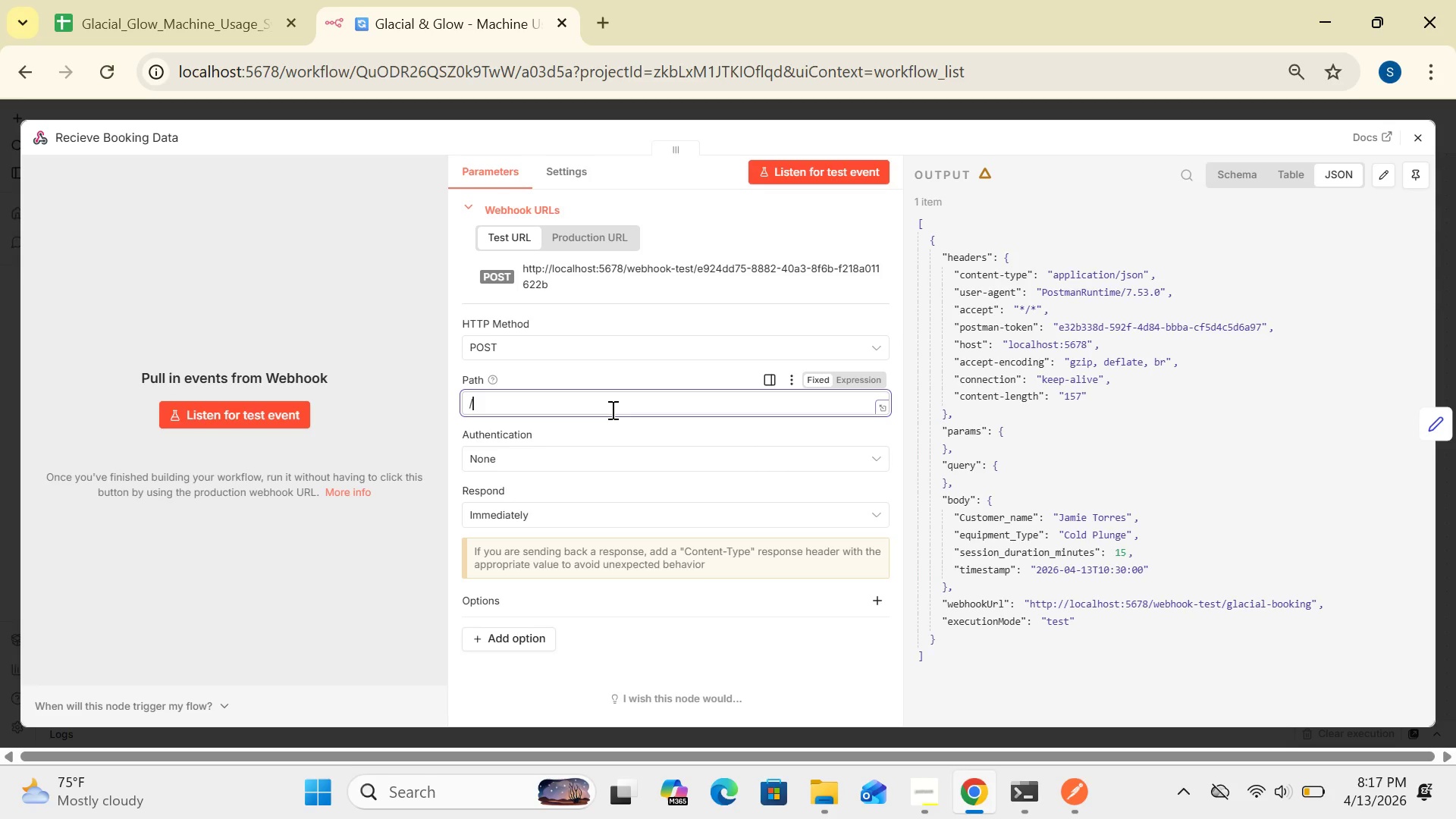 
key(Backspace)
 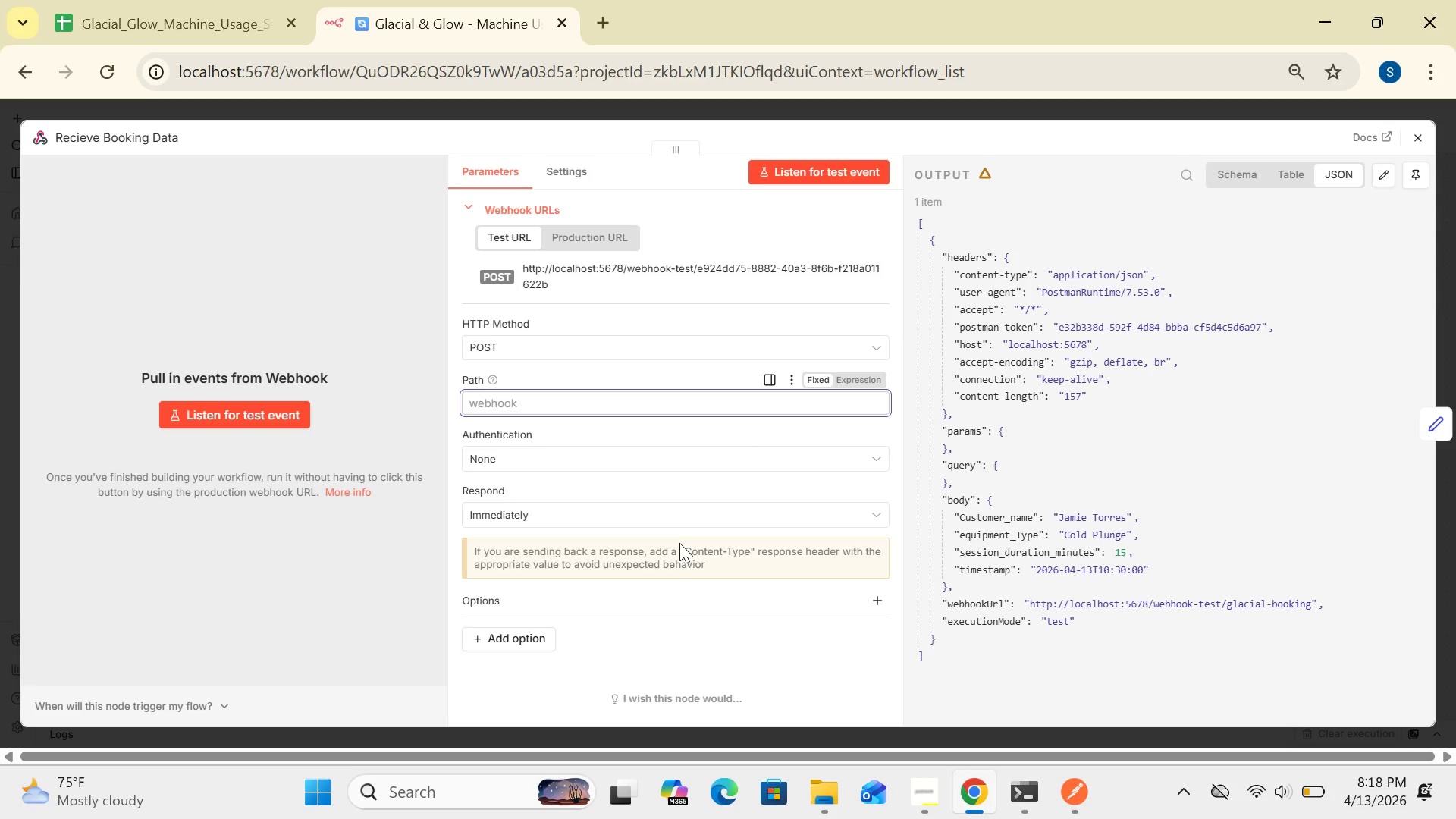 
wait(33.33)
 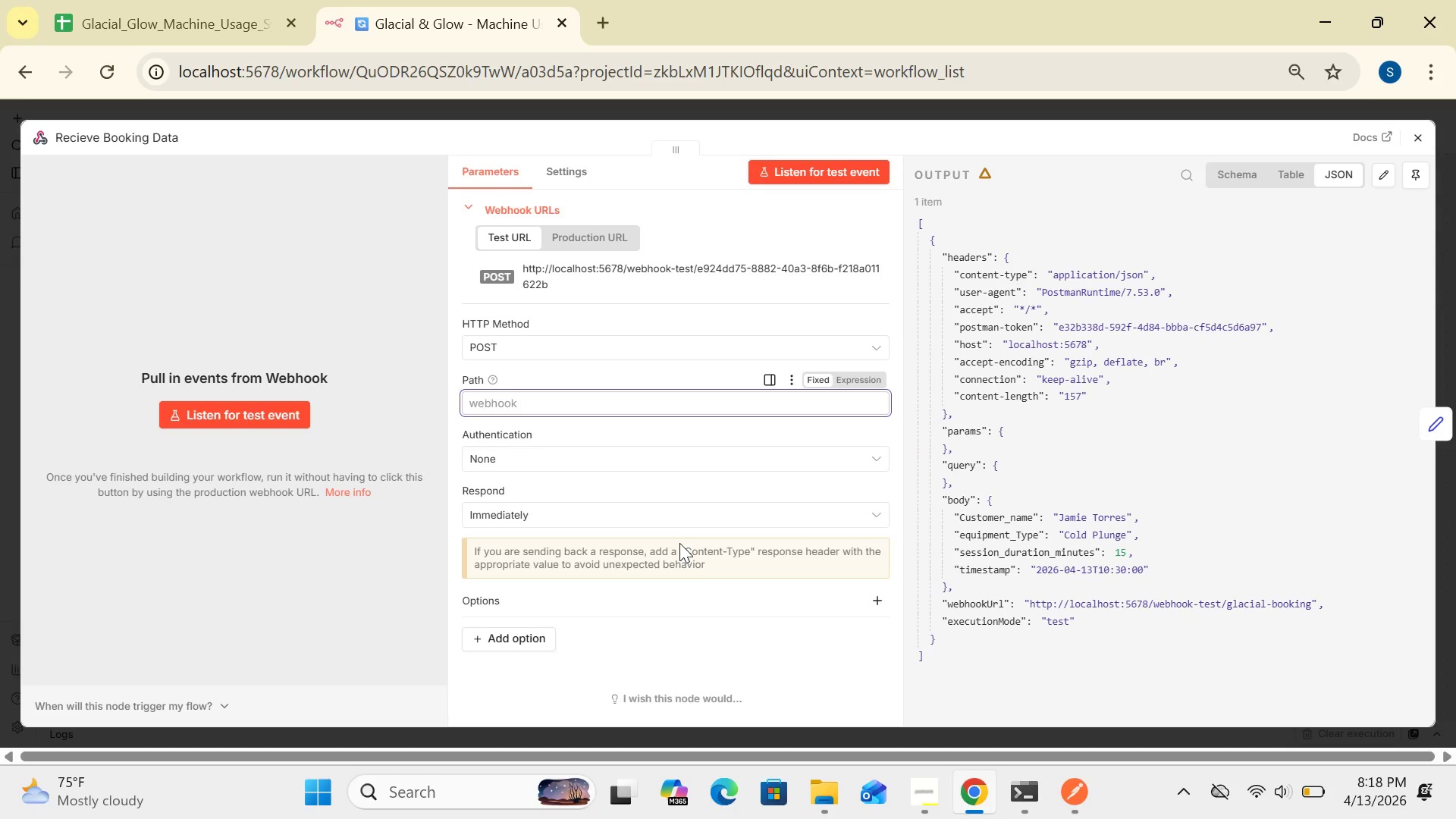 
left_click([708, 568])
 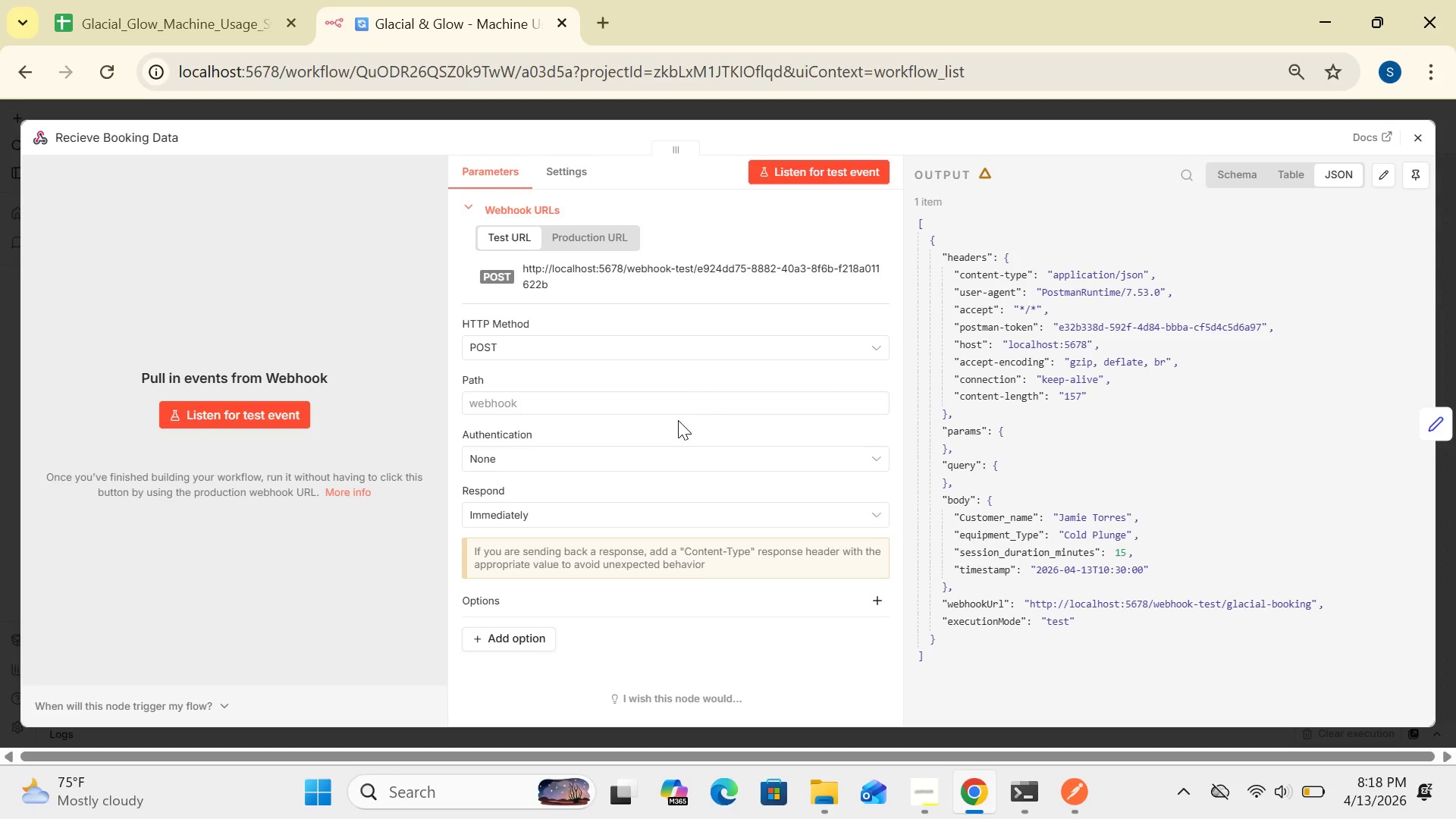 
wait(39.94)
 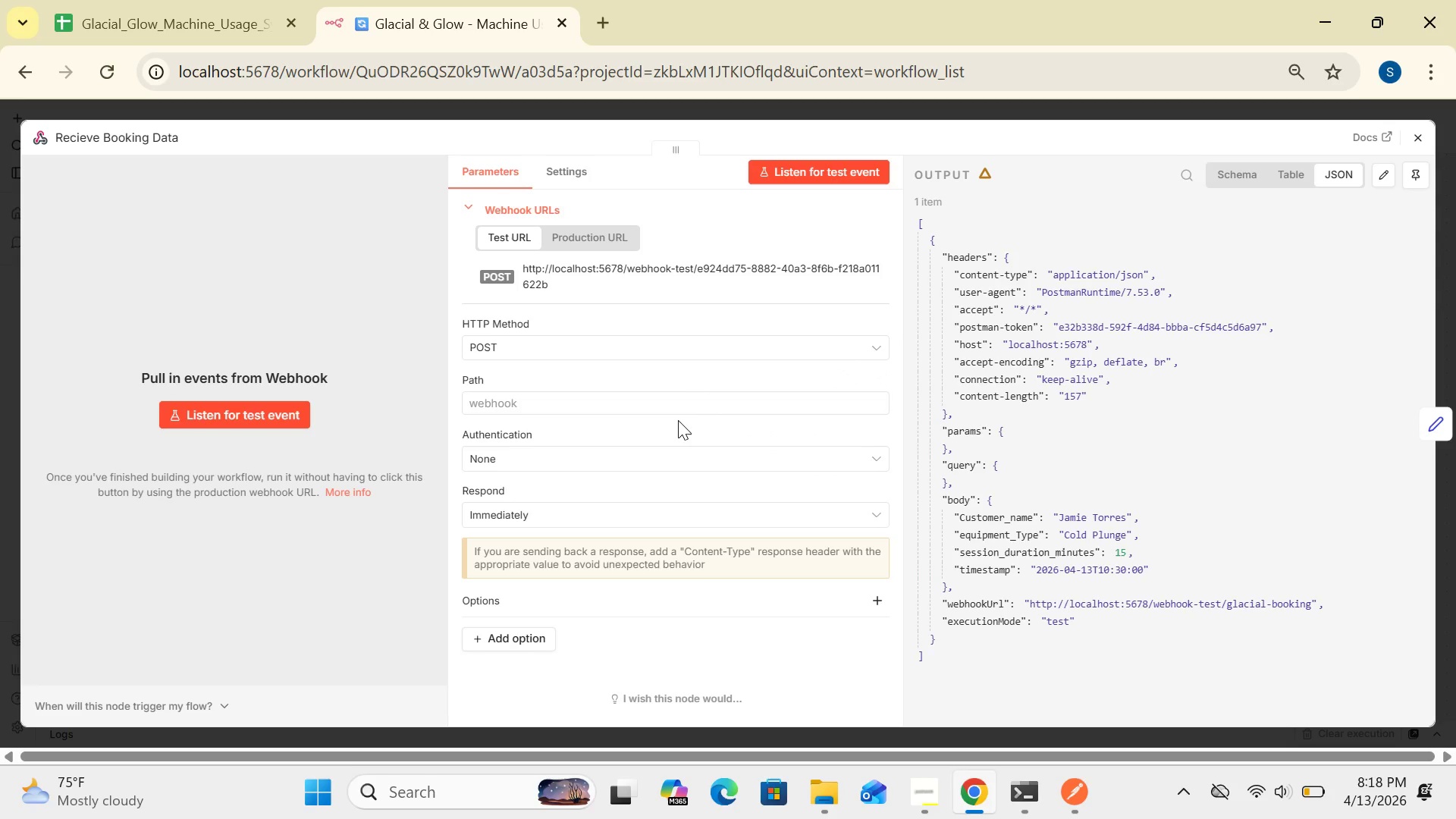 
left_click([662, 406])
 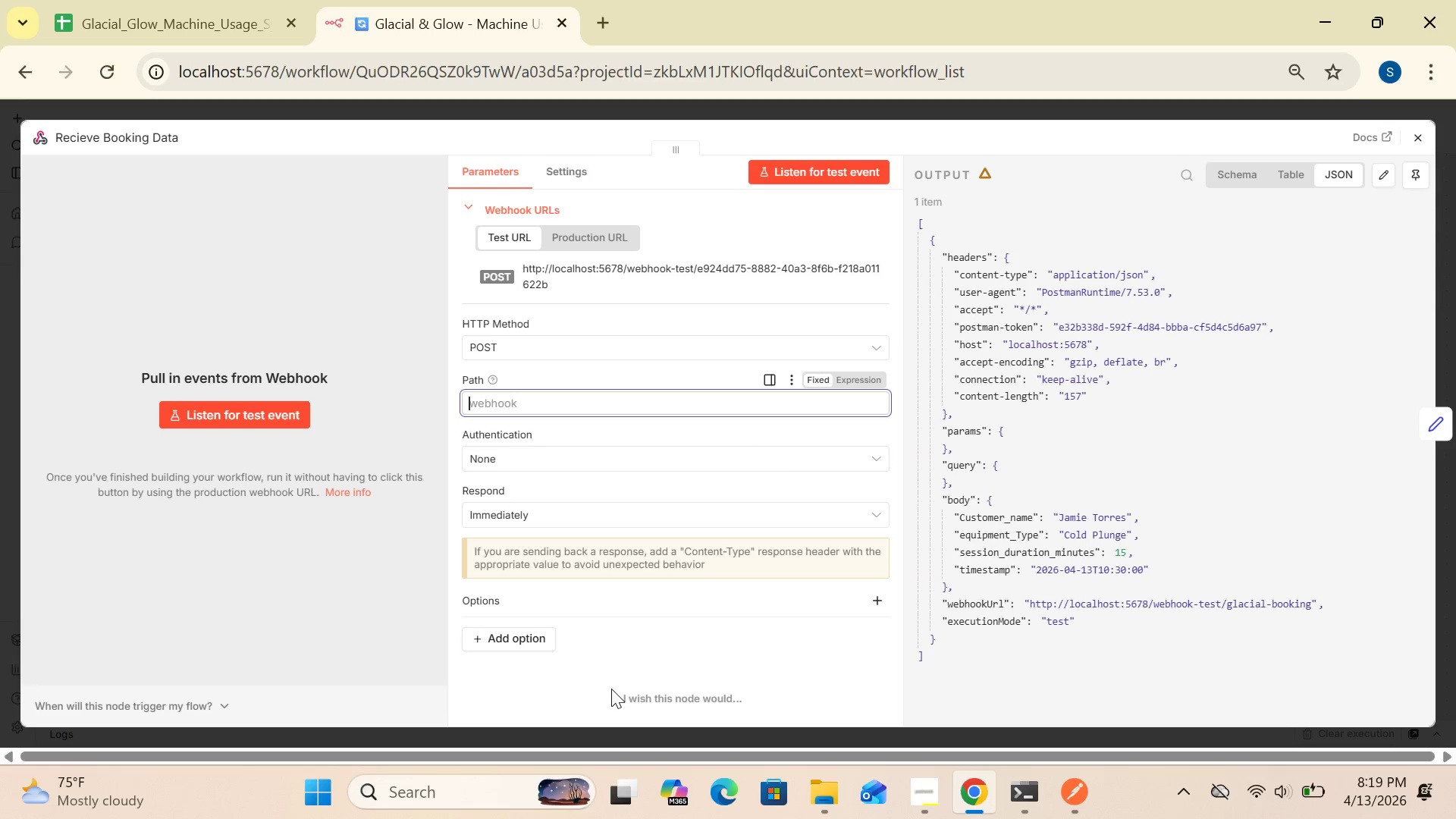 
wait(47.52)
 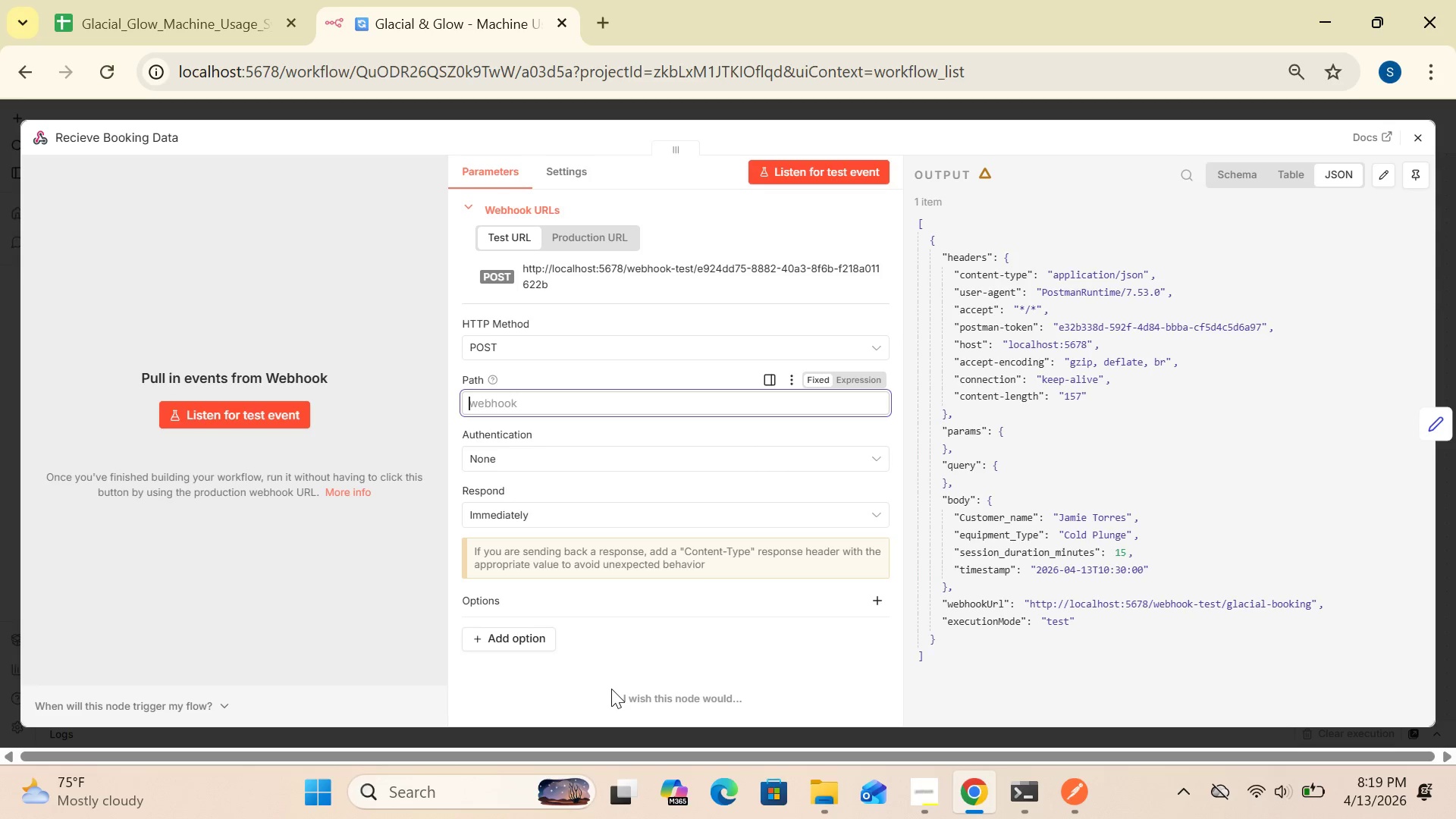 
left_click([624, 397])
 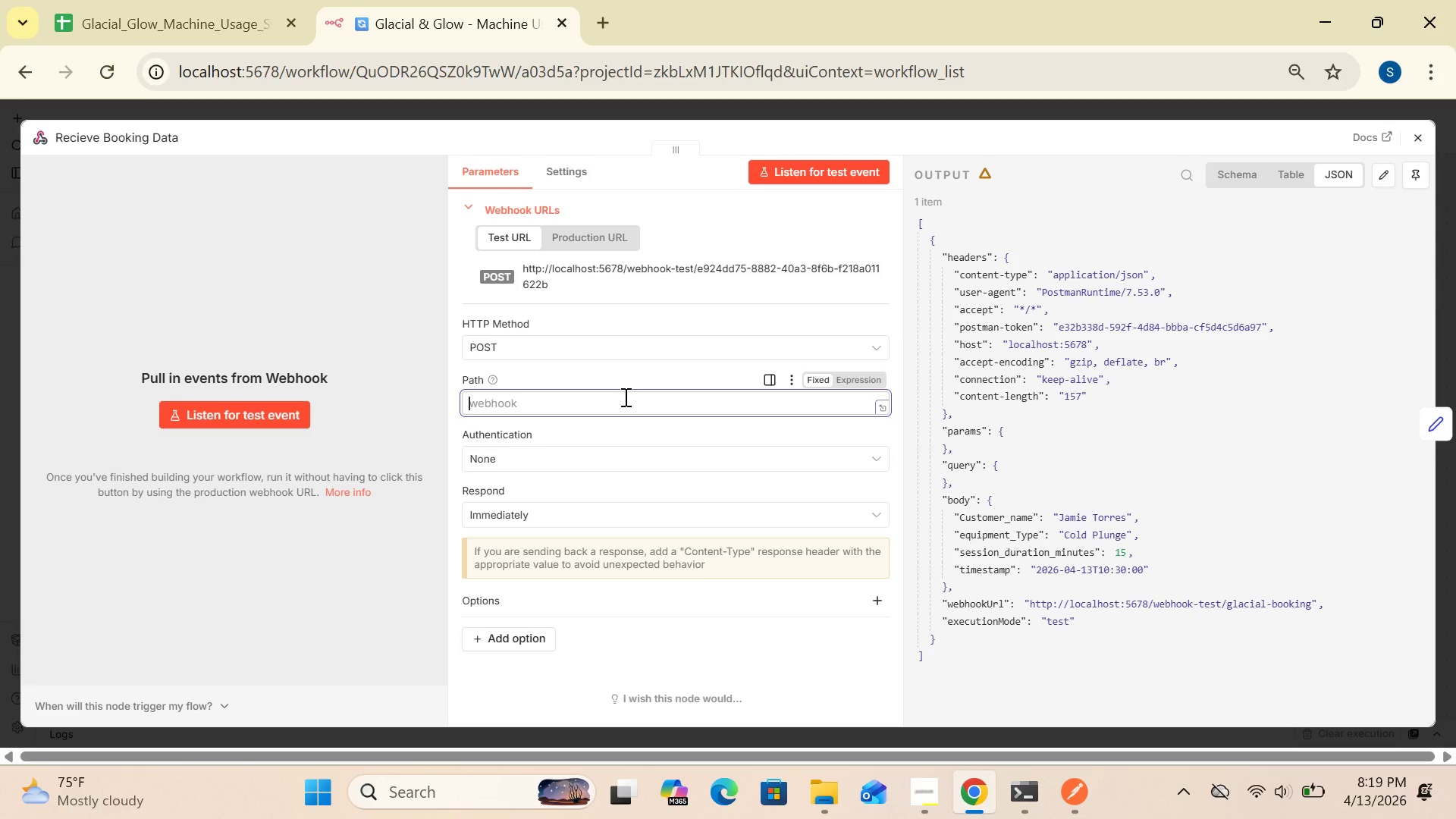 
type(glacial-glow-usage)
 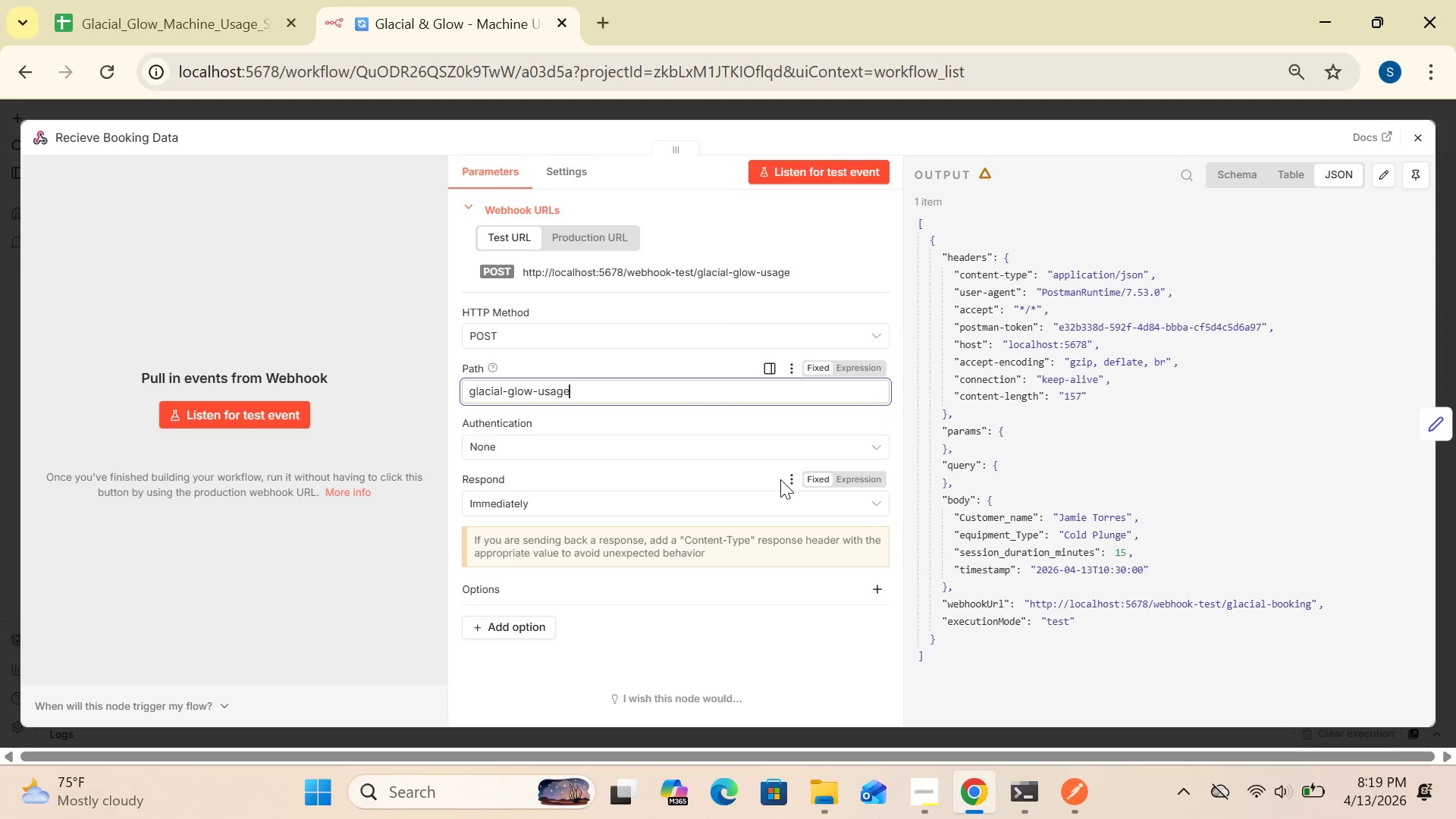 
key(Control+S)
 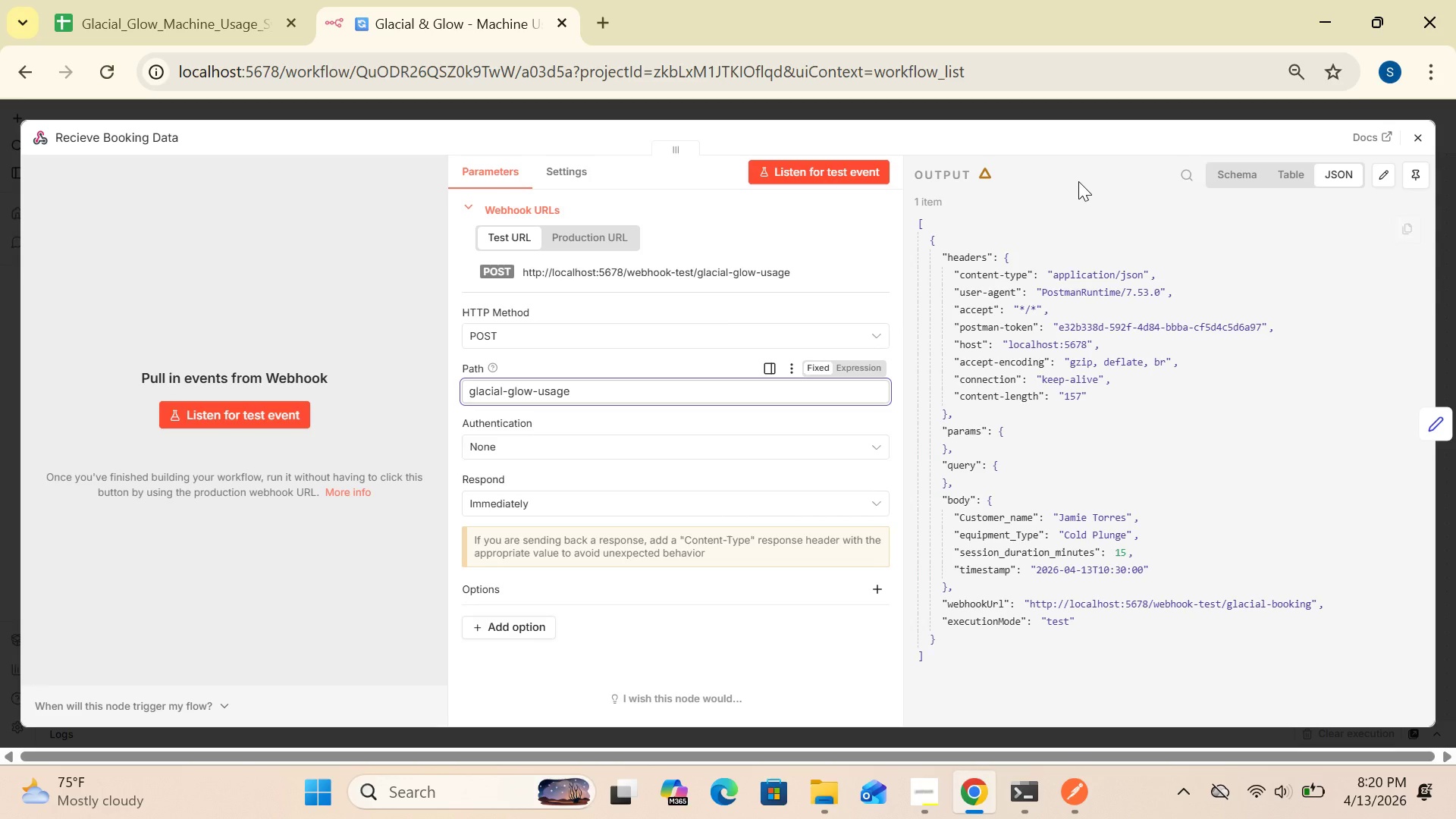 
left_click([1063, 139])
 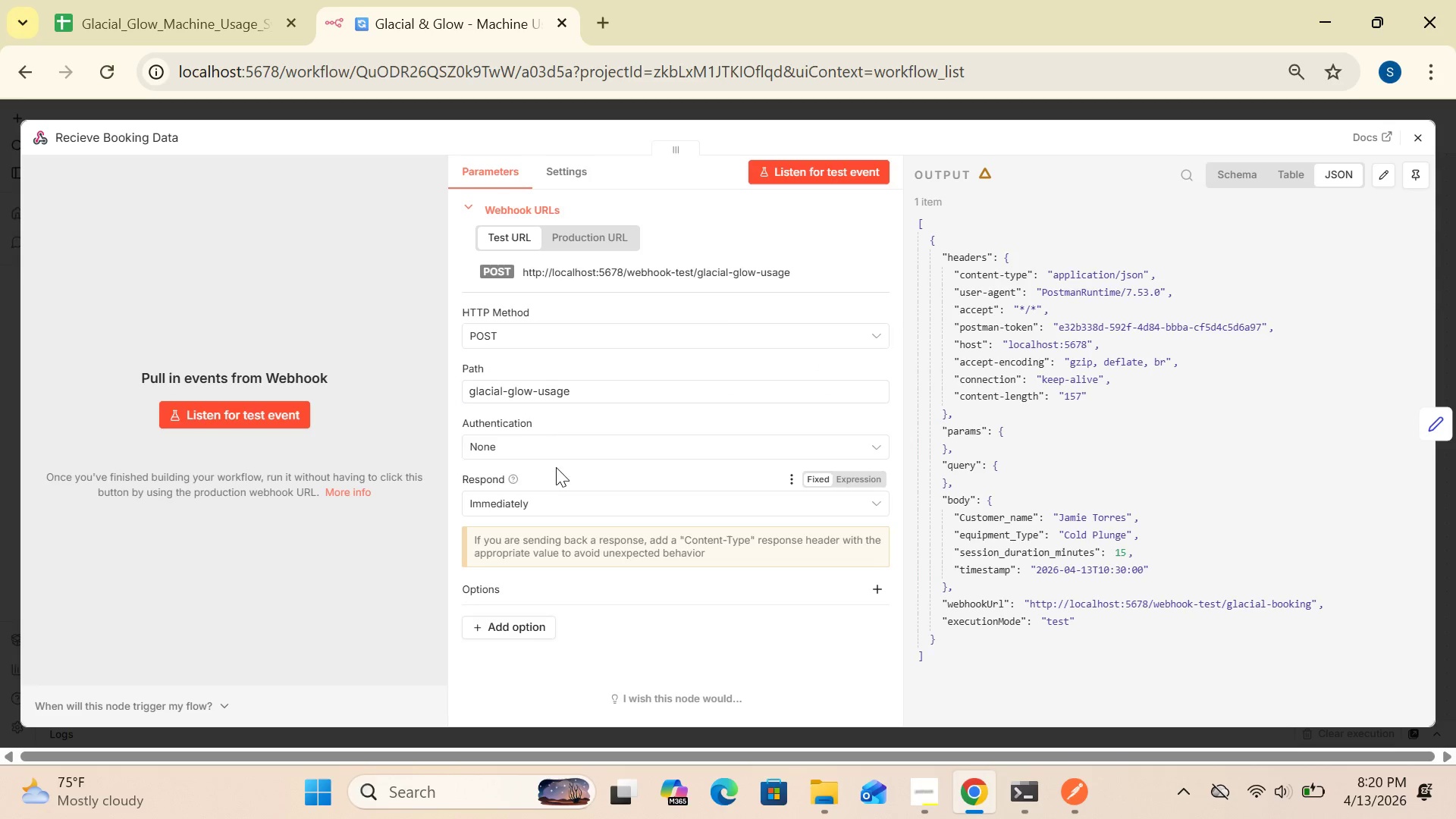 
wait(6.66)
 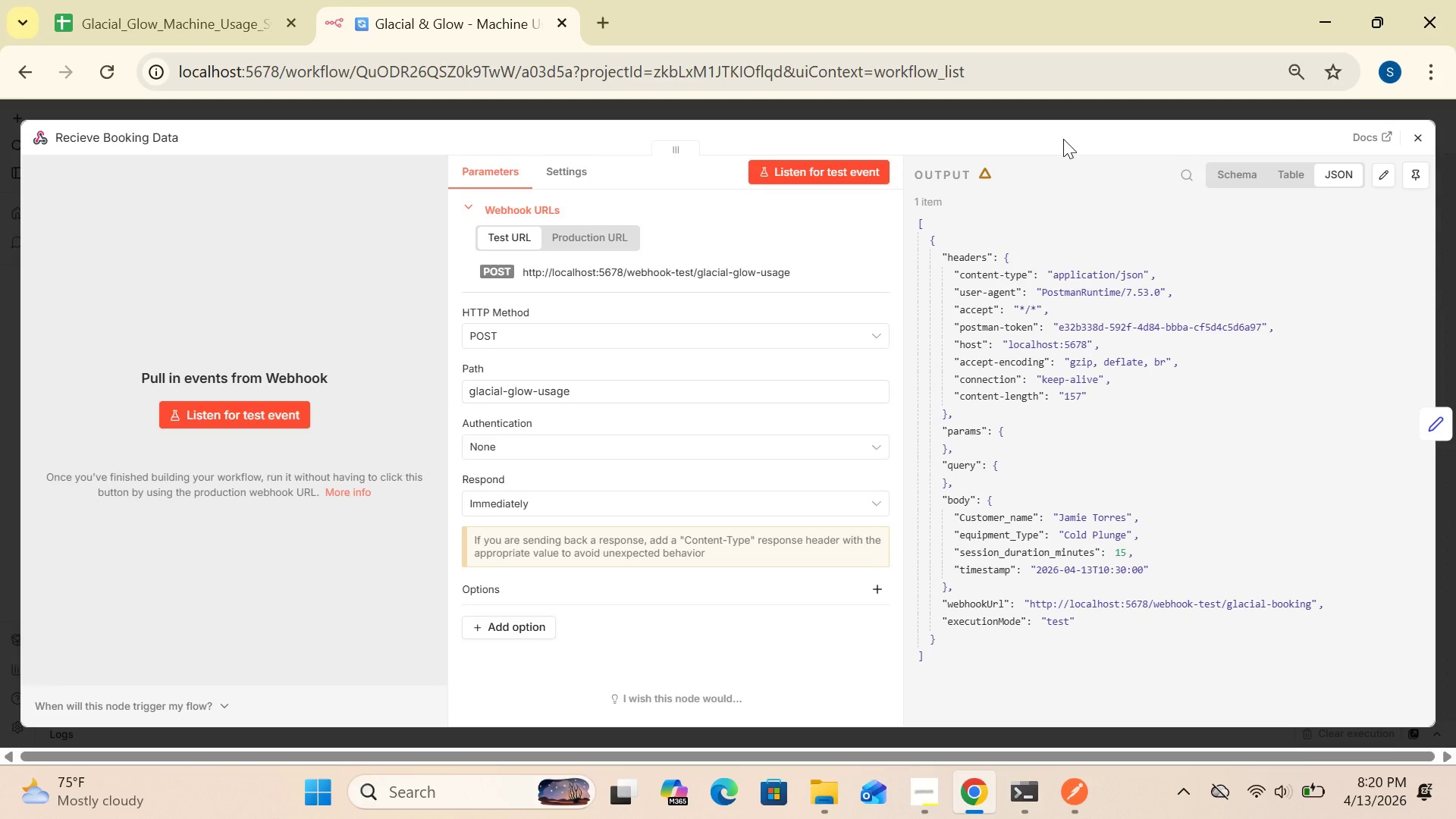 
left_click([501, 391])
 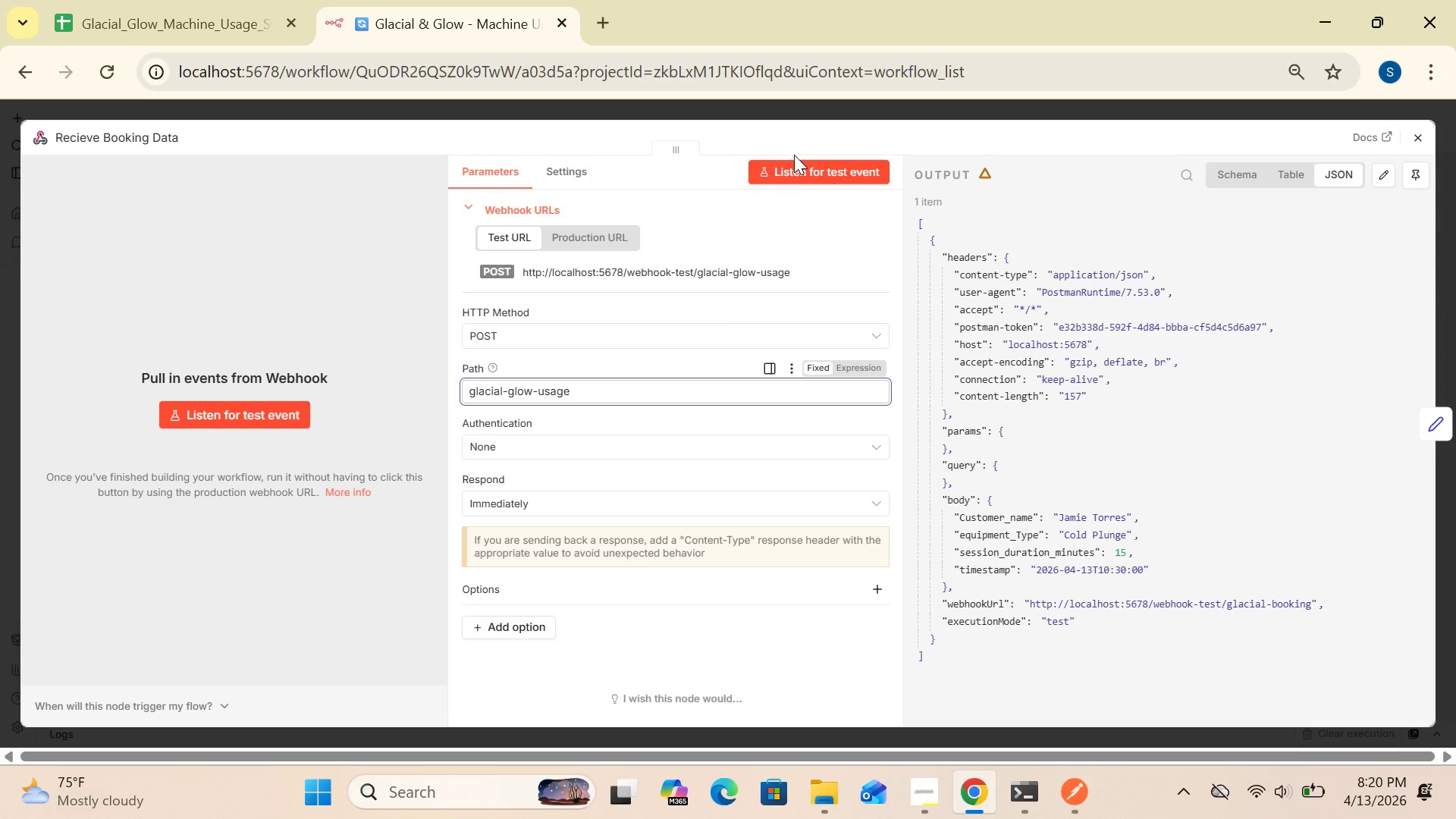 
left_click([794, 174])
 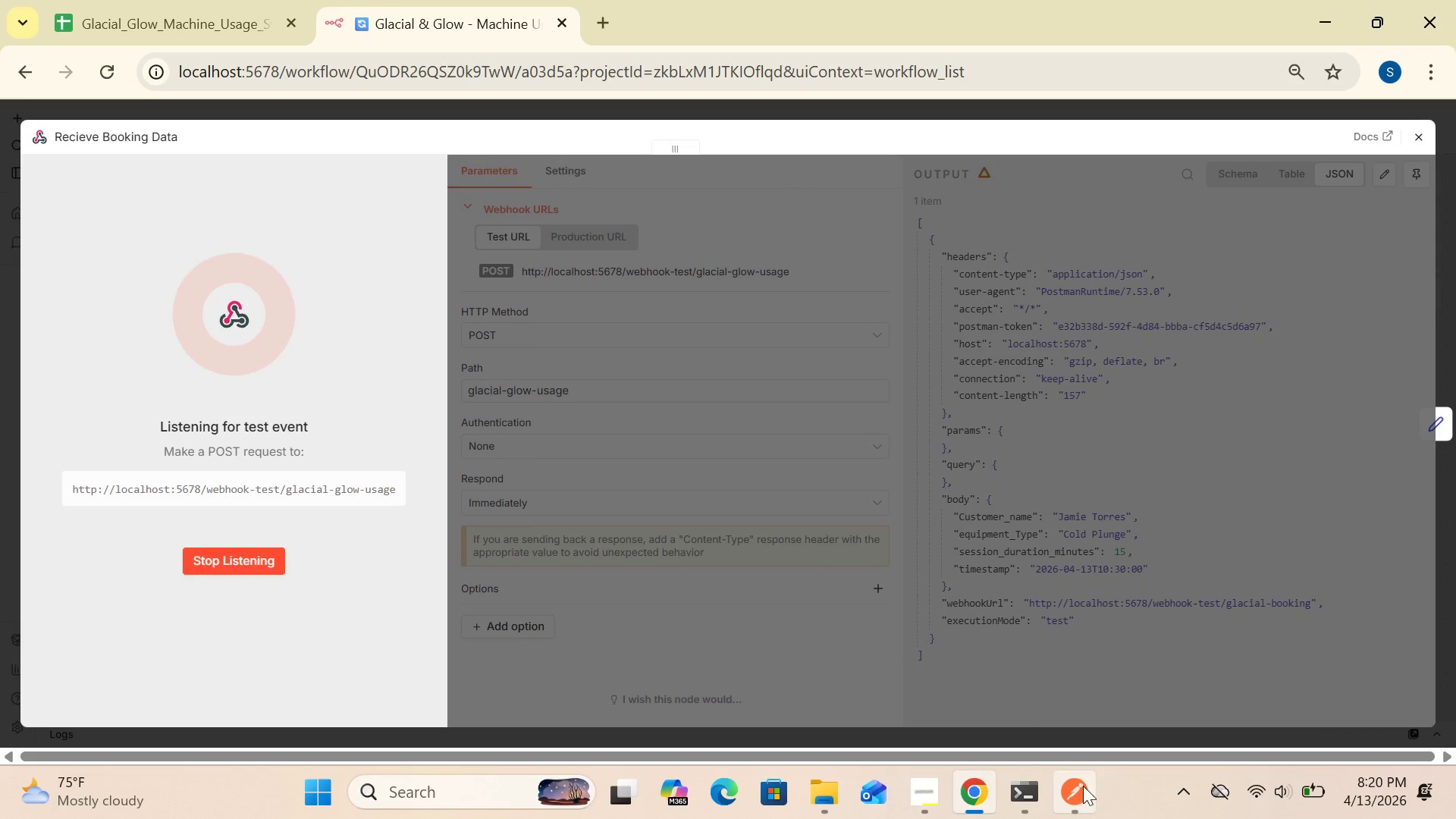 
left_click([1074, 797])
 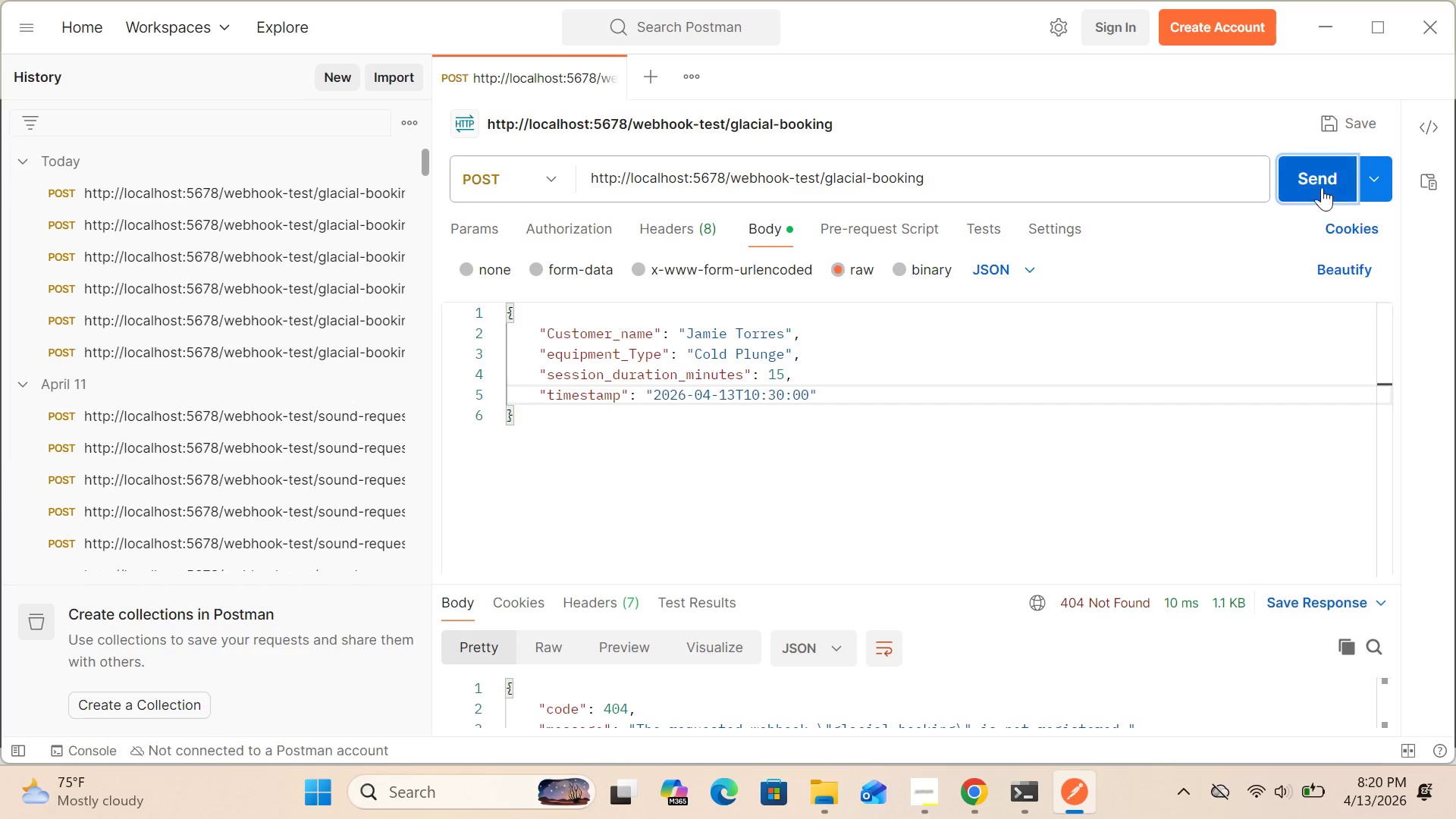 
left_click([1320, 184])
 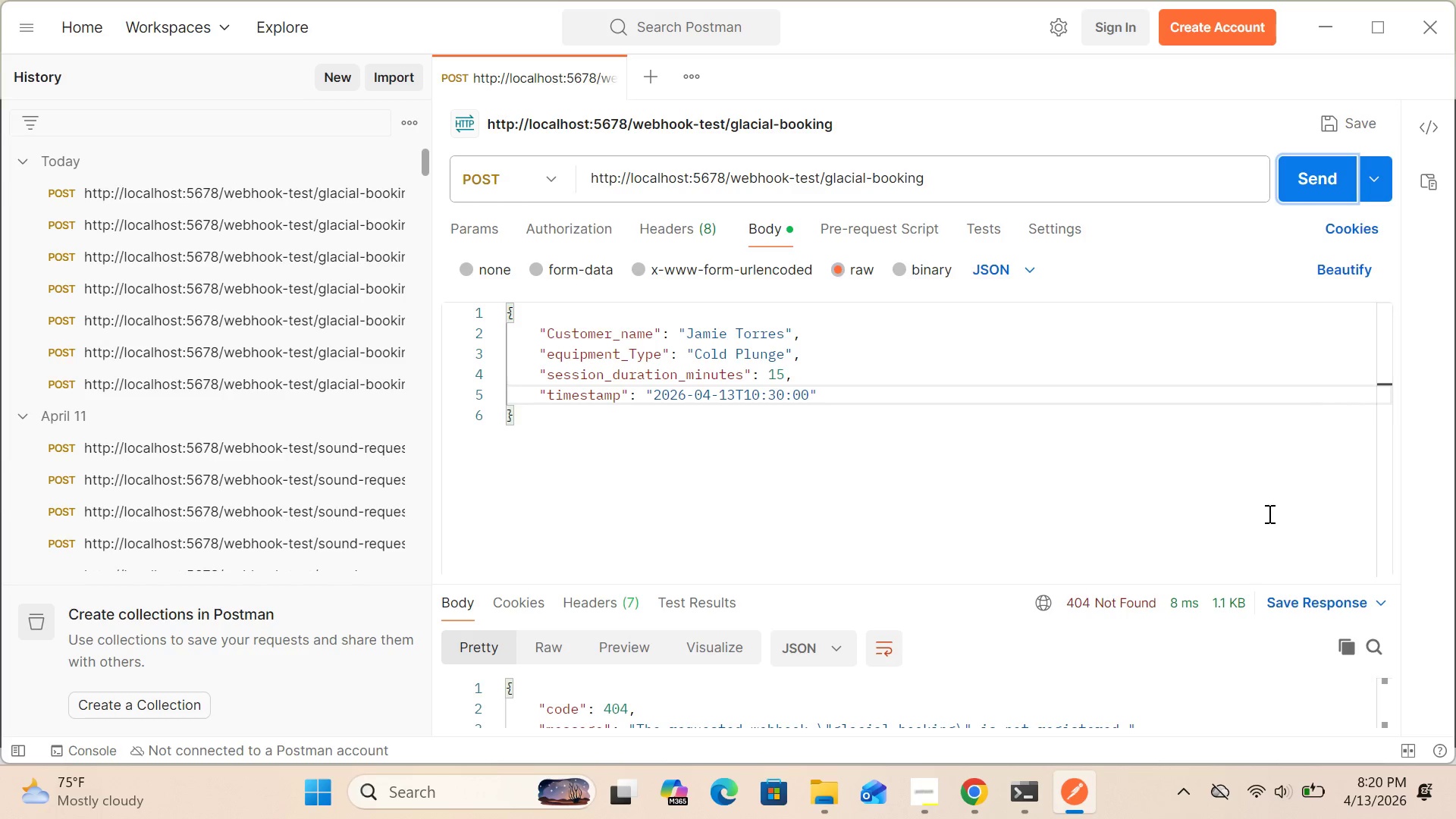 
wait(6.94)
 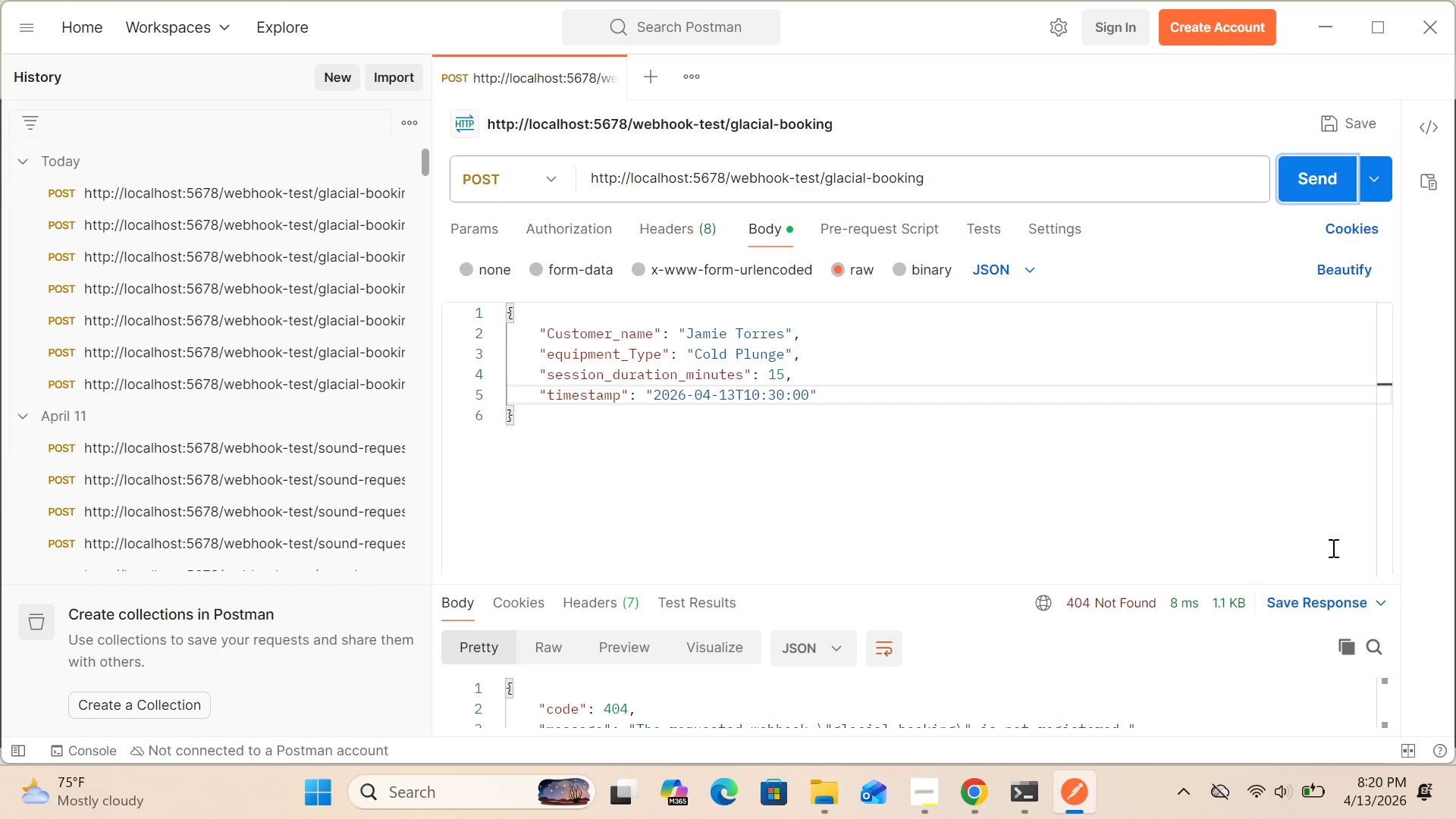 
left_click([979, 802])
 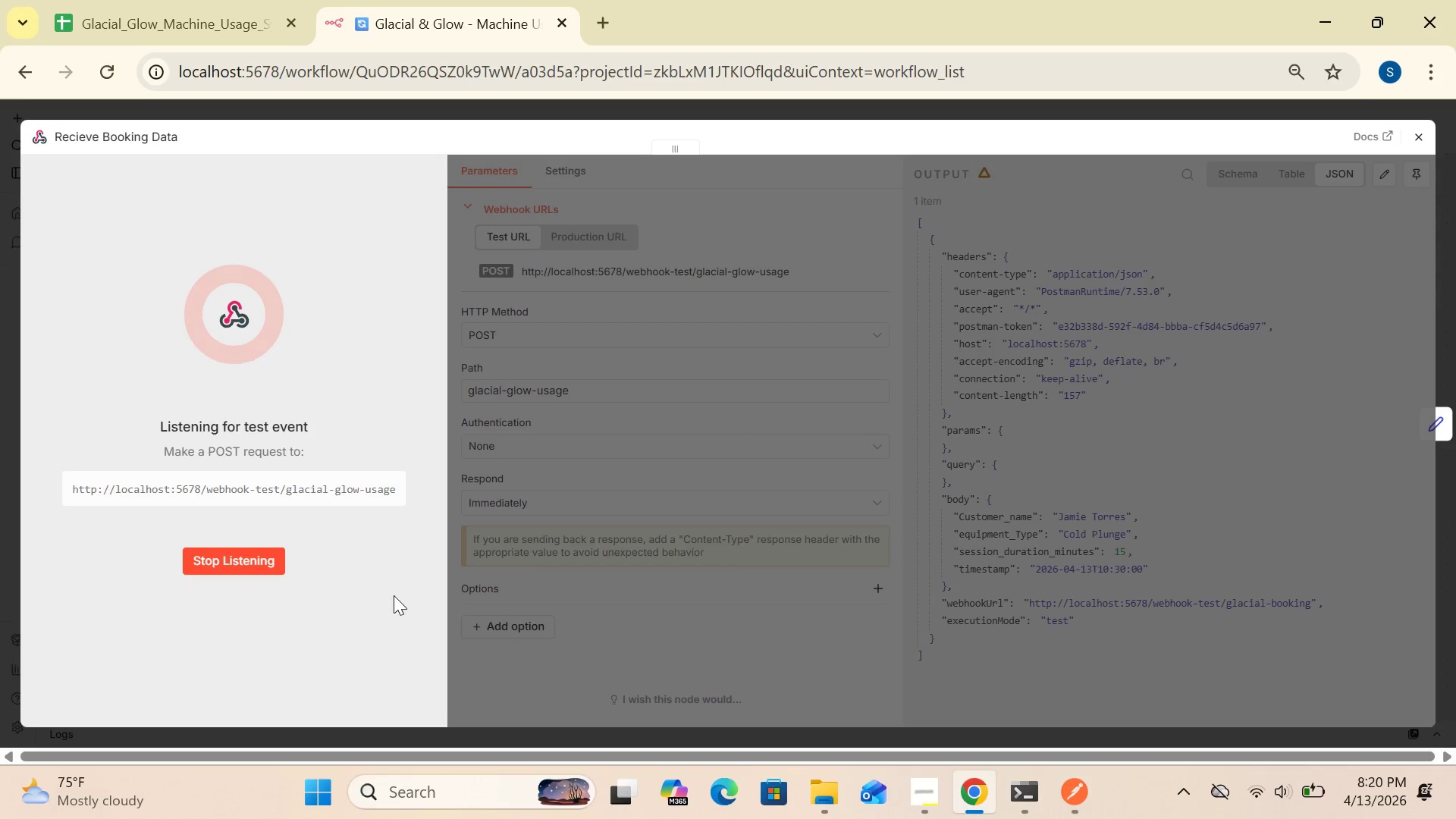 
left_click([267, 564])
 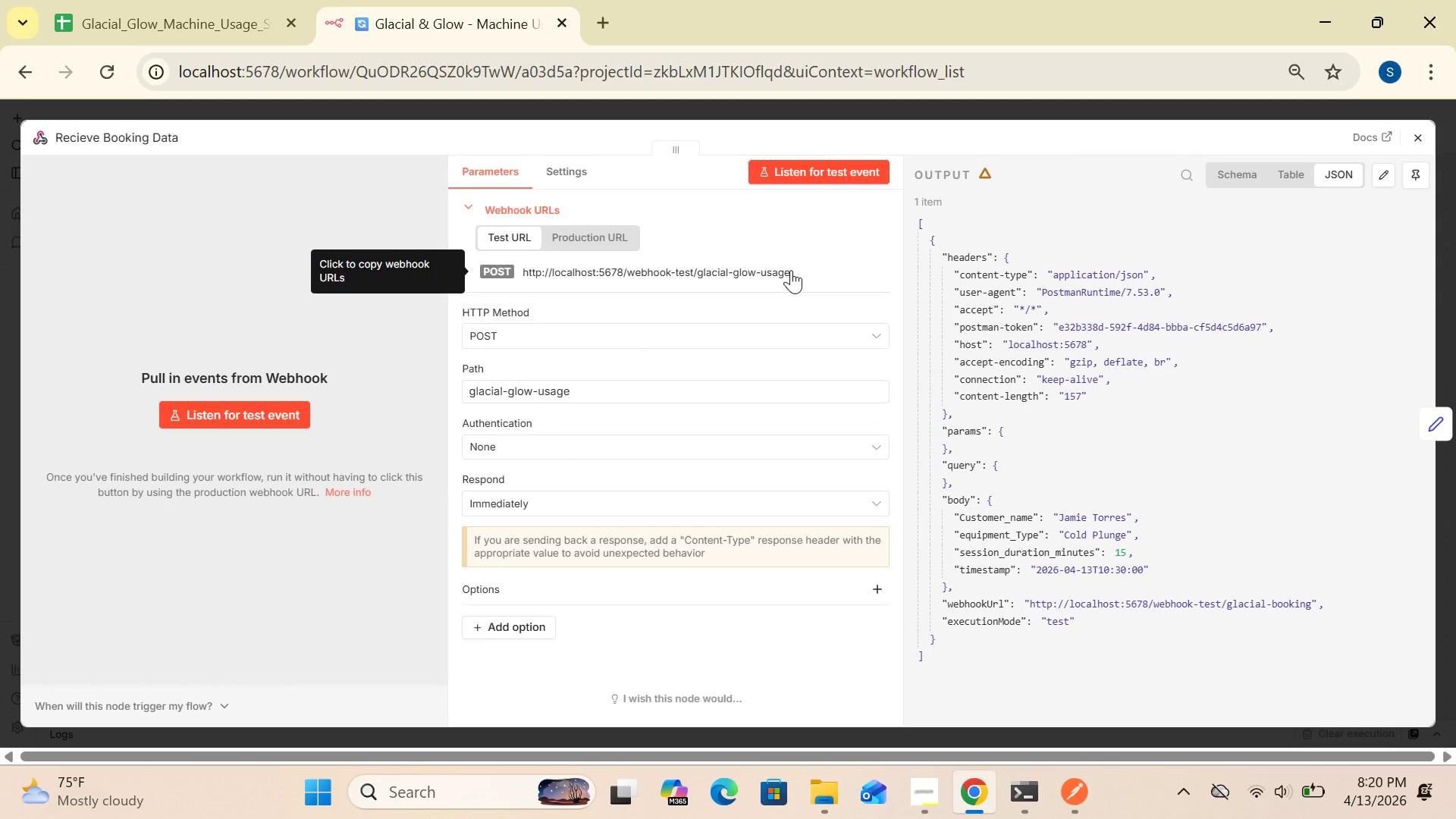 
left_click([791, 270])
 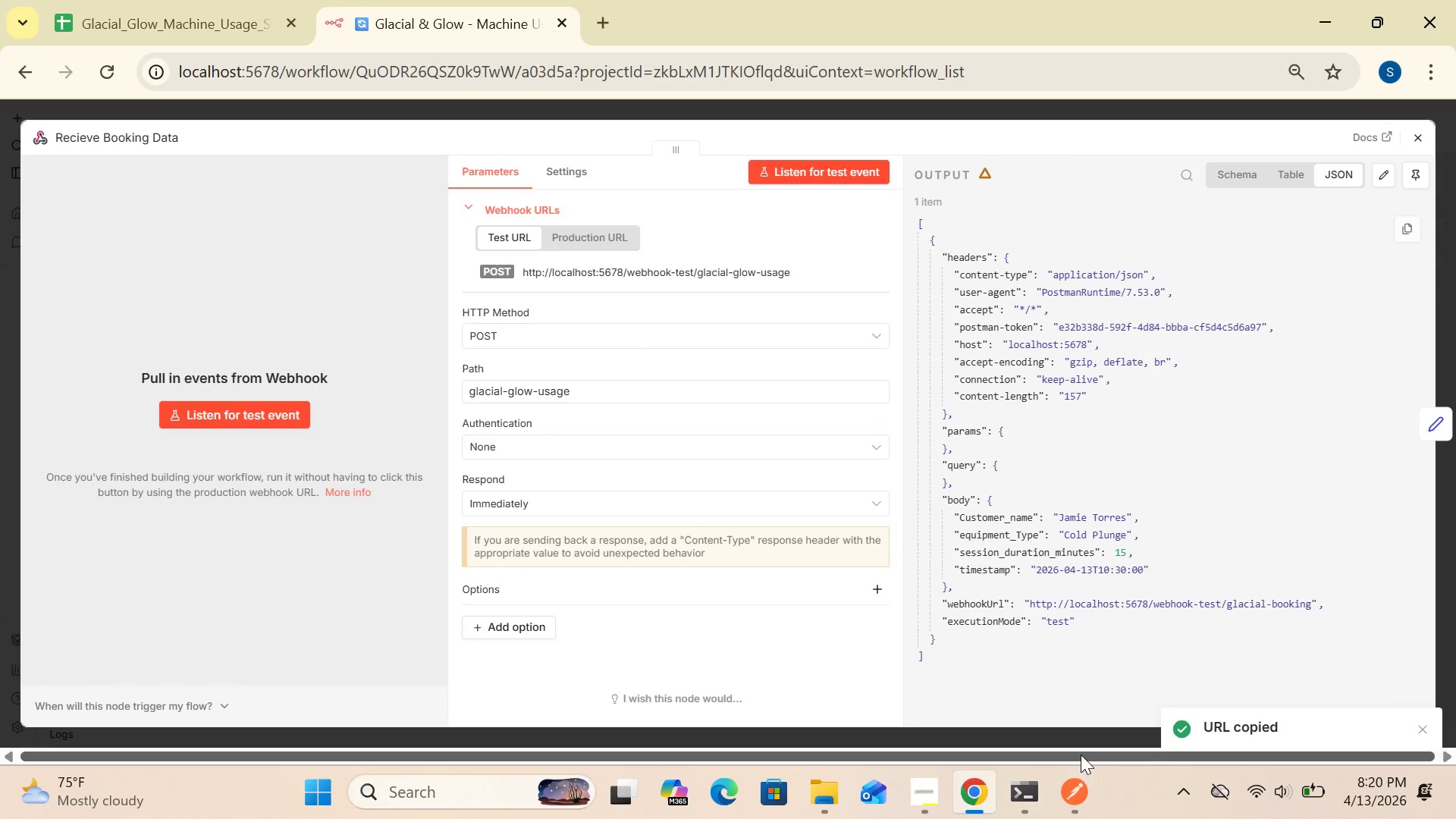 
left_click([1074, 800])
 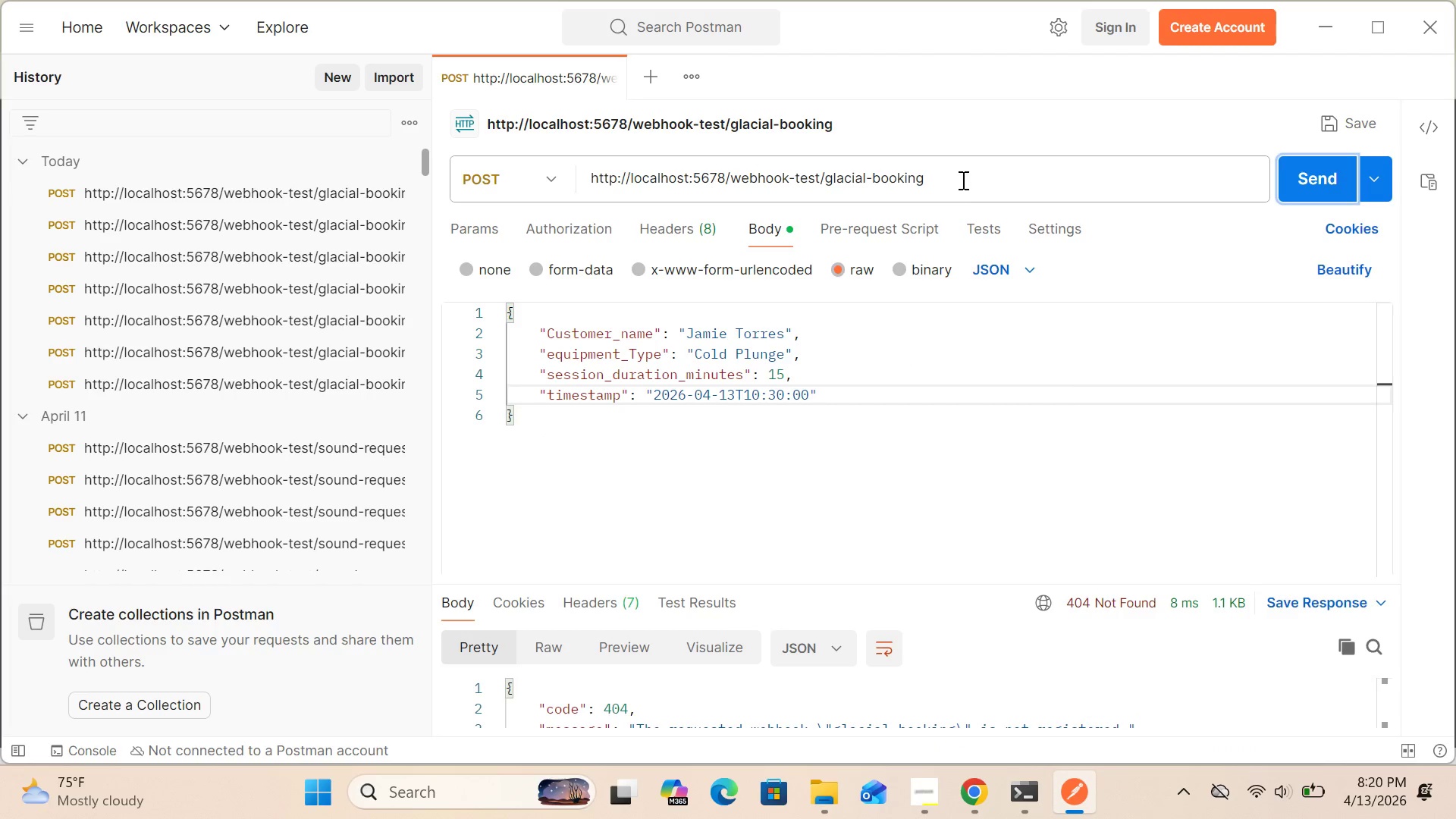 
left_click([962, 180])
 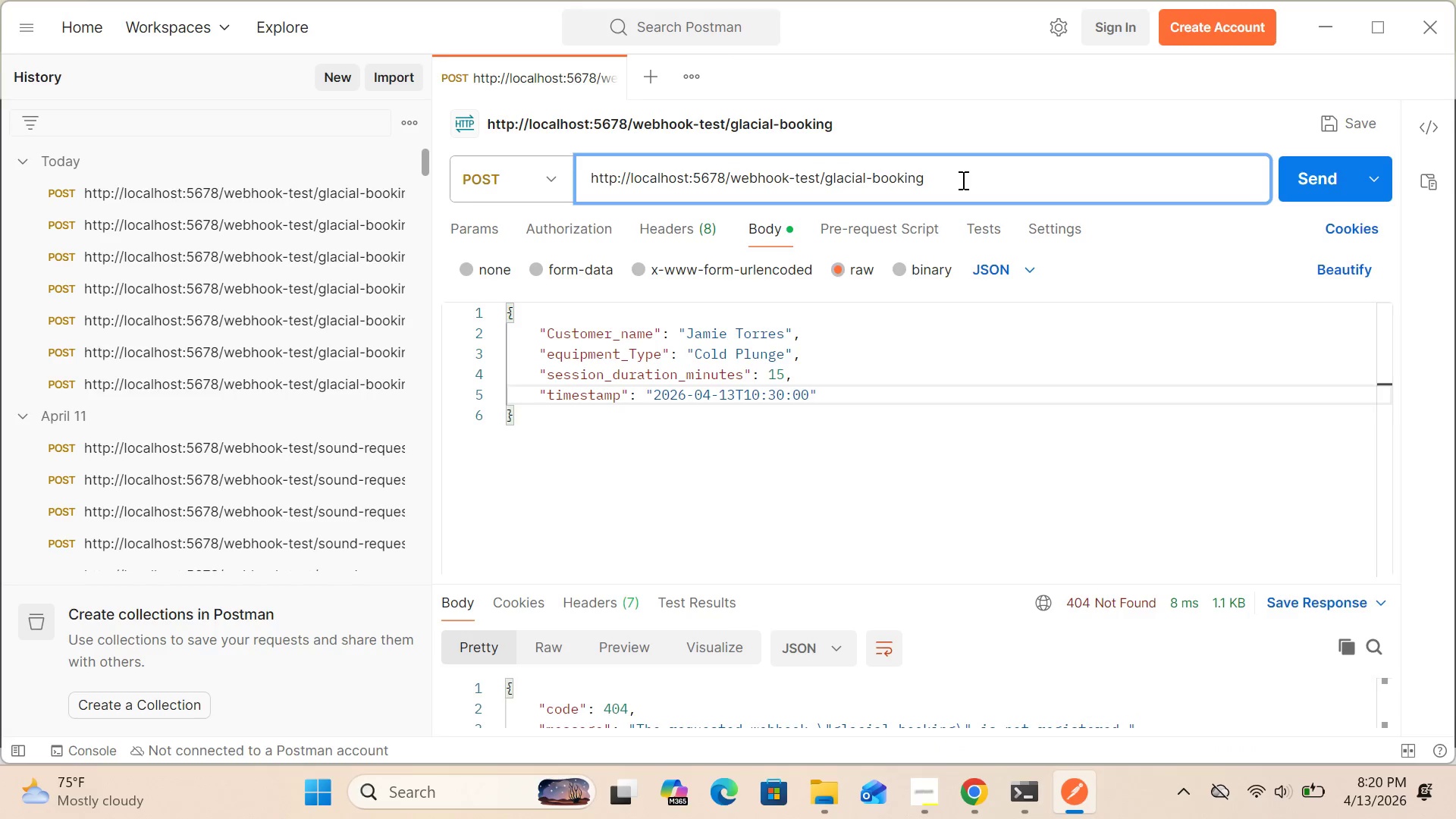 
hold_key(key=Backspace, duration=1.5)
 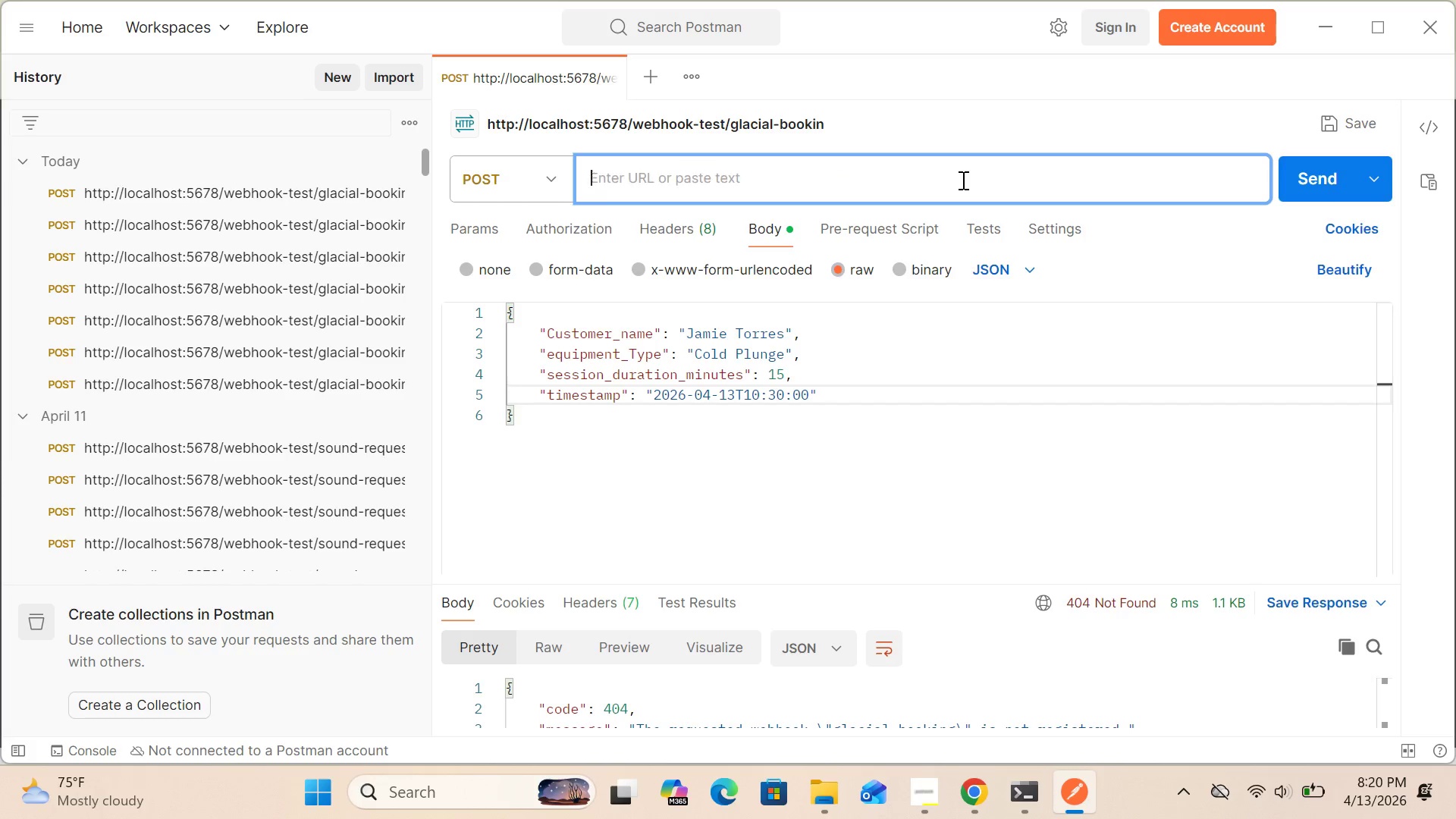 
hold_key(key=Backspace, duration=0.84)
 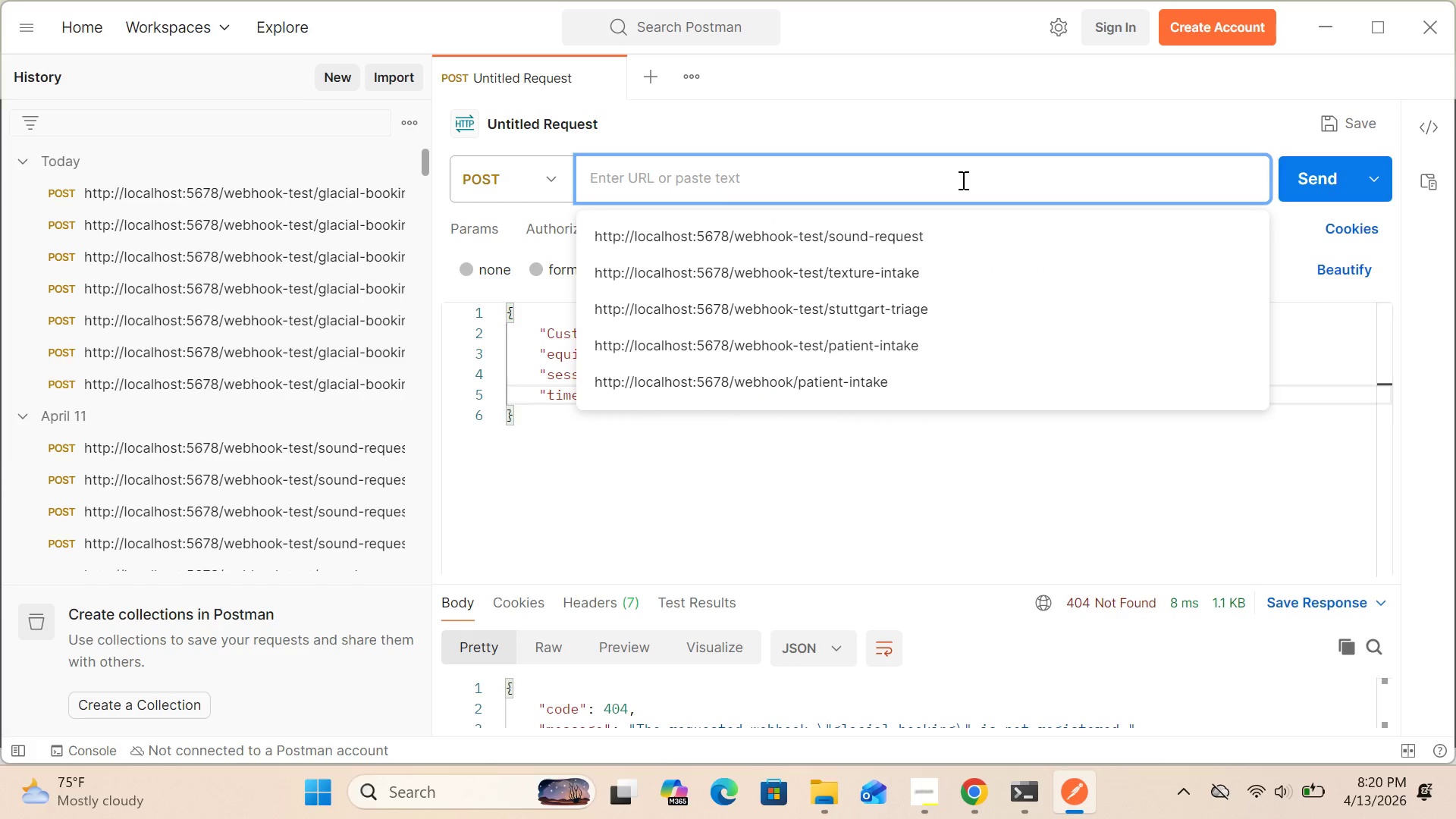 
key(Control+V)
 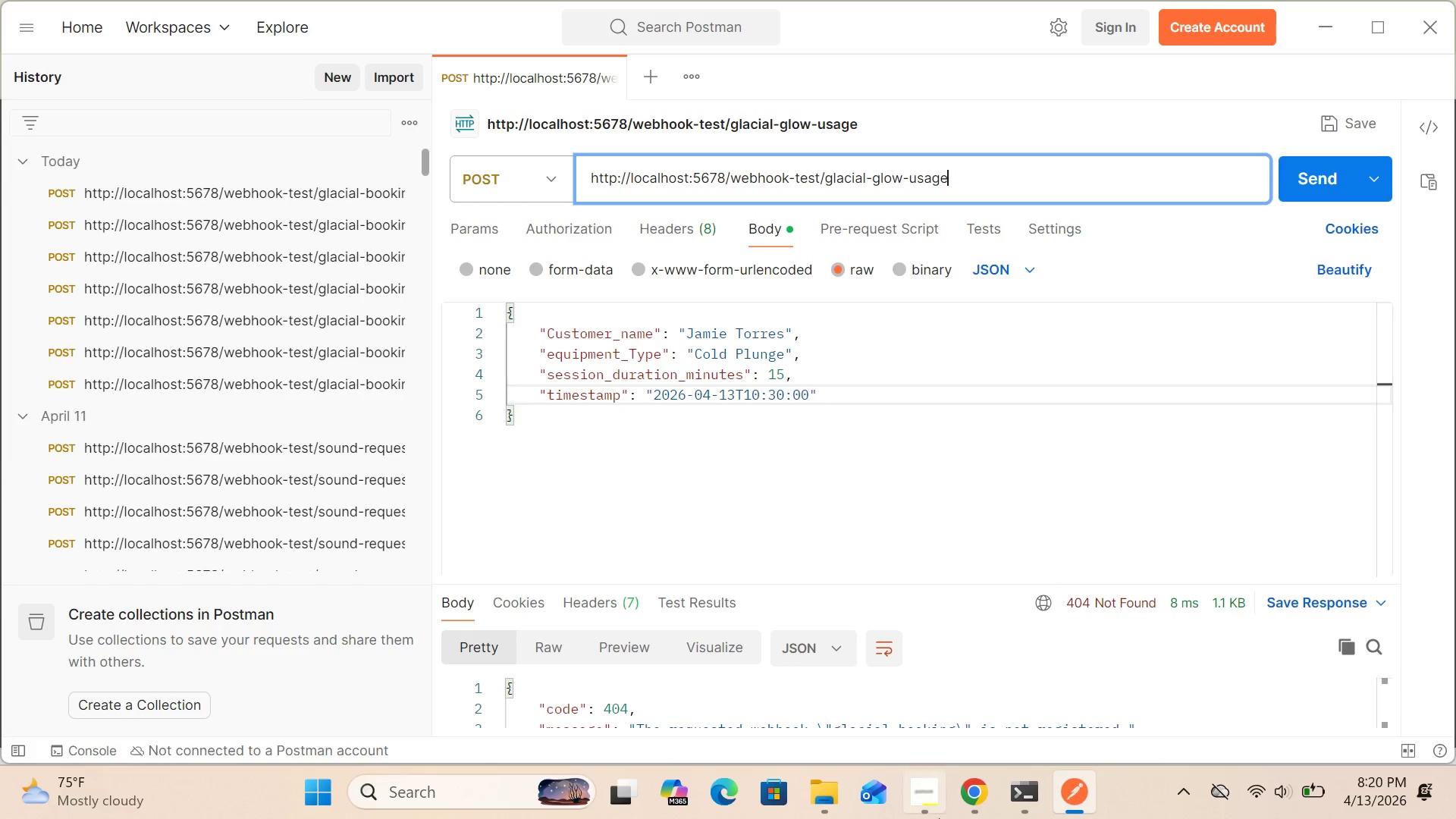 
left_click([973, 796])
 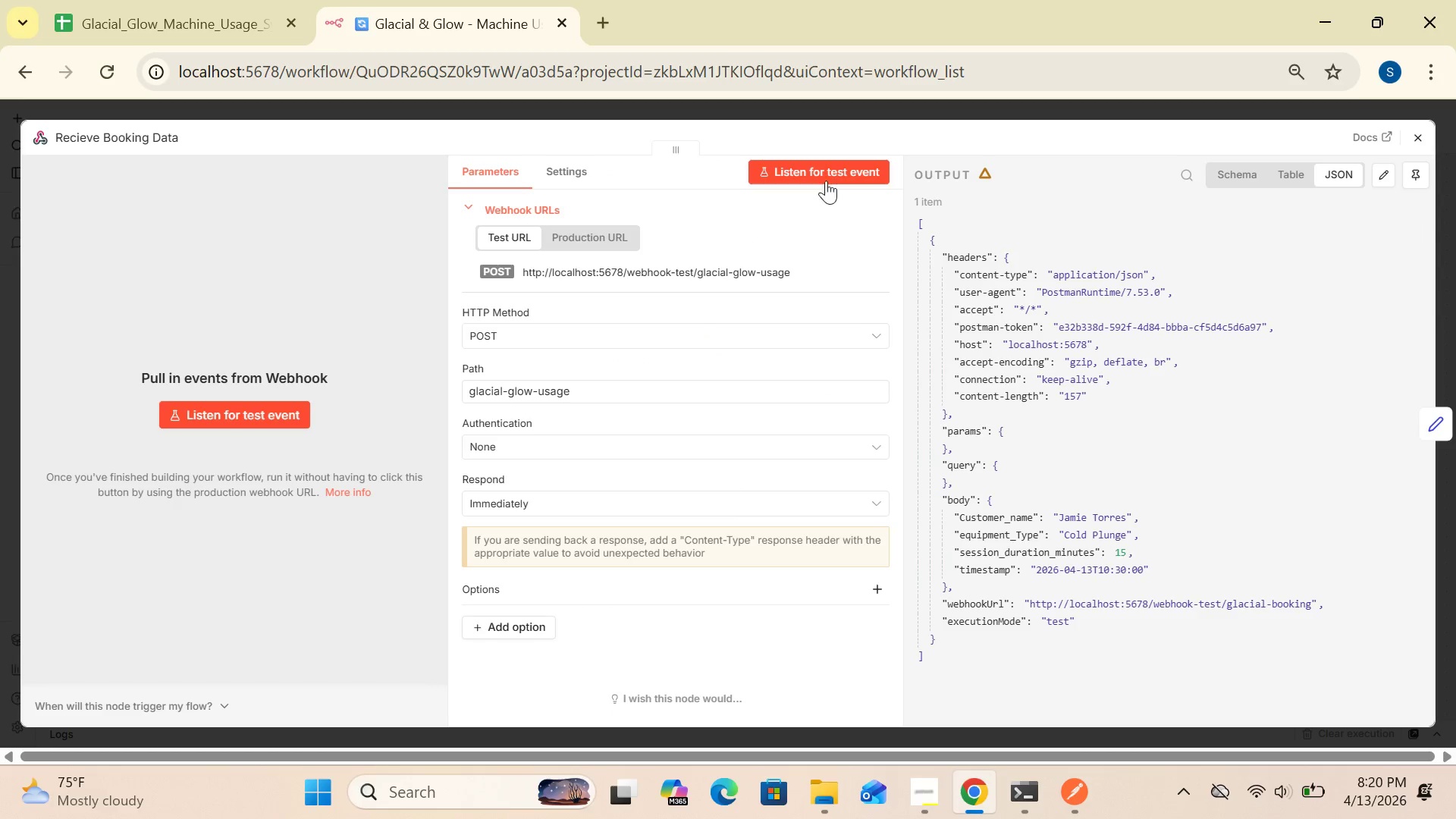 
left_click([823, 175])
 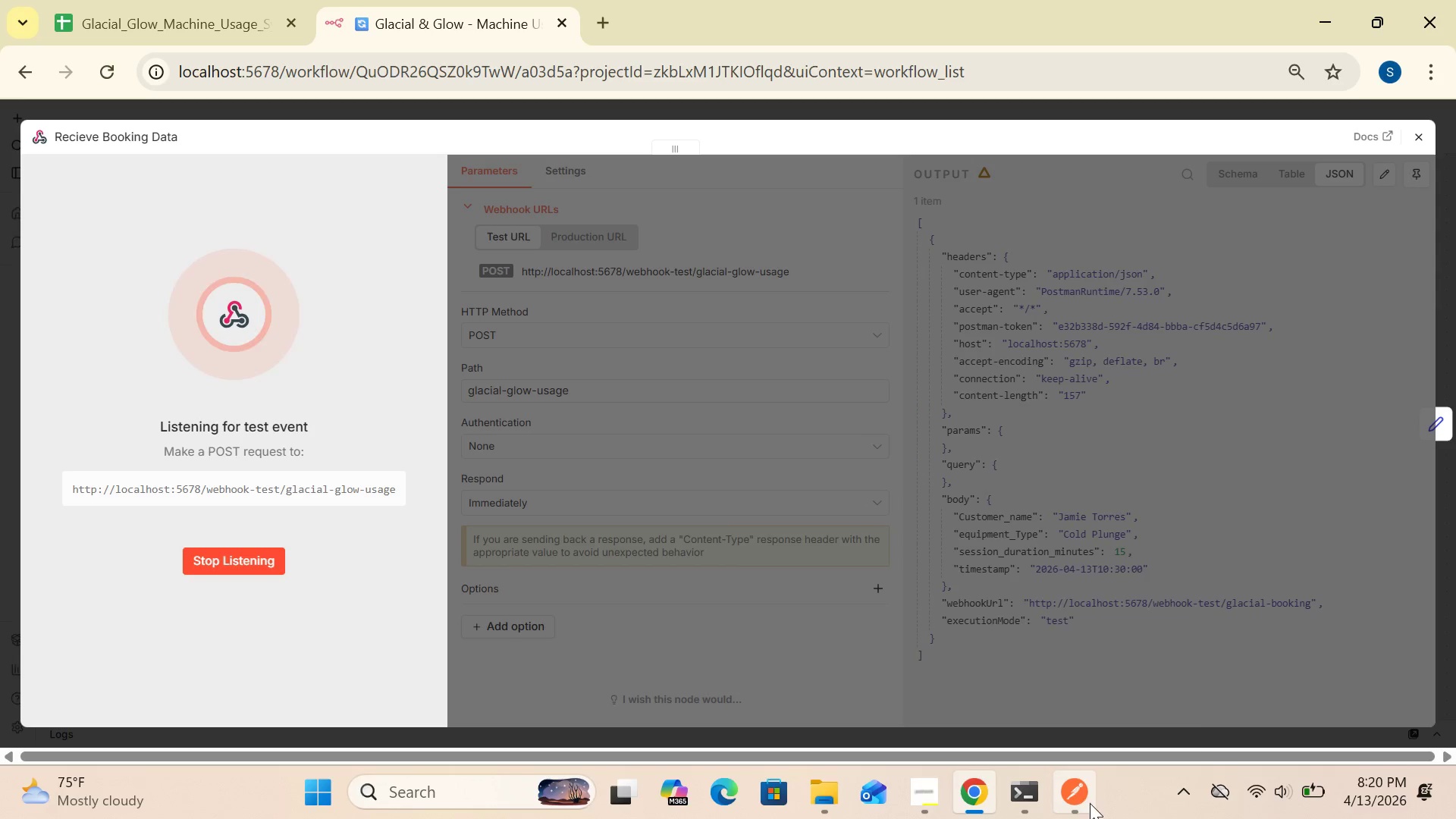 
left_click([1081, 795])
 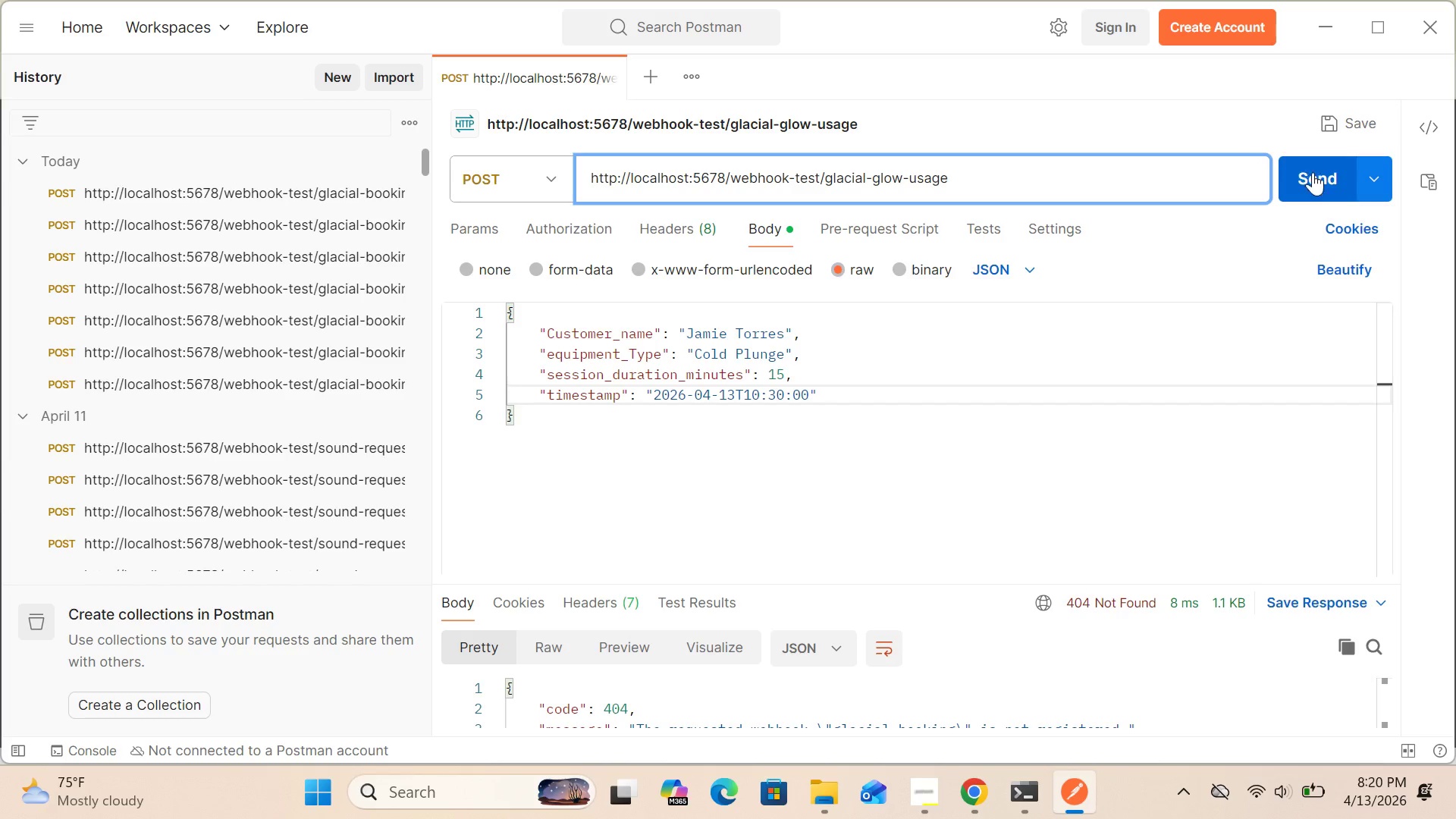 
left_click([1309, 173])
 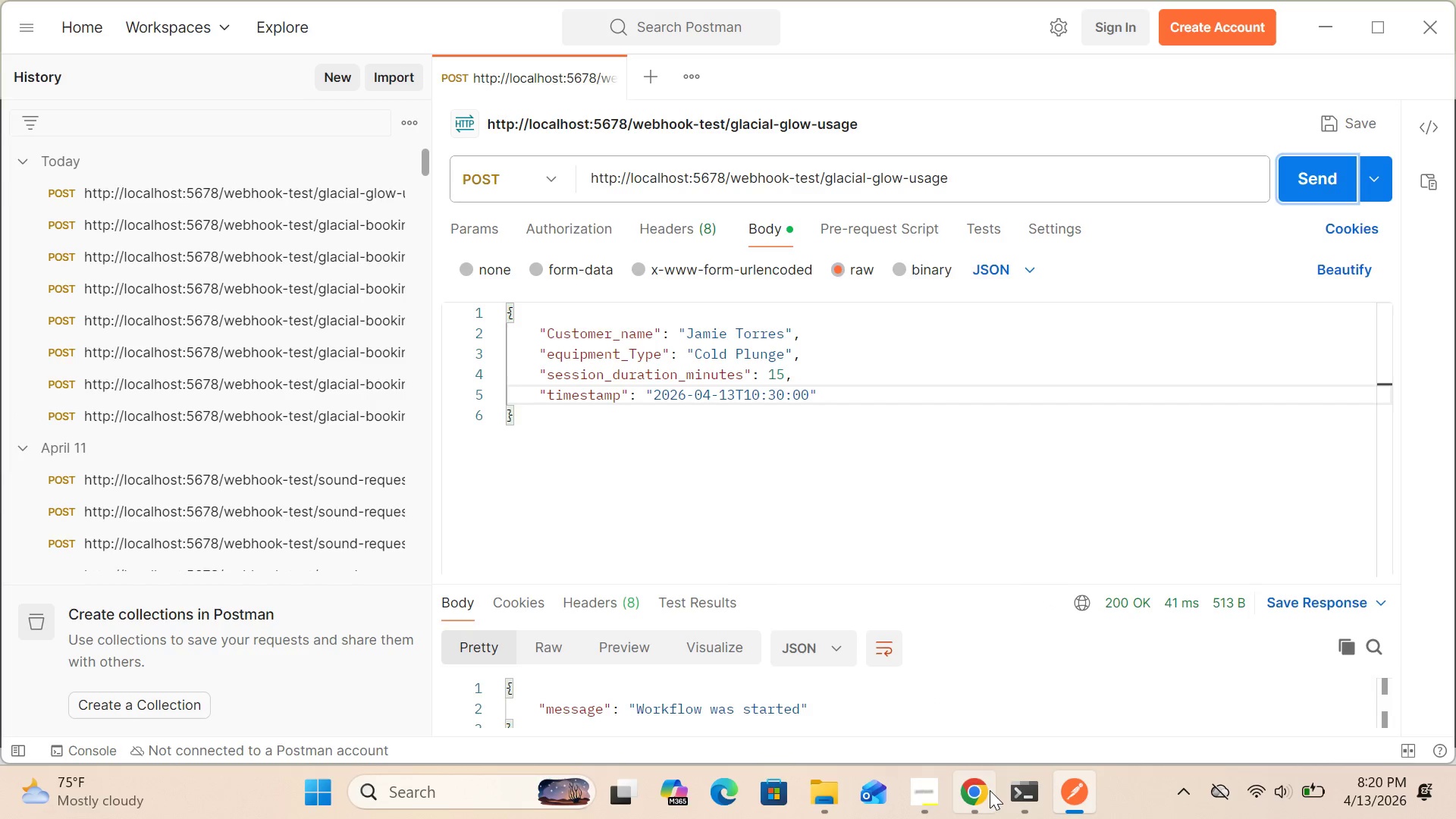 
left_click([967, 803])
 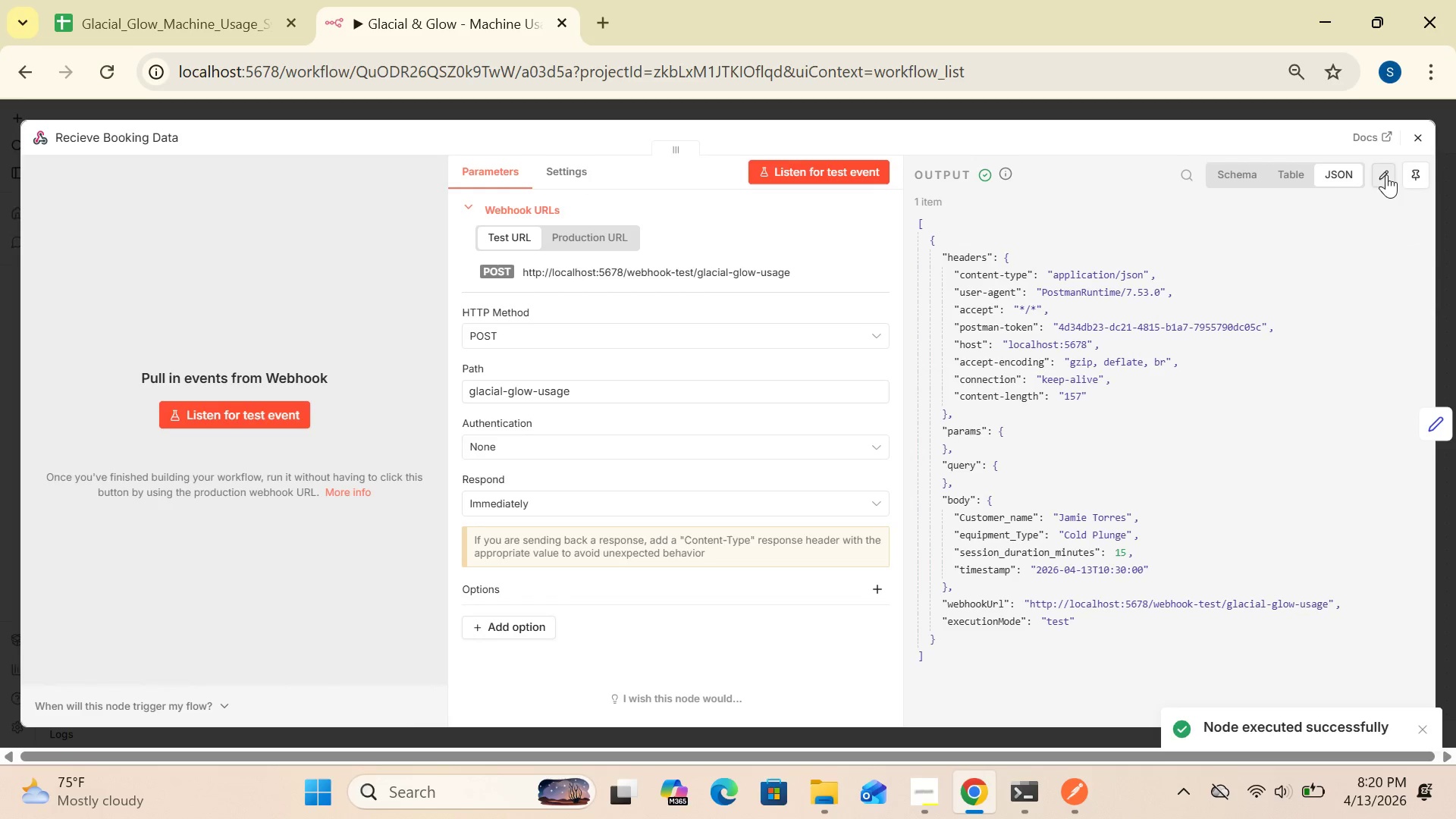 
left_click([1418, 142])
 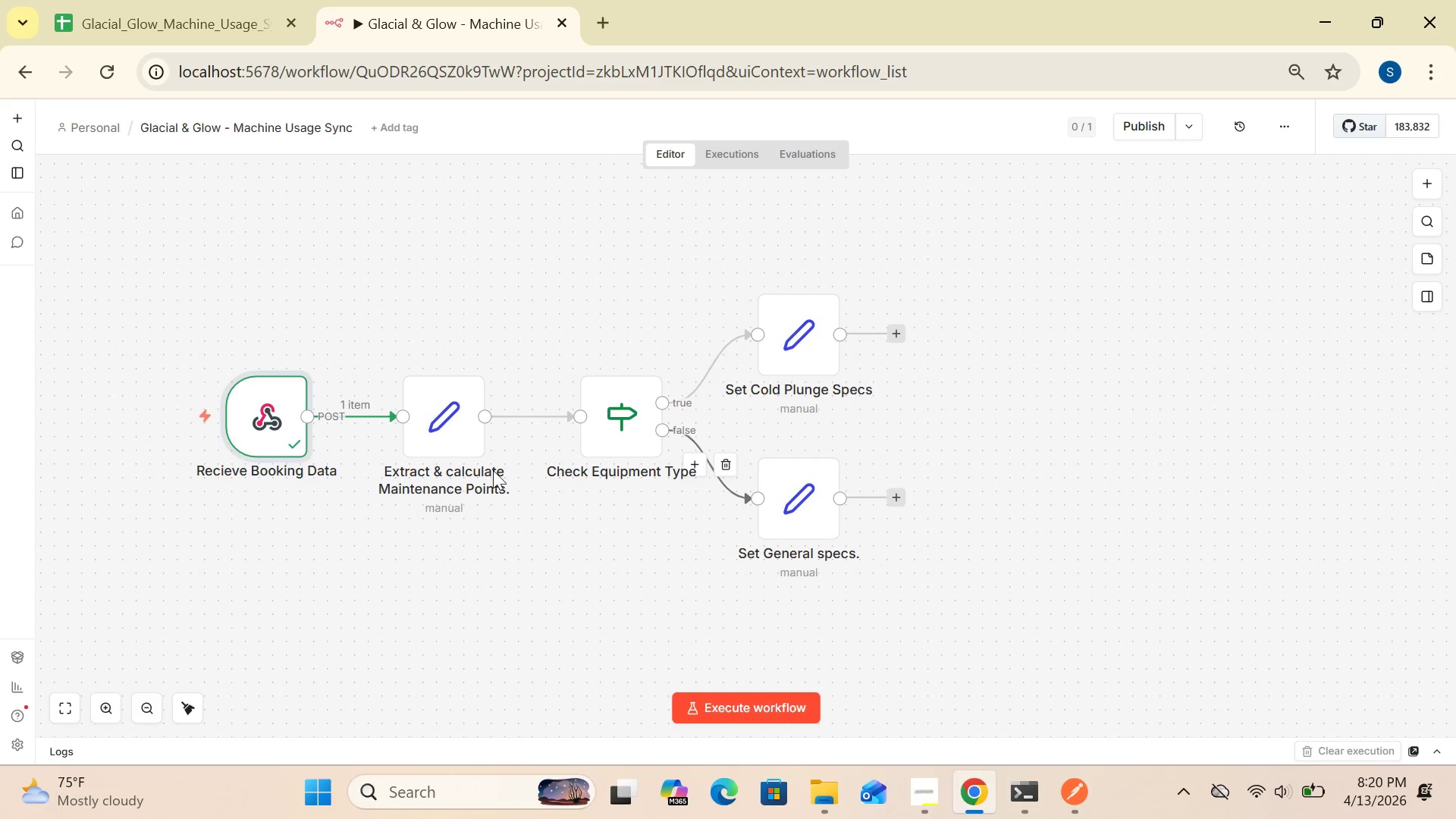 
double_click([467, 447])
 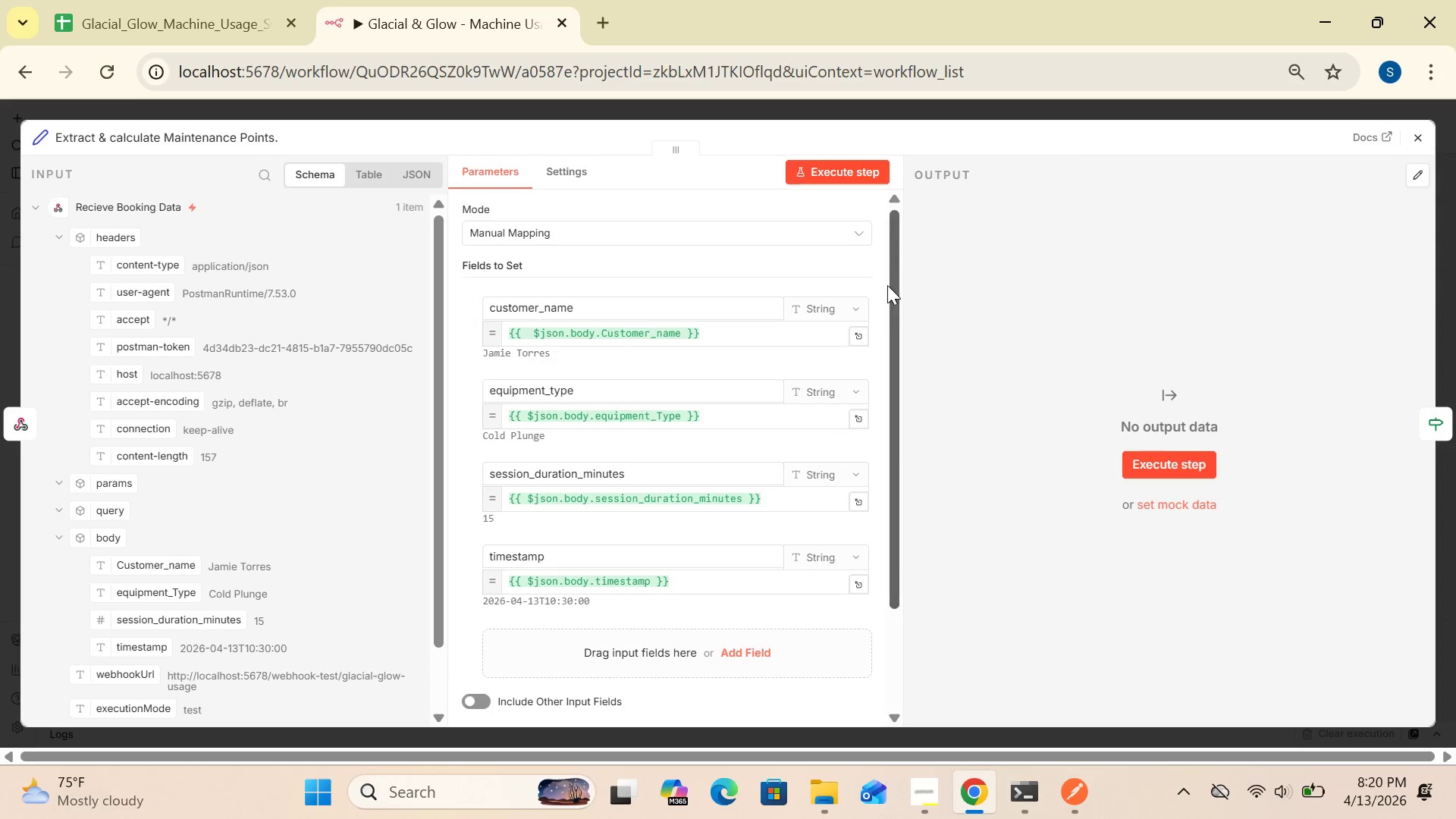 
left_click([839, 173])
 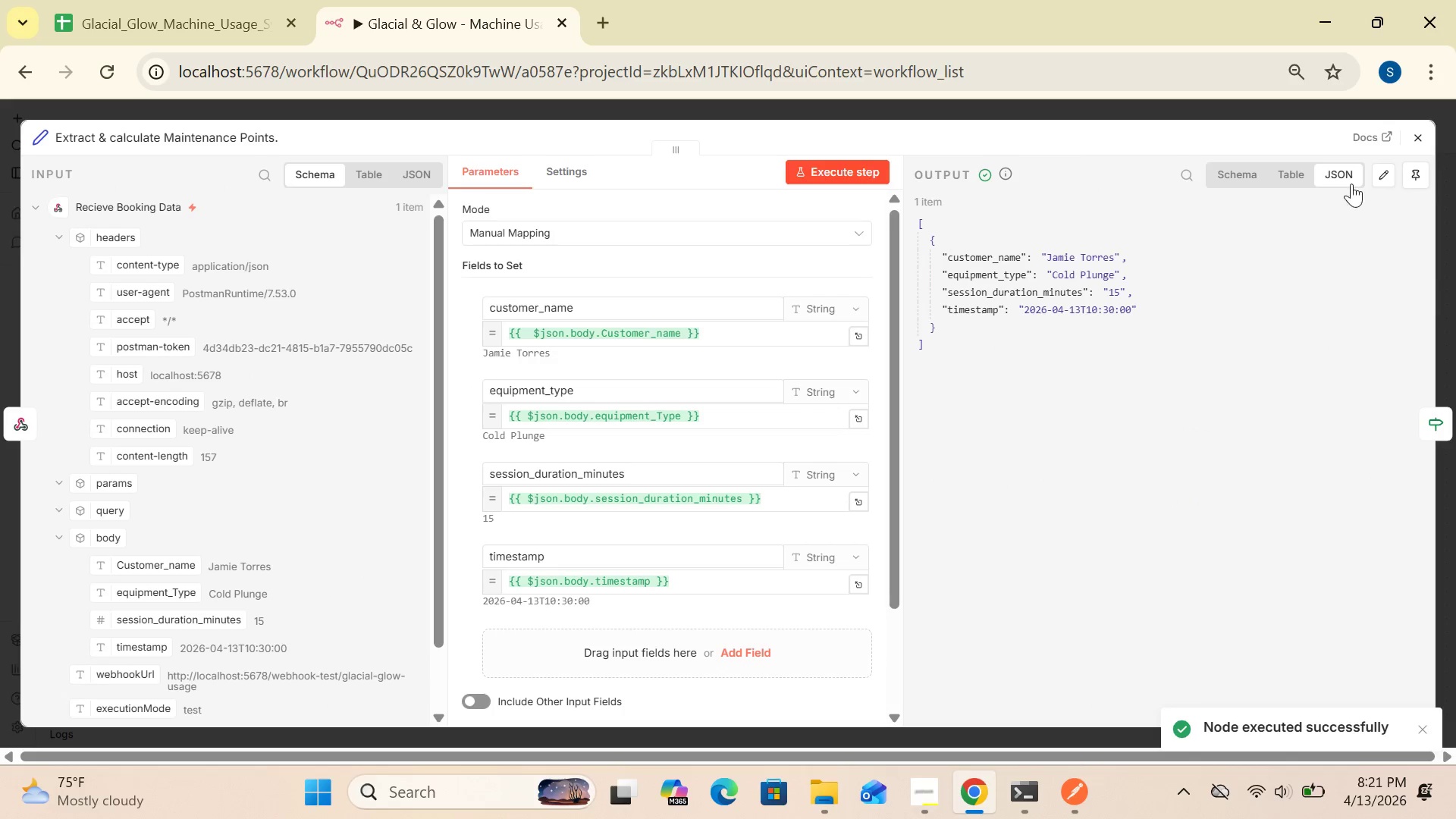 
left_click([1420, 140])
 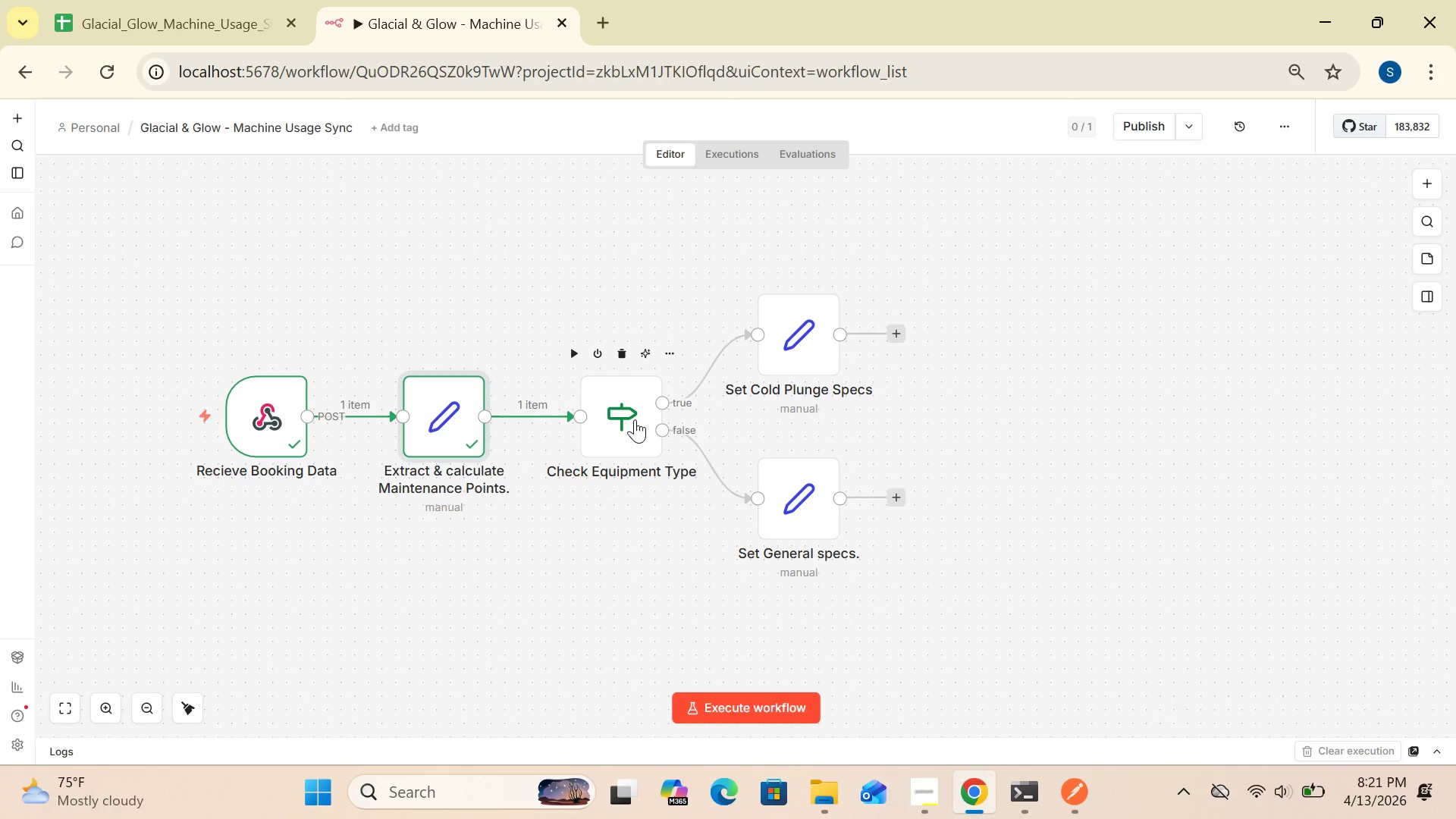 
double_click([635, 419])
 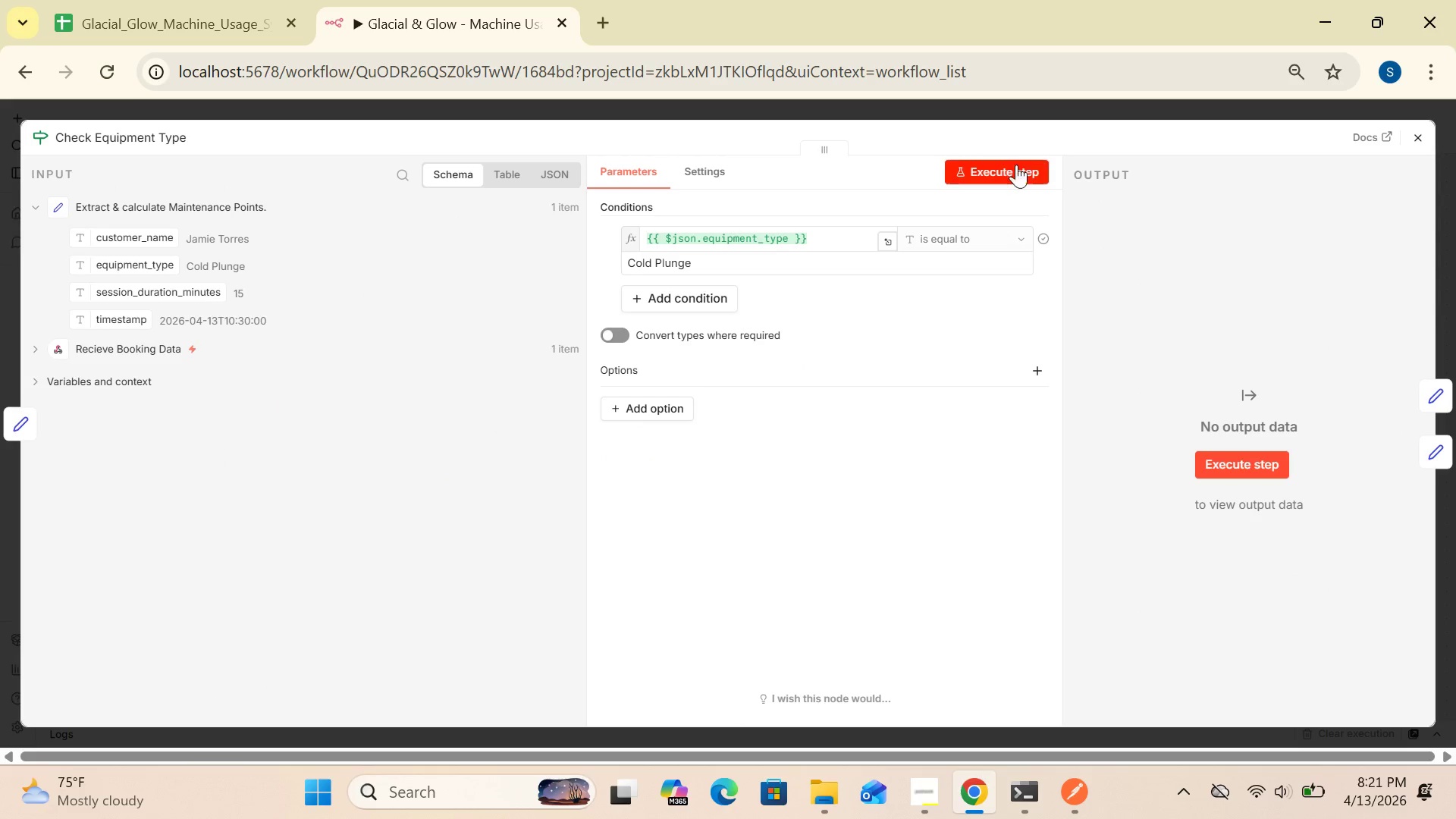 
left_click([1010, 166])
 